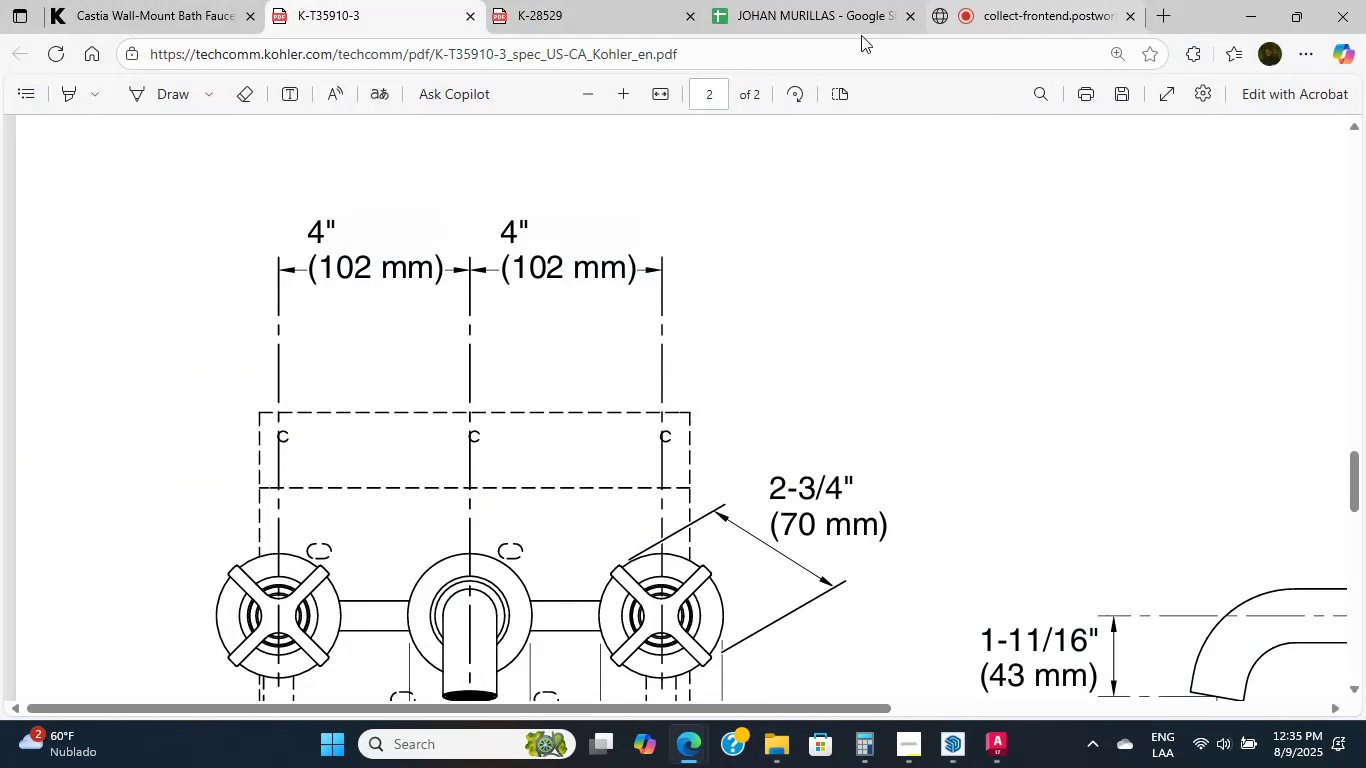 
left_click([776, 0])
 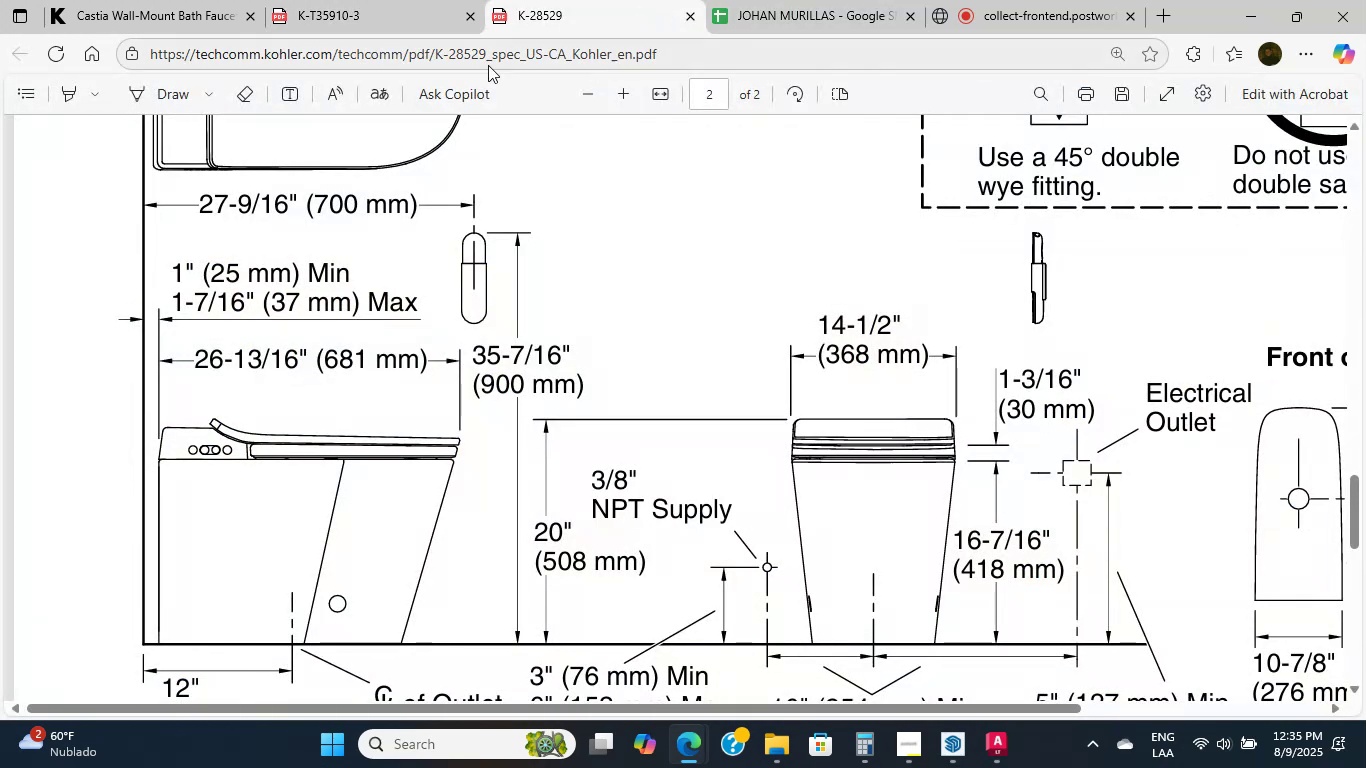 
left_click([289, 0])
 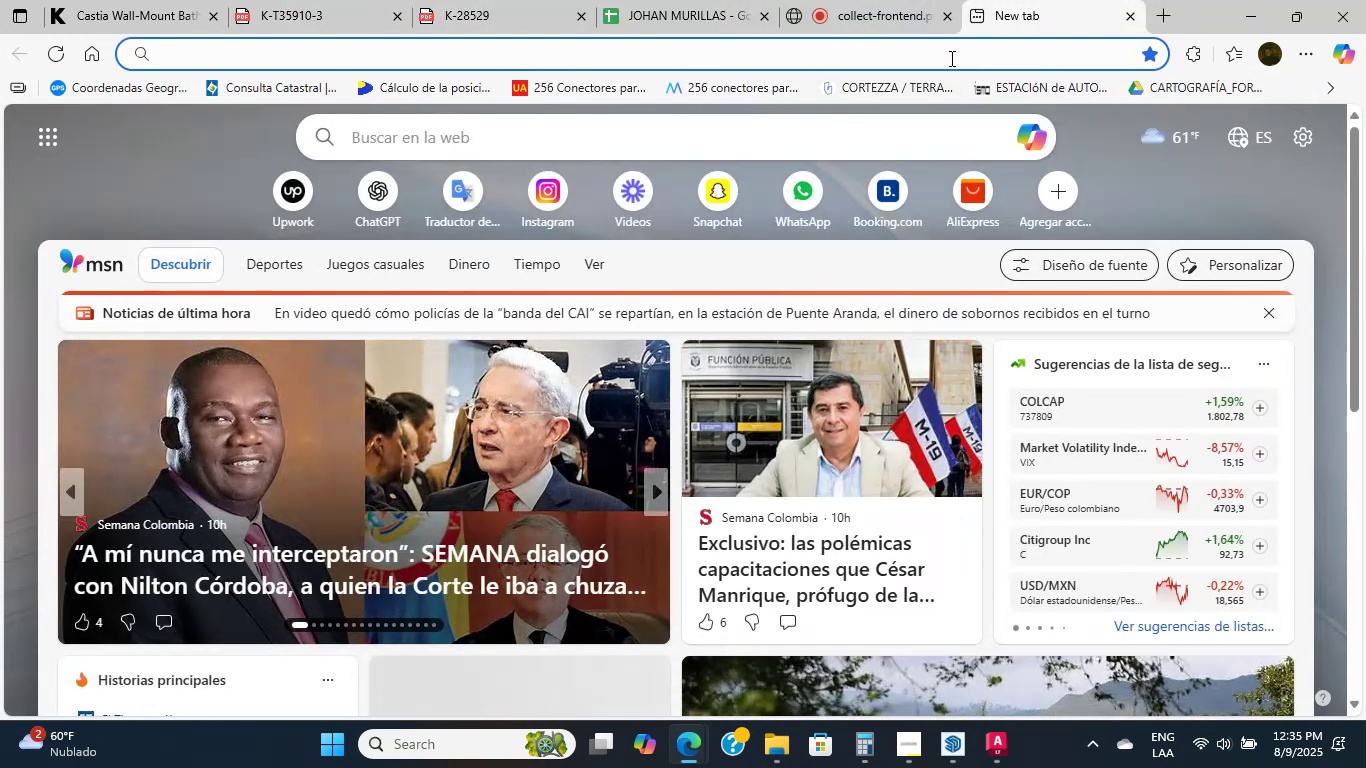 
type(altek )
 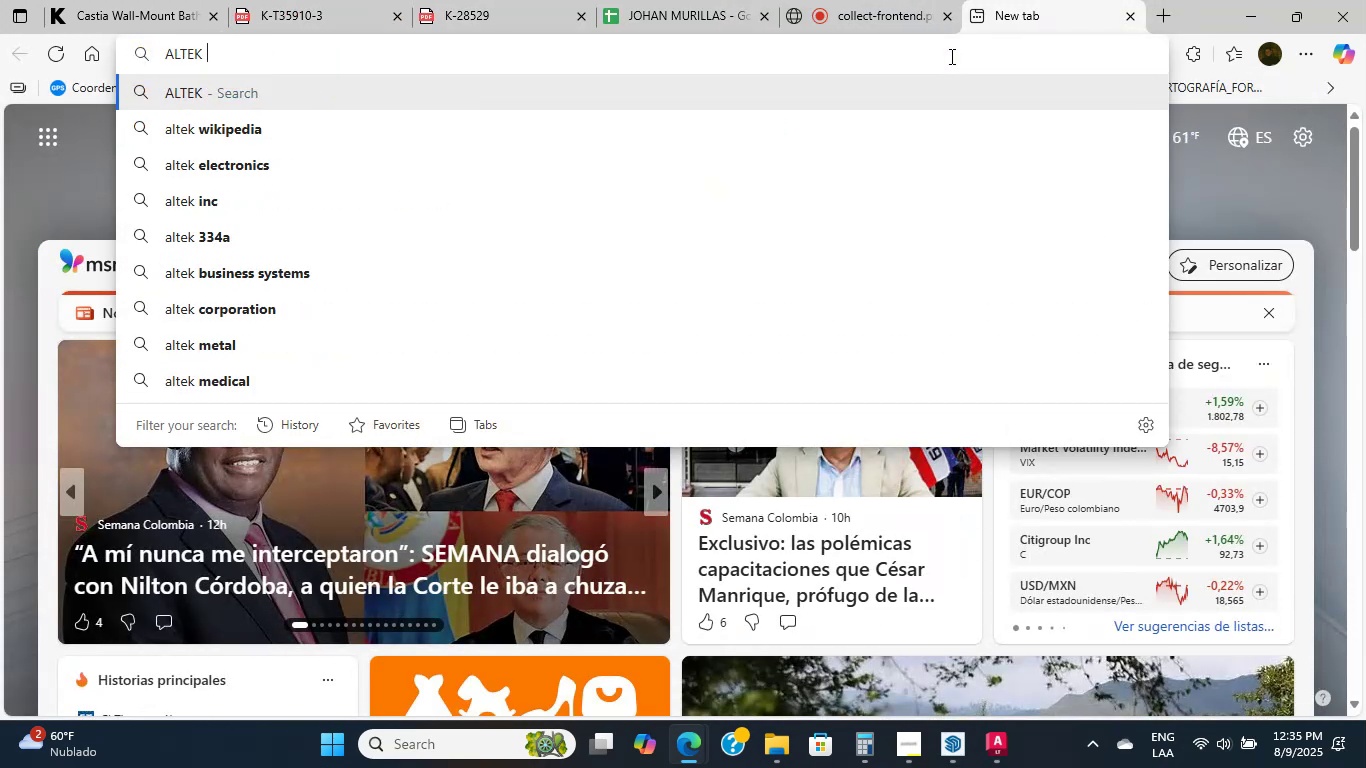 
key(Enter)
 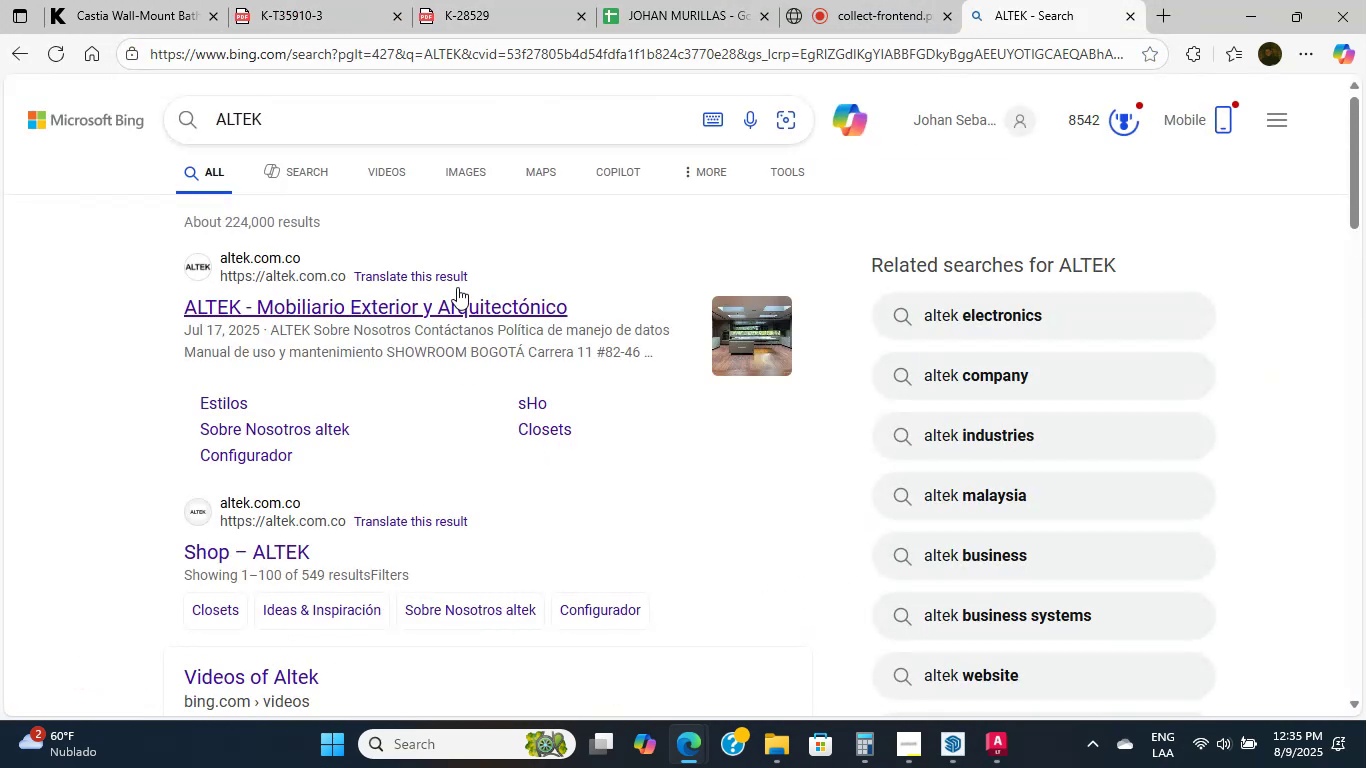 
left_click([457, 298])
 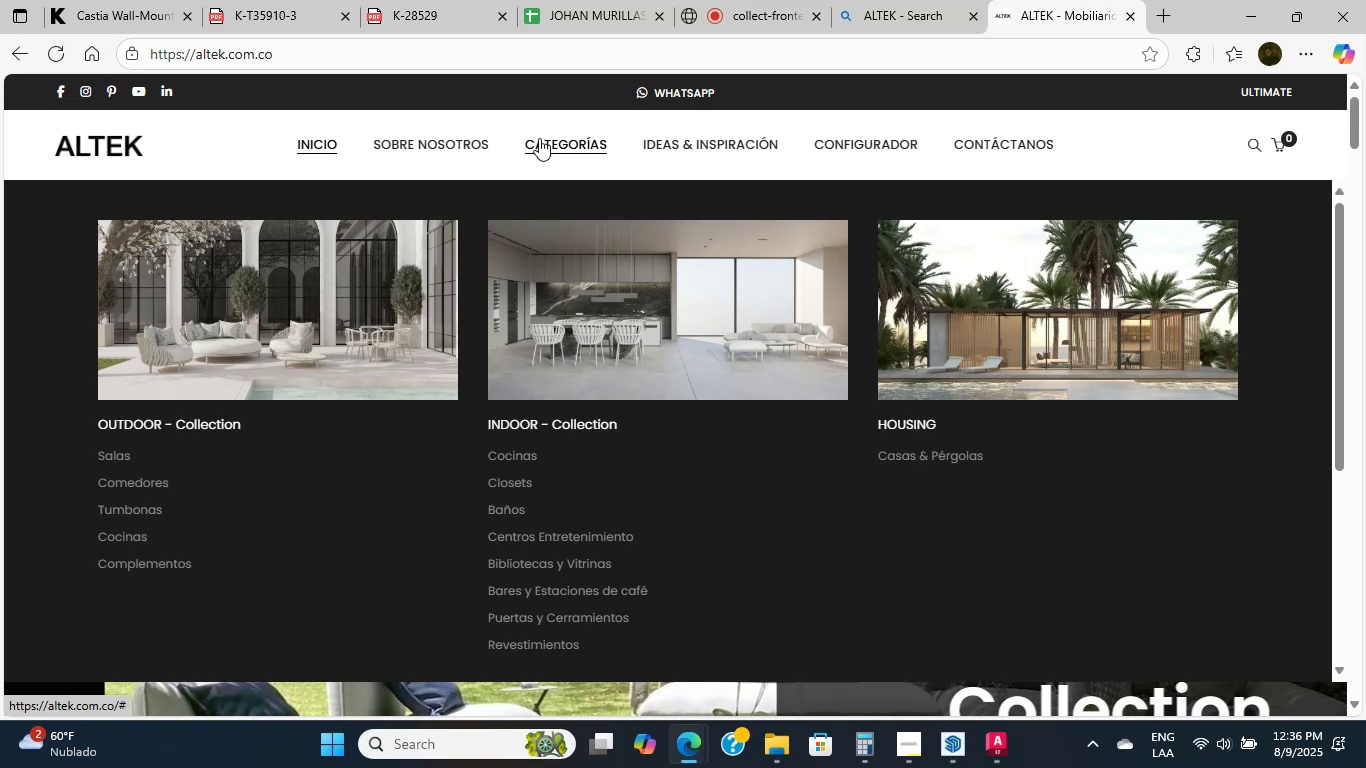 
wait(41.17)
 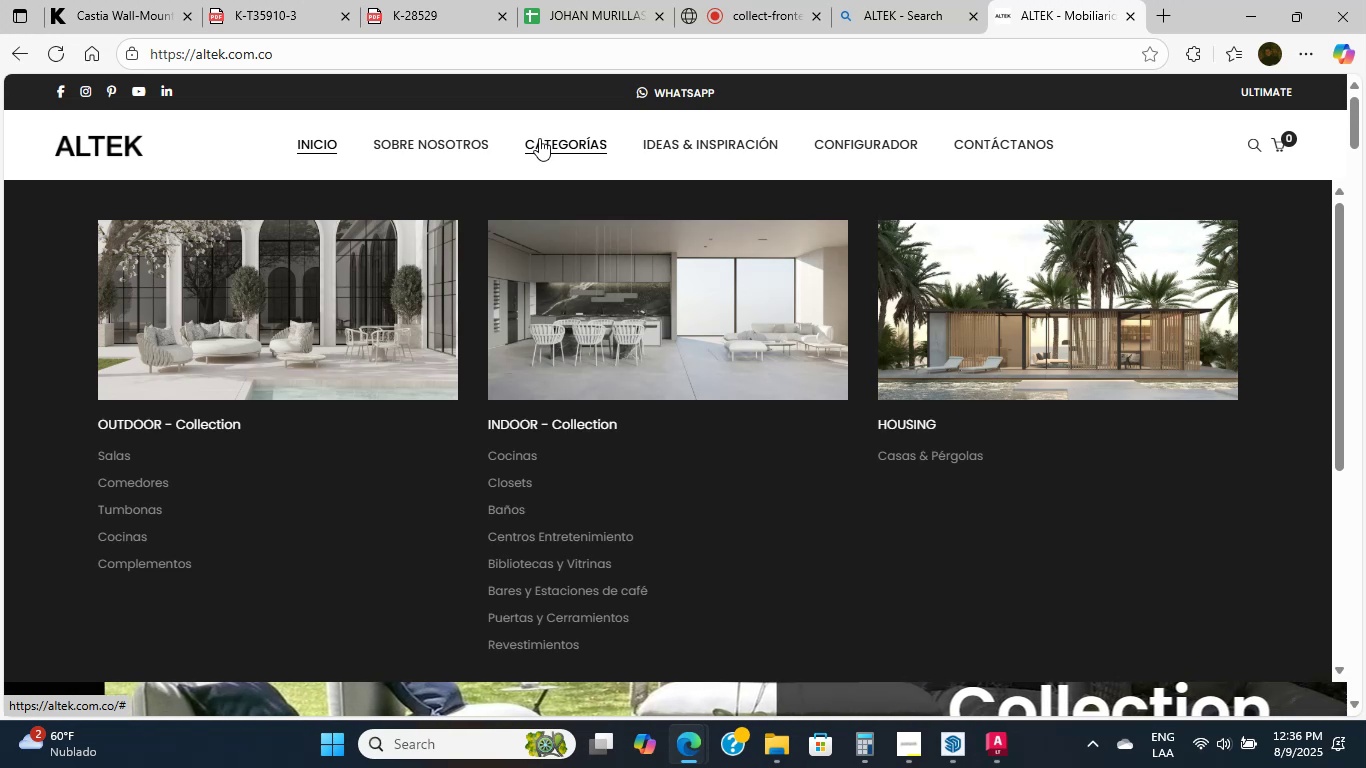 
scroll: coordinate [494, 379], scroll_direction: down, amount: 11.0
 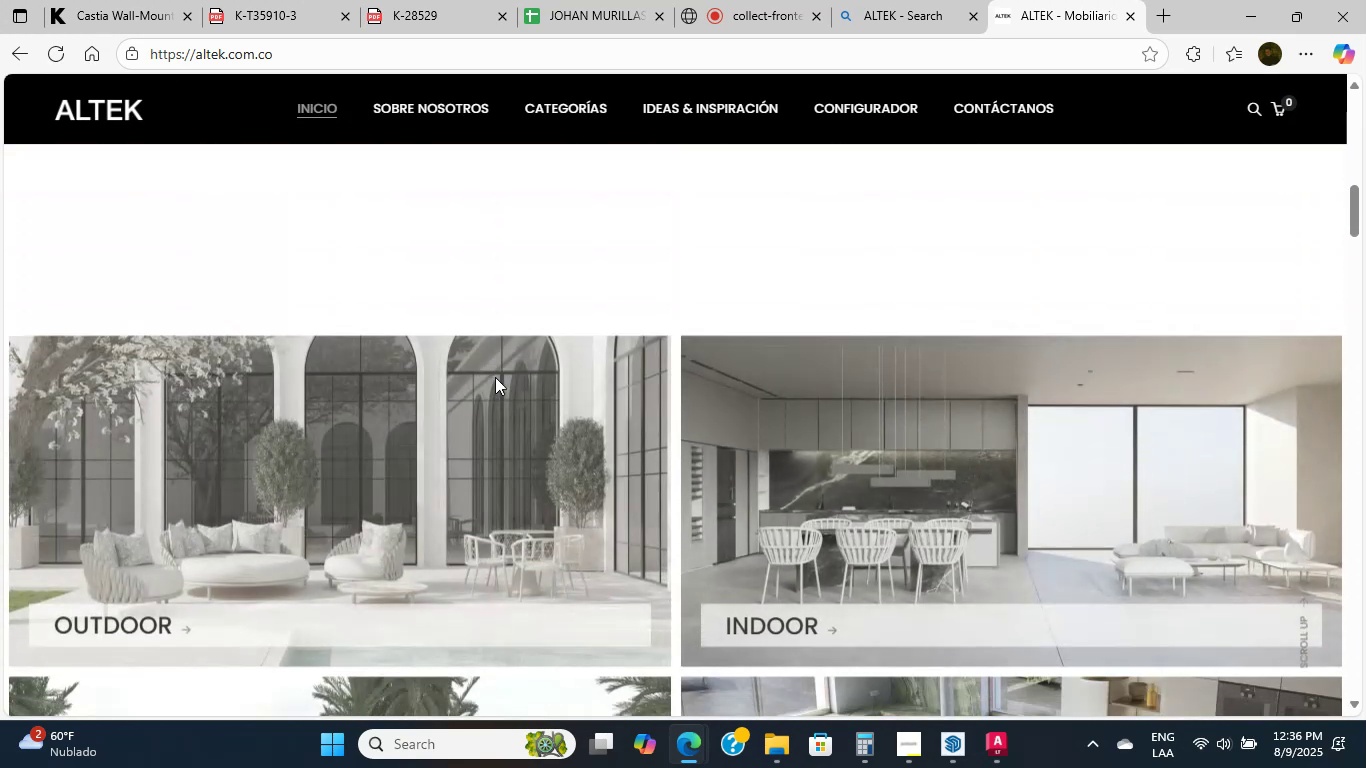 
key(Escape)
 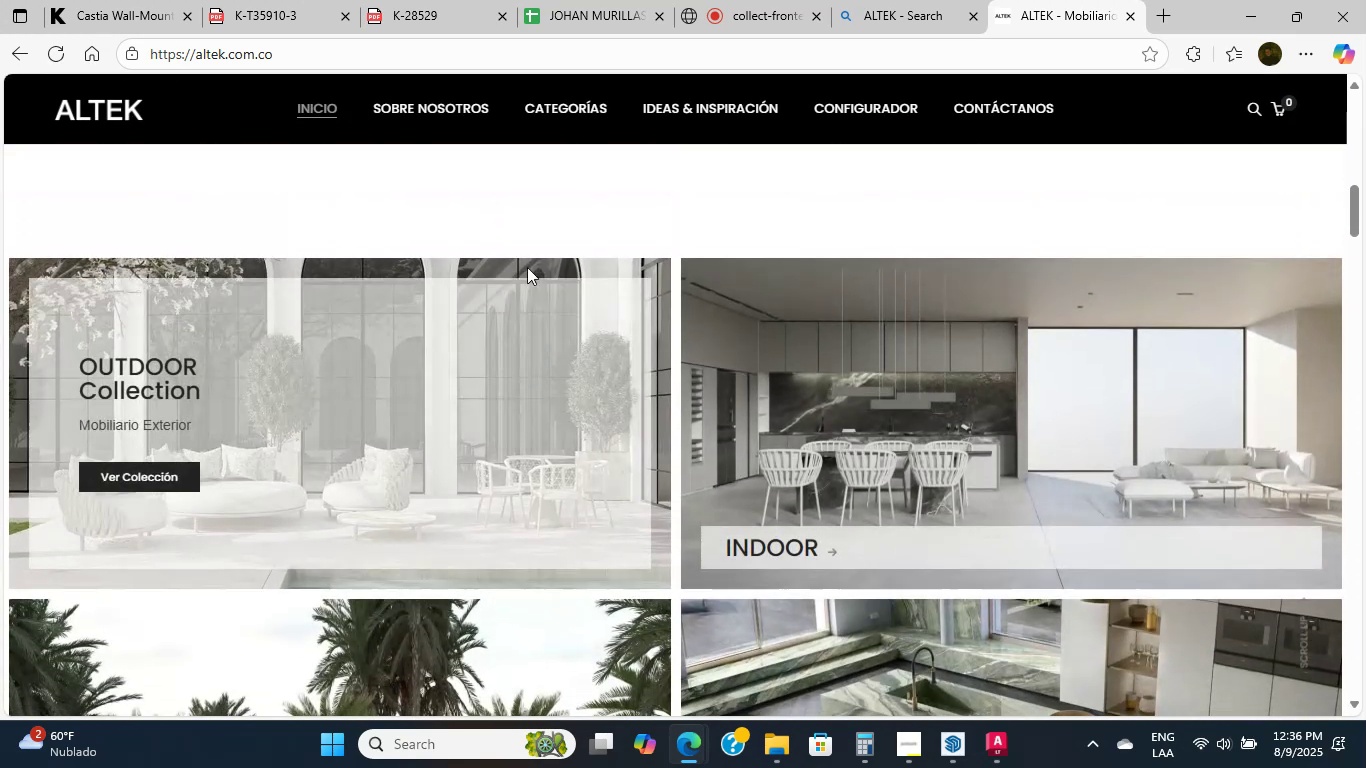 
scroll: coordinate [309, 271], scroll_direction: up, amount: 19.0
 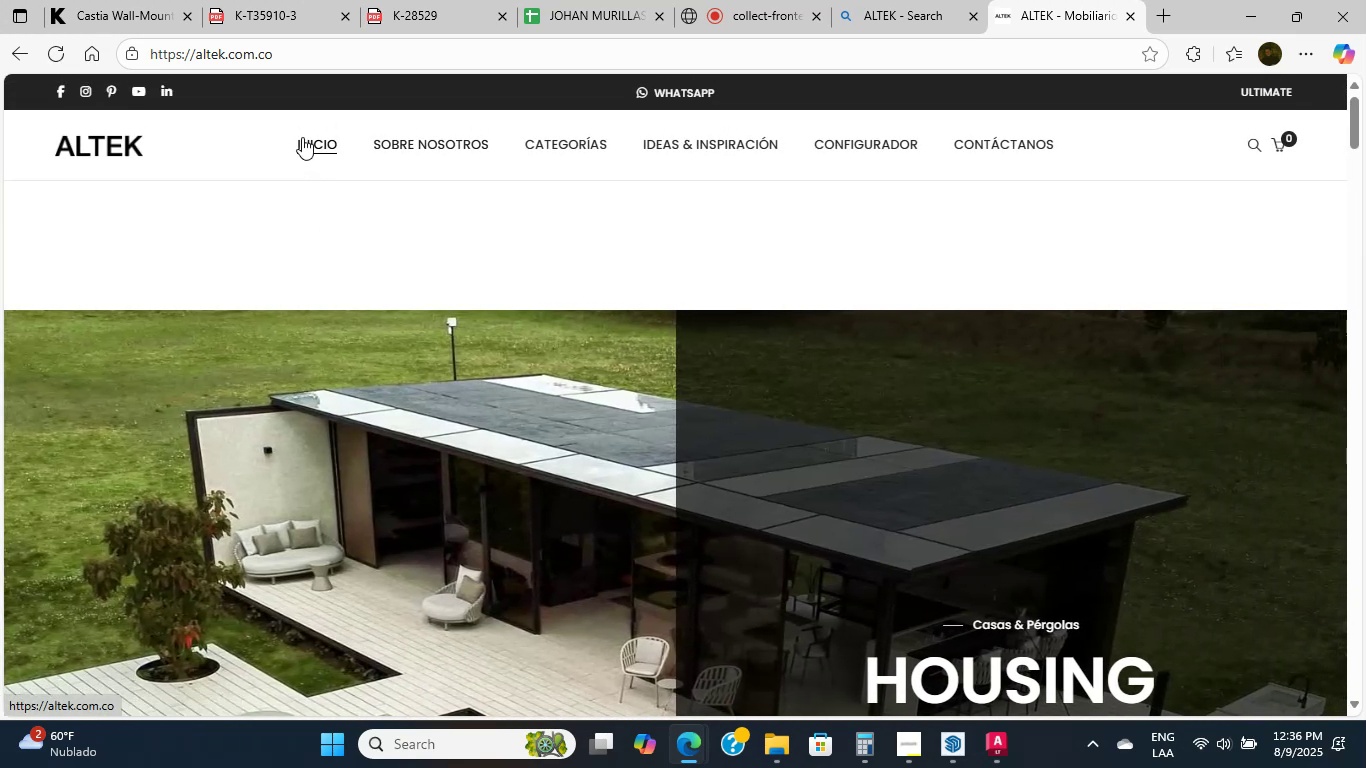 
scroll: coordinate [375, 323], scroll_direction: down, amount: 37.0
 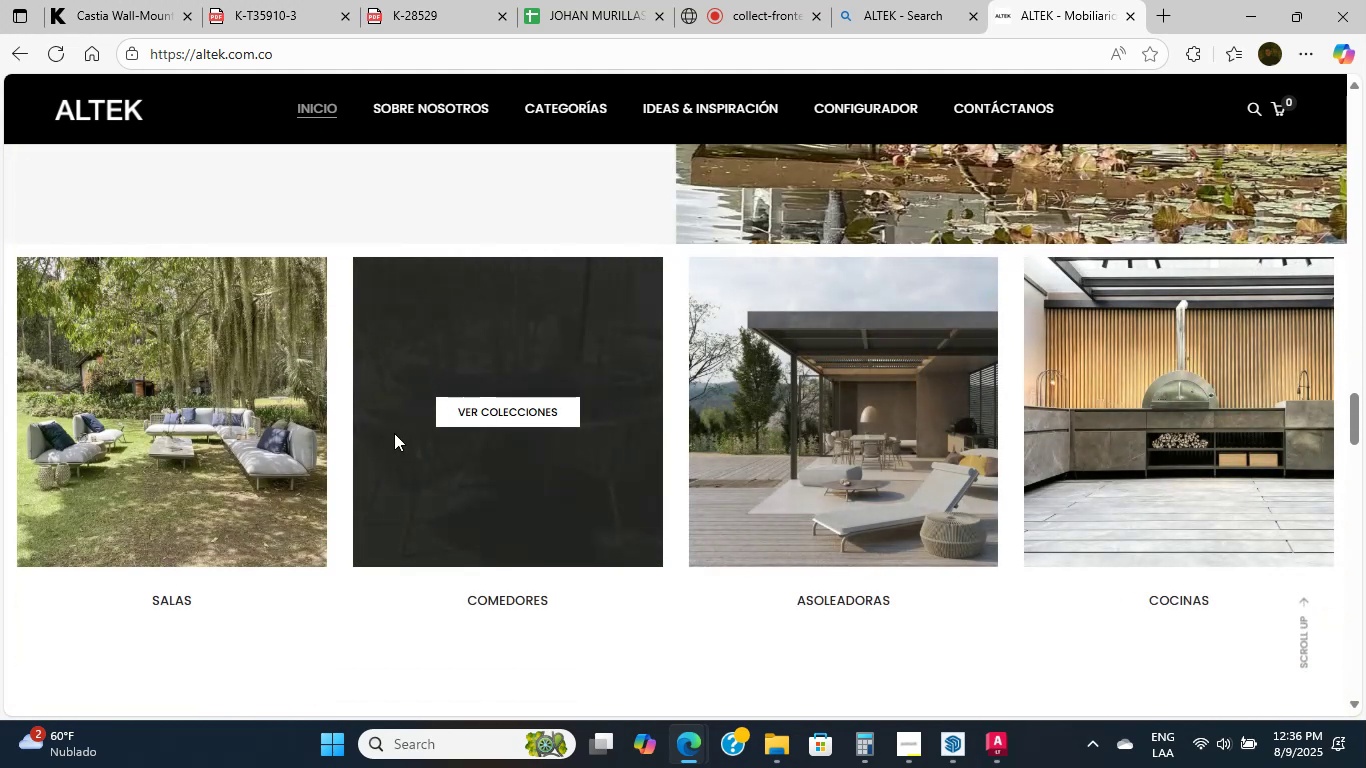 
scroll: coordinate [464, 310], scroll_direction: up, amount: 27.0
 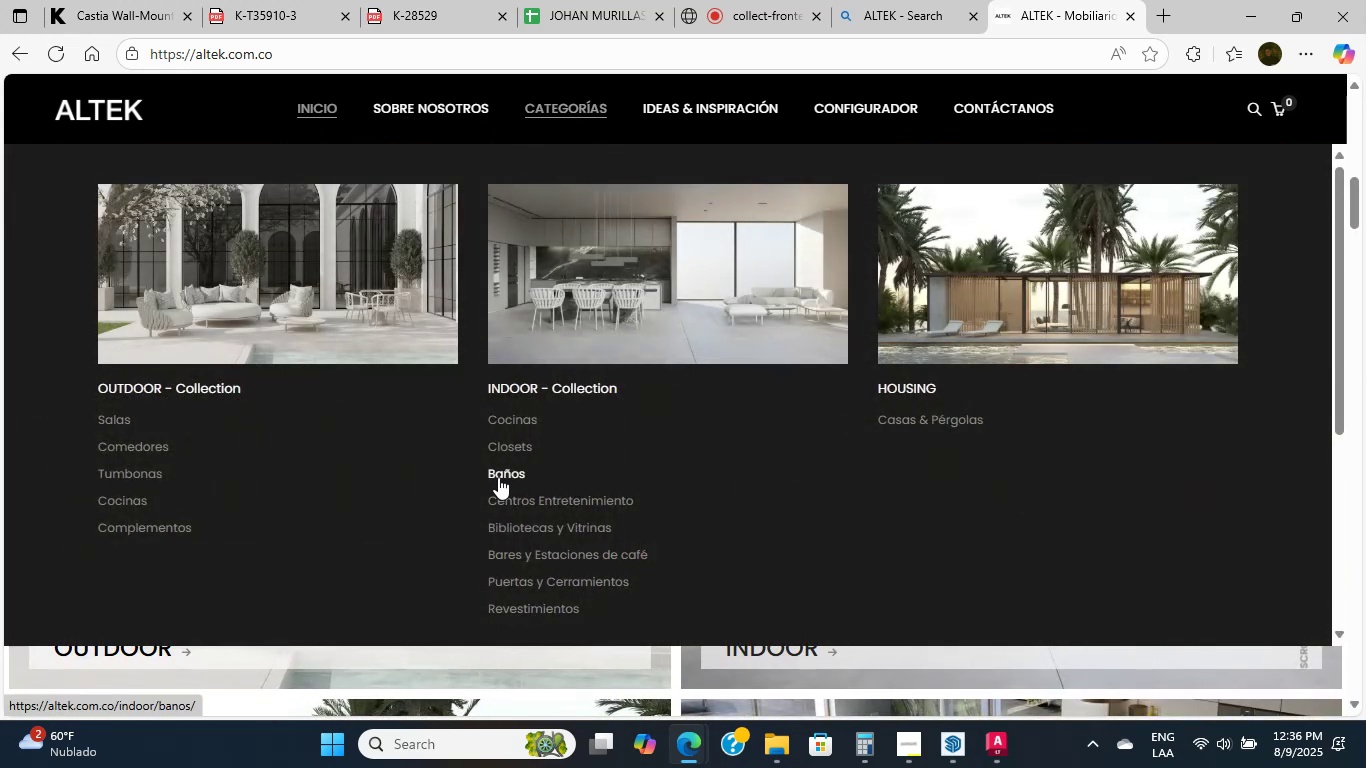 
left_click([503, 575])
 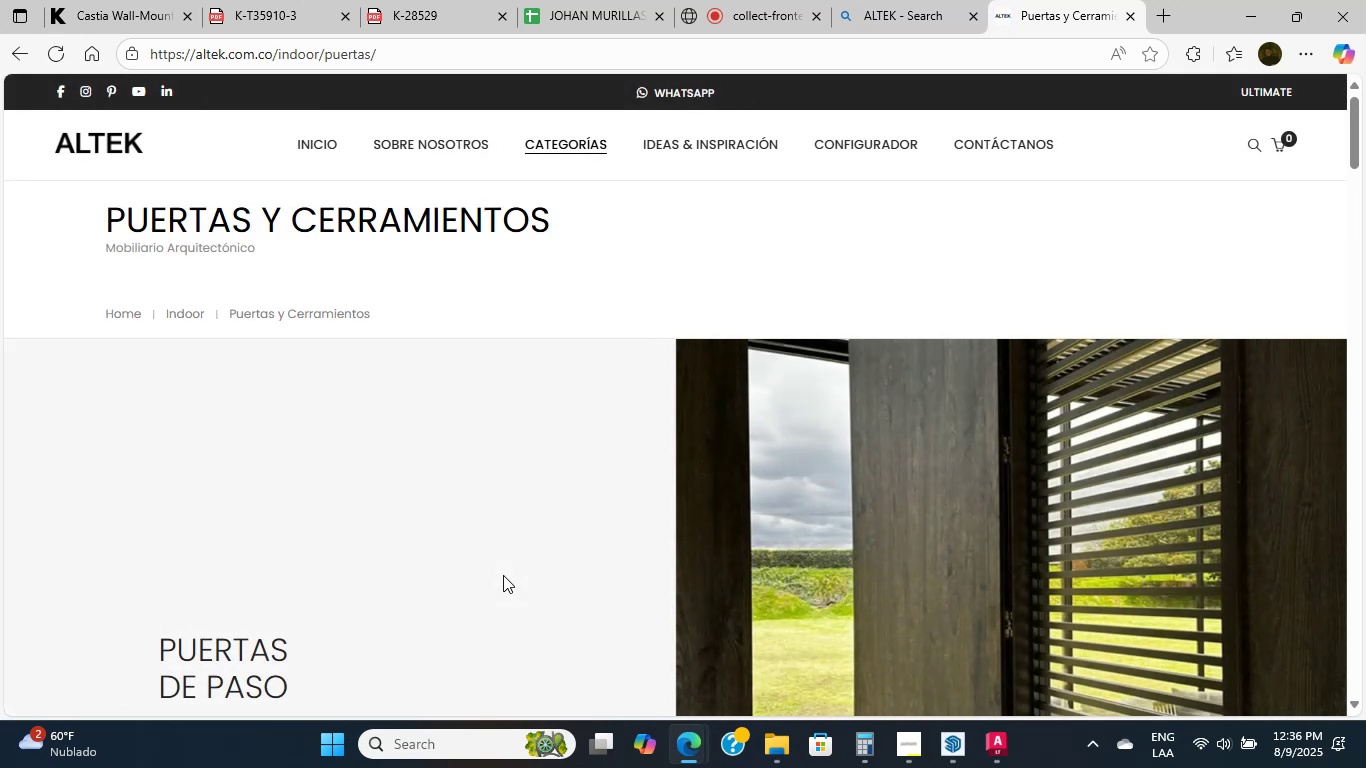 
scroll: coordinate [503, 567], scroll_direction: down, amount: 4.0
 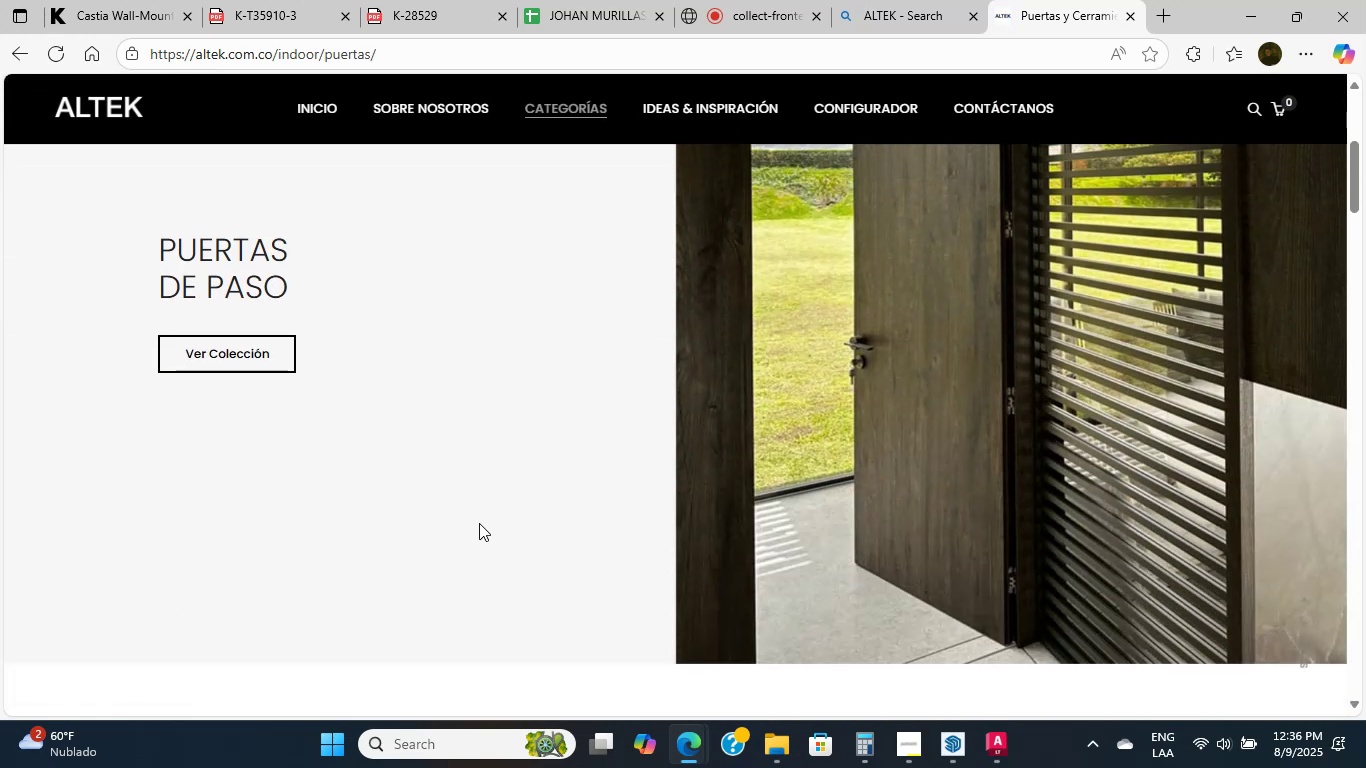 
scroll: coordinate [477, 521], scroll_direction: up, amount: 1.0
 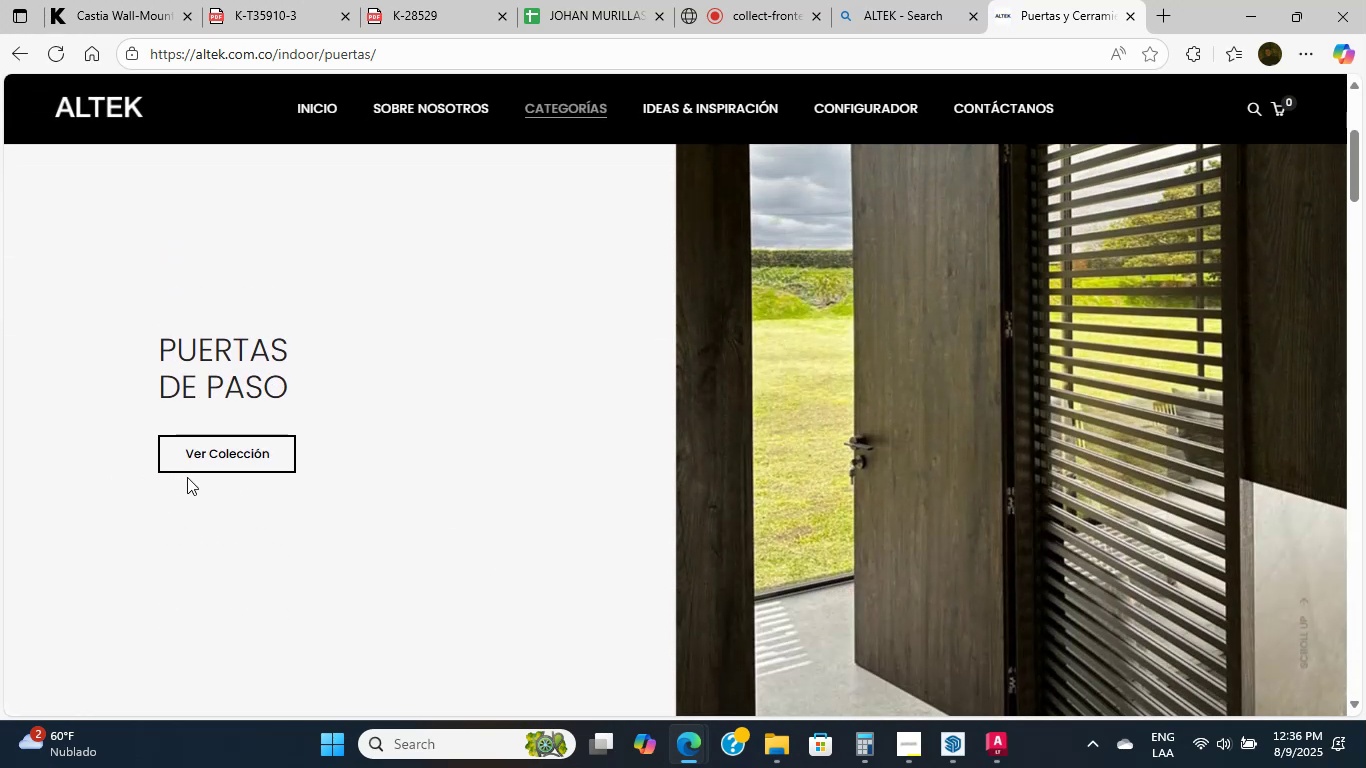 
double_click([198, 473])
 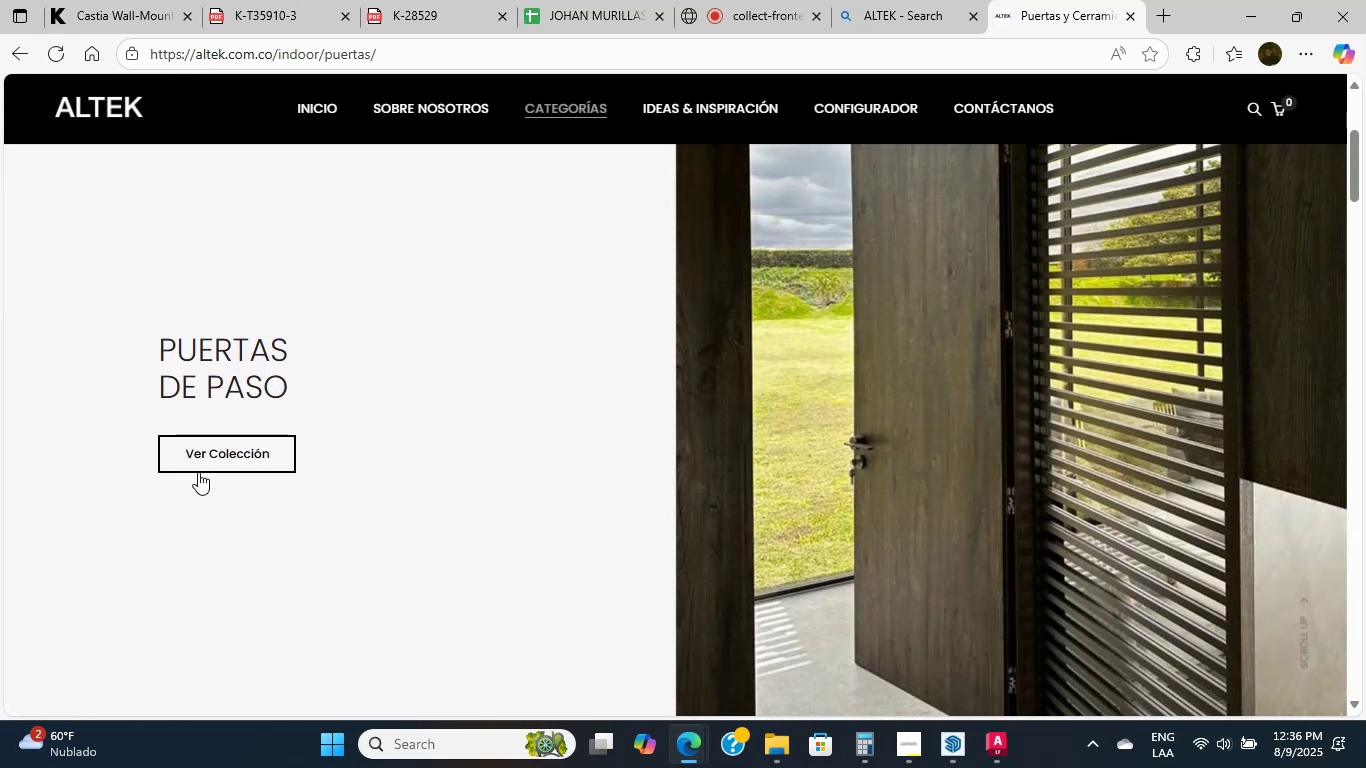 
triple_click([198, 472])
 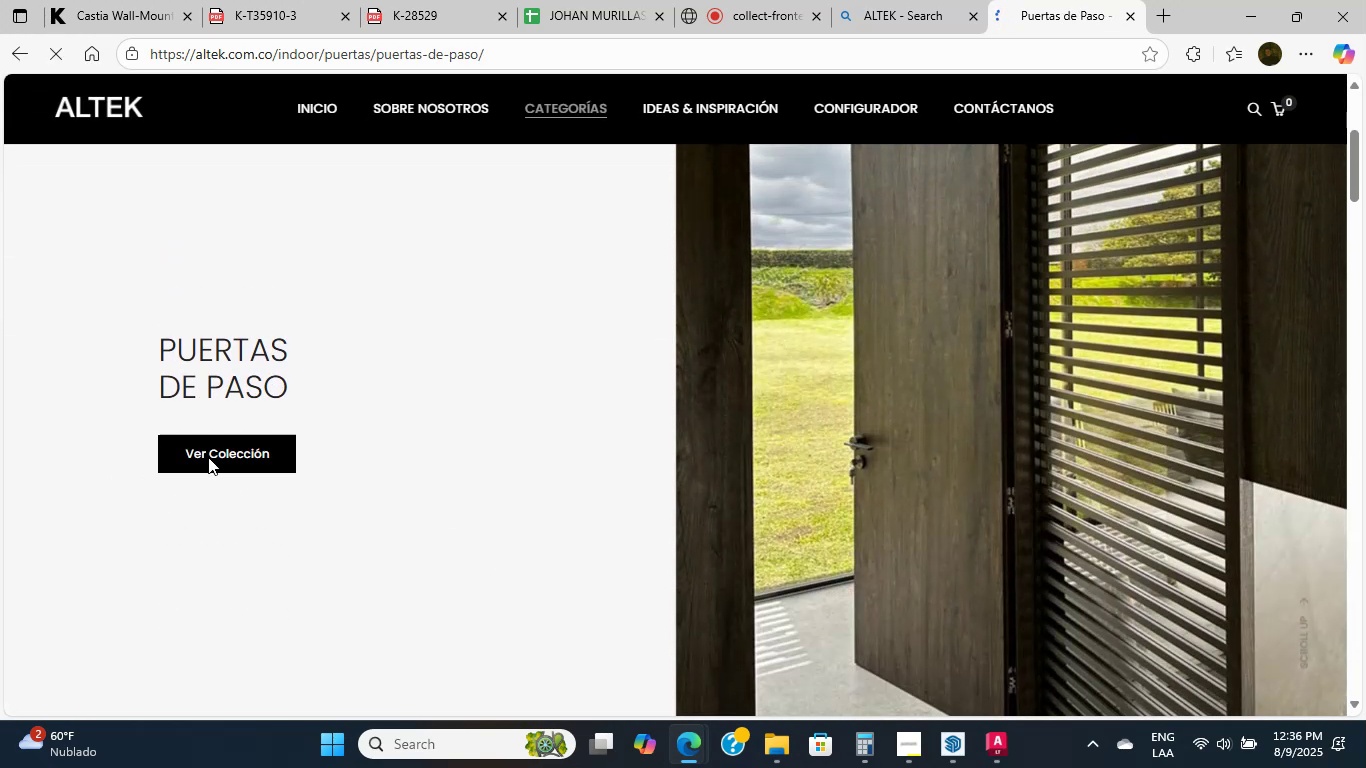 
left_click([215, 447])
 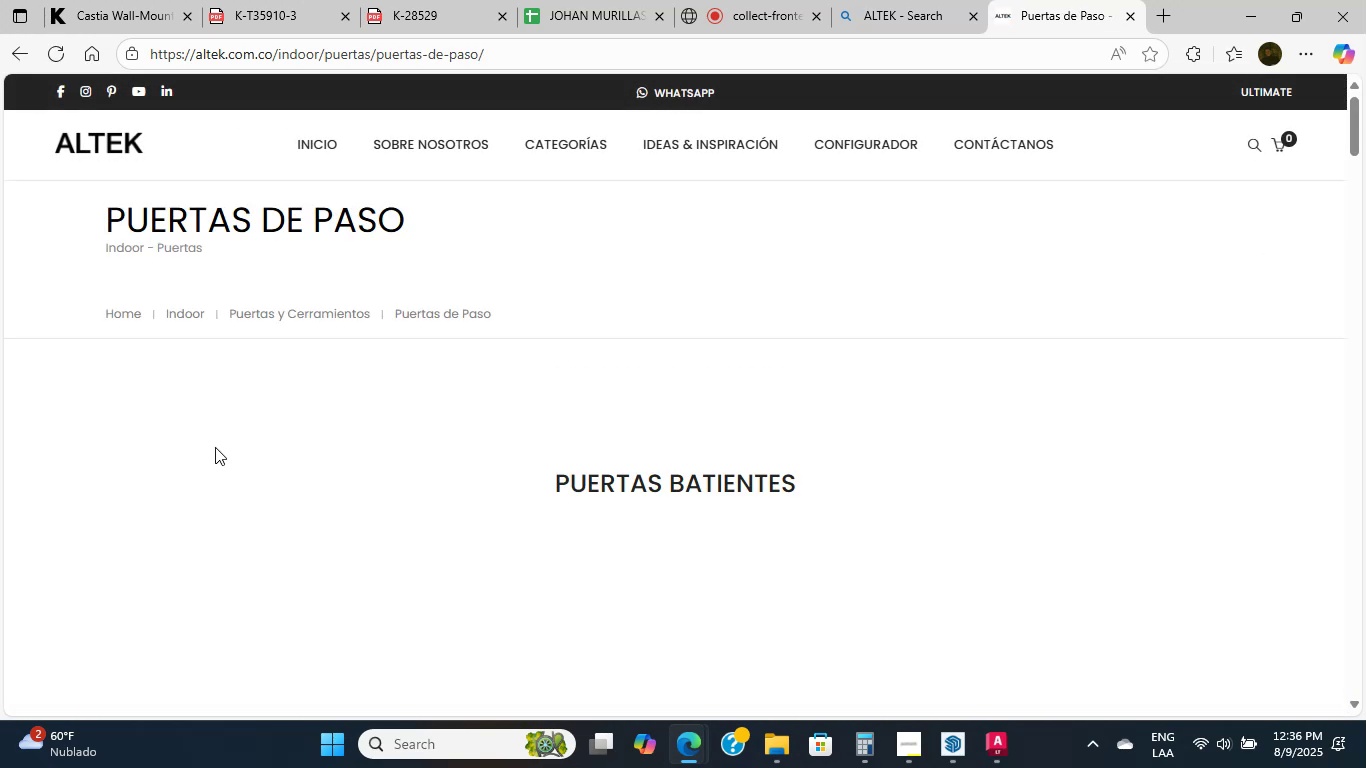 
scroll: coordinate [499, 577], scroll_direction: down, amount: 7.0
 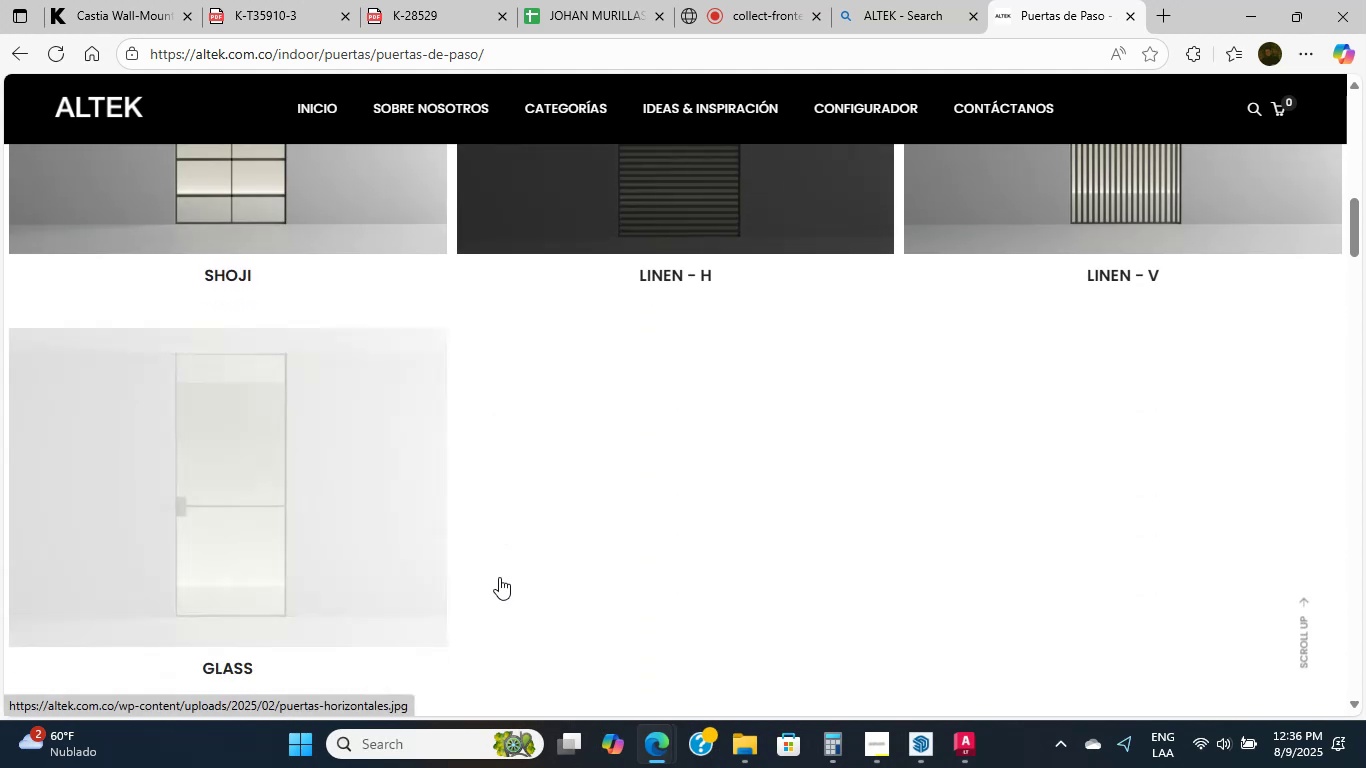 
scroll: coordinate [499, 577], scroll_direction: up, amount: 1.0
 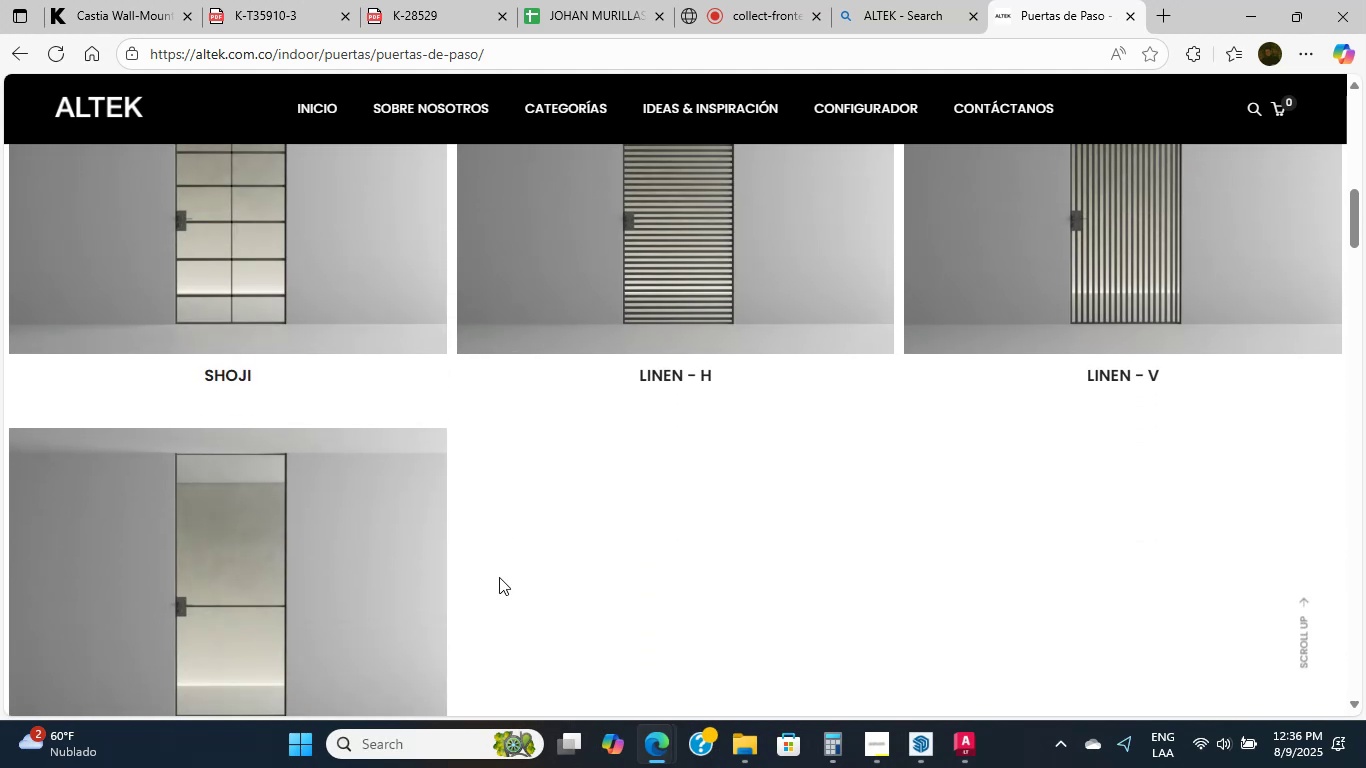 
double_click([499, 577])
 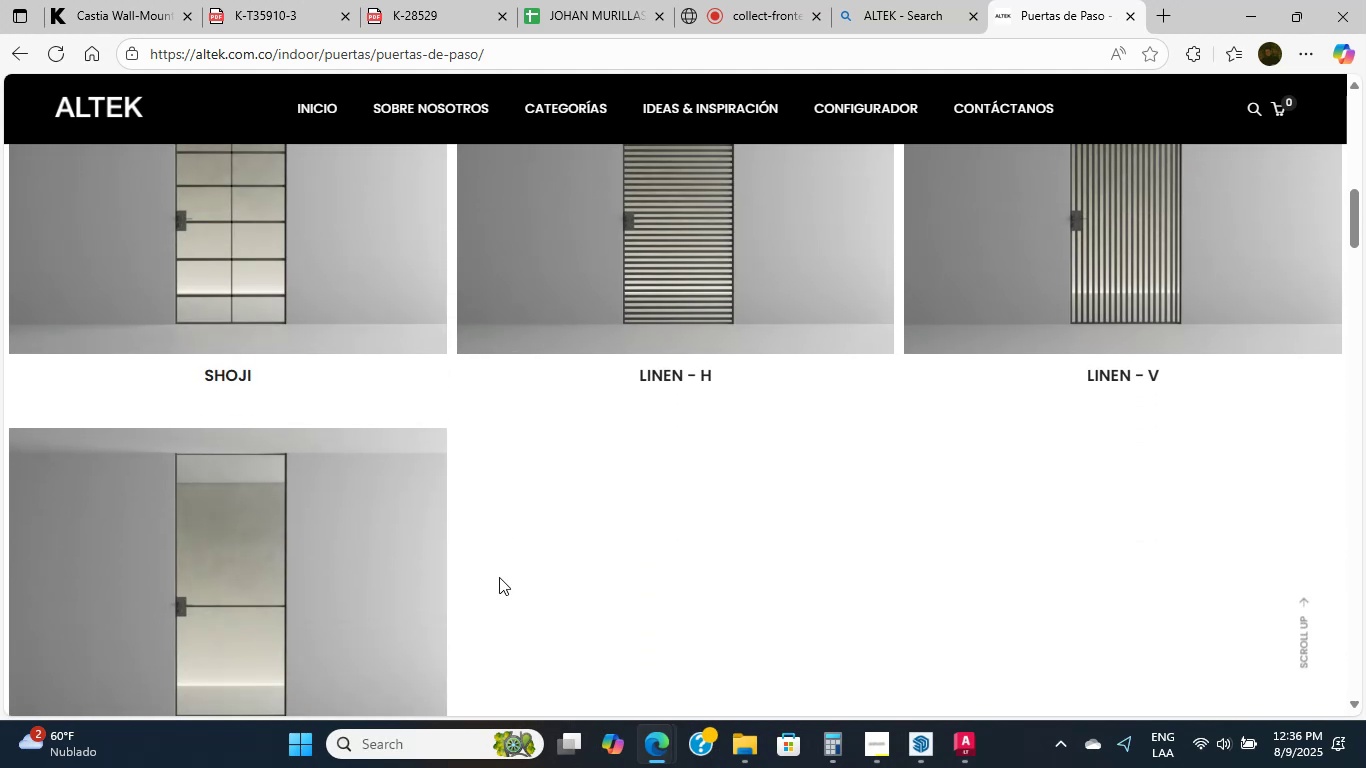 
triple_click([499, 577])
 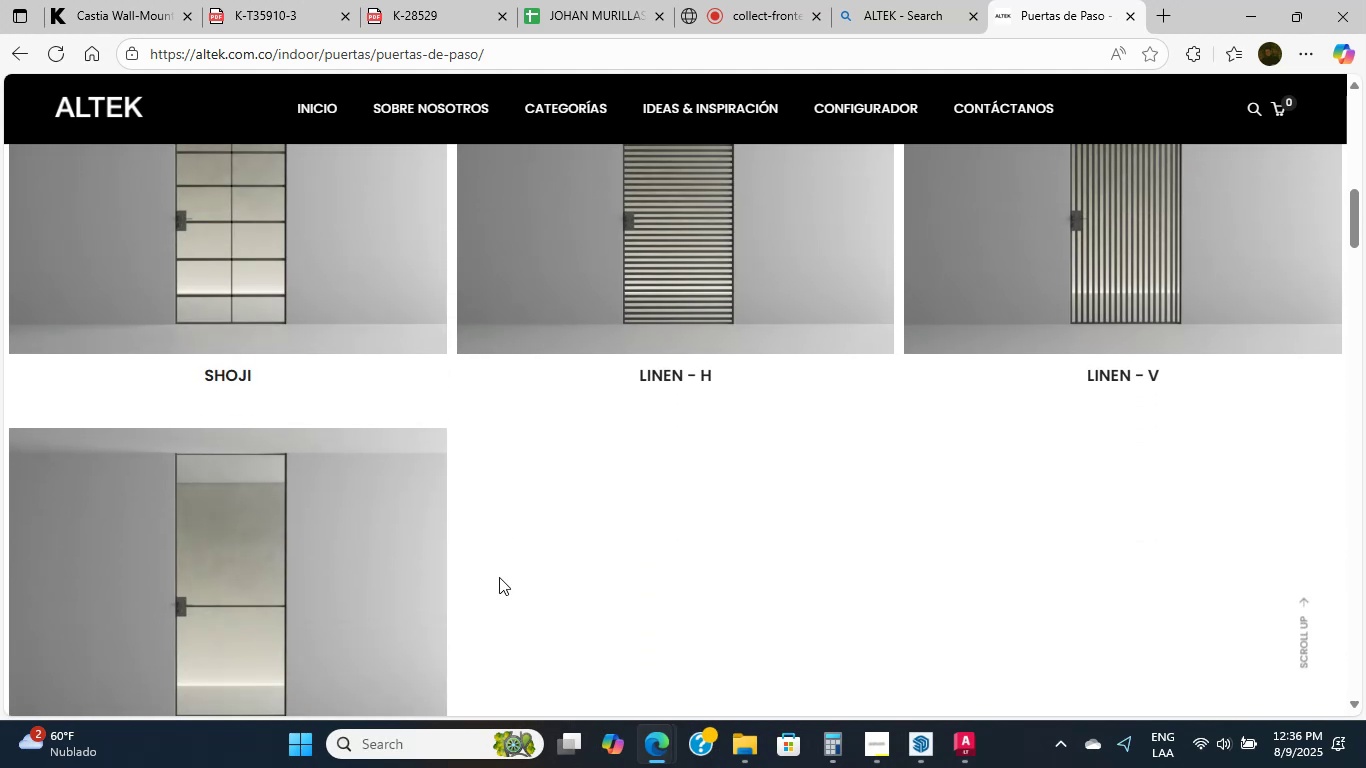 
triple_click([499, 577])
 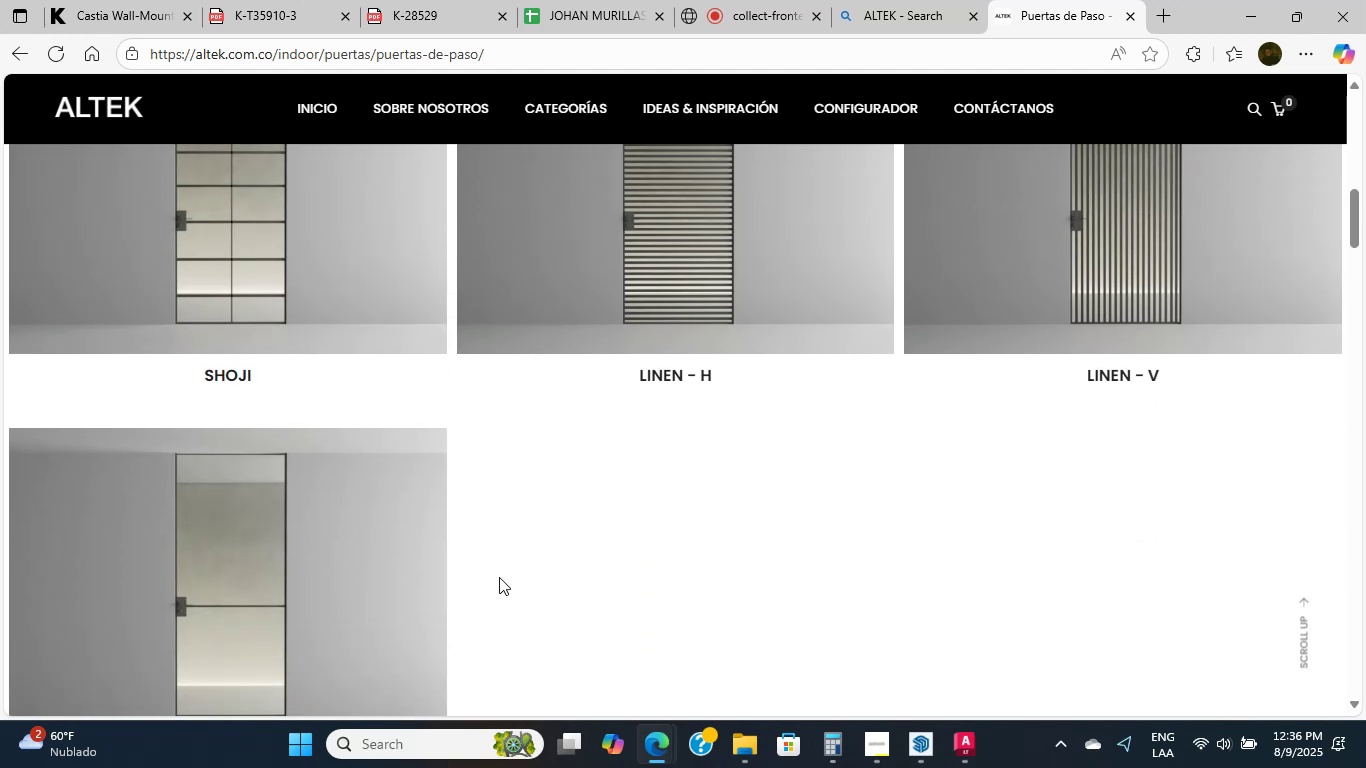 
triple_click([499, 577])
 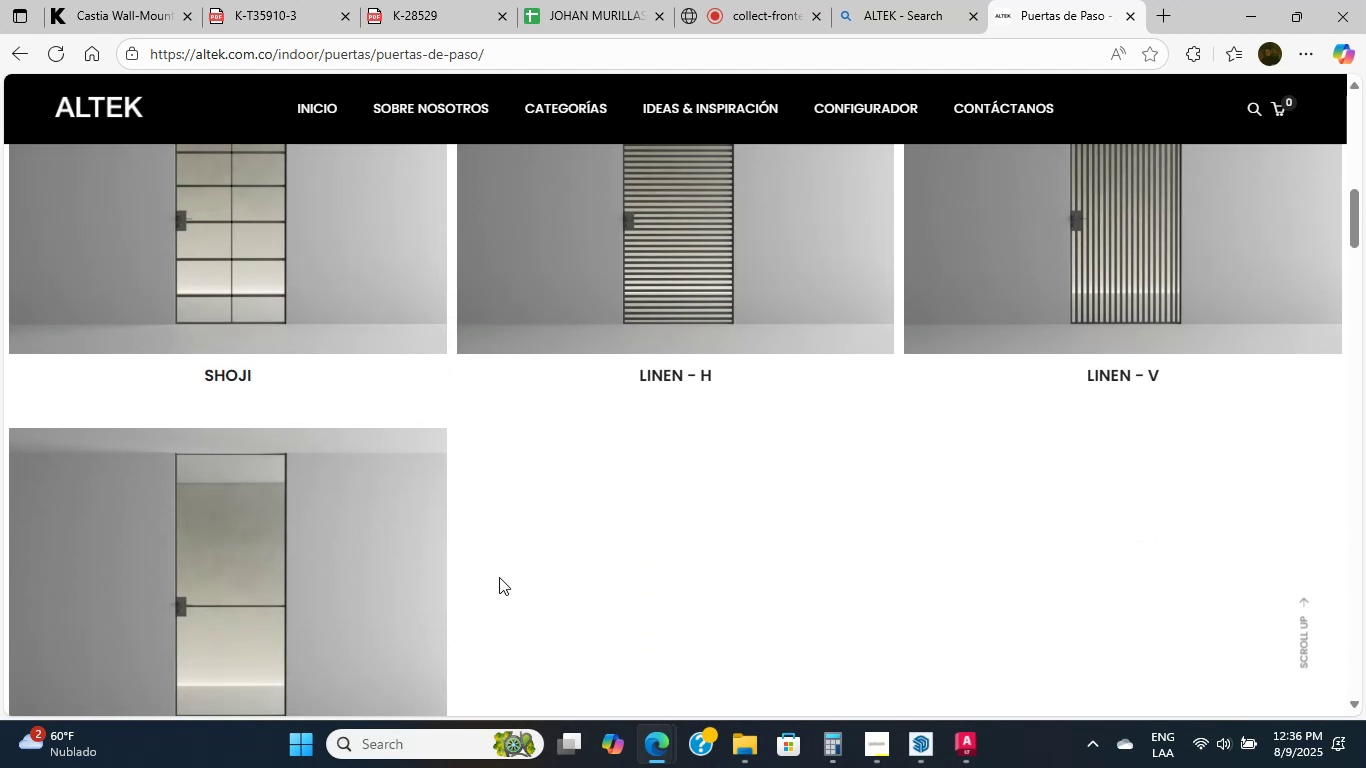 
triple_click([499, 577])
 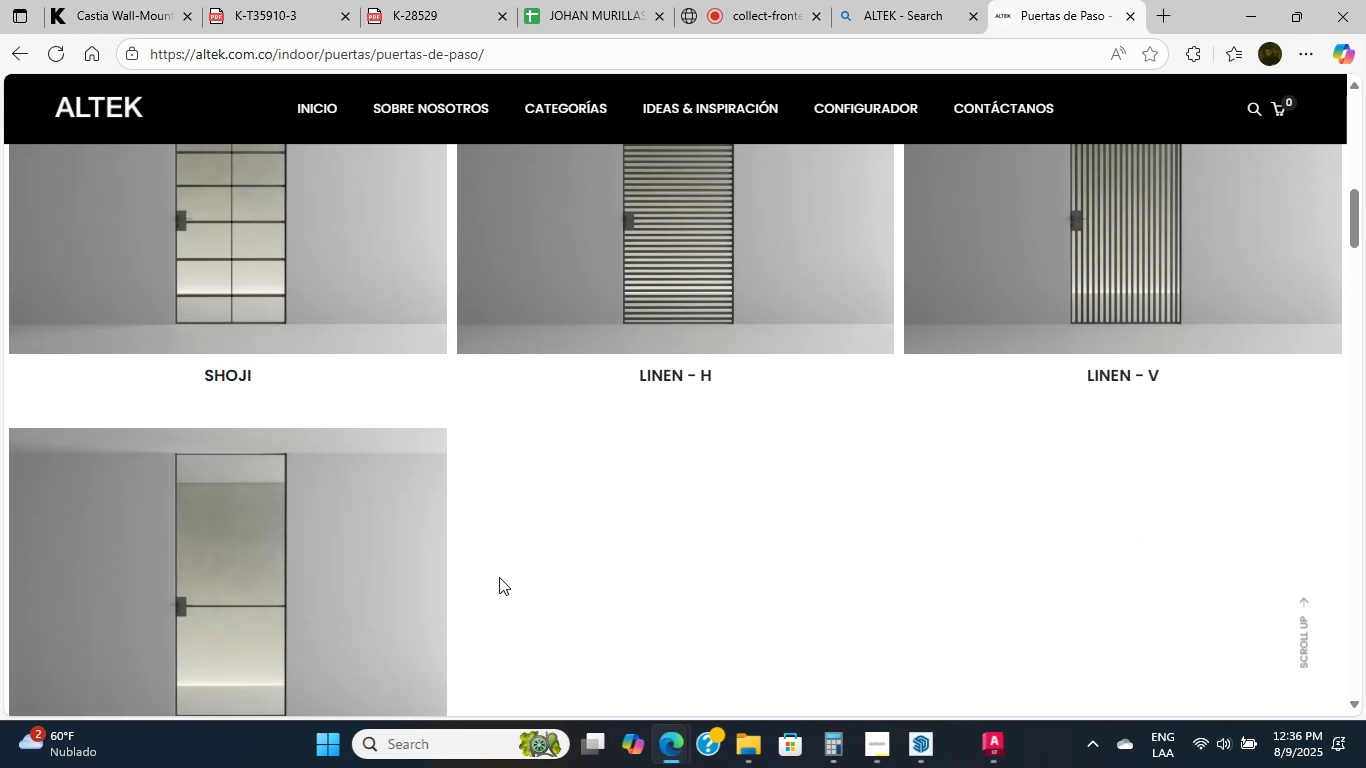 
triple_click([499, 577])
 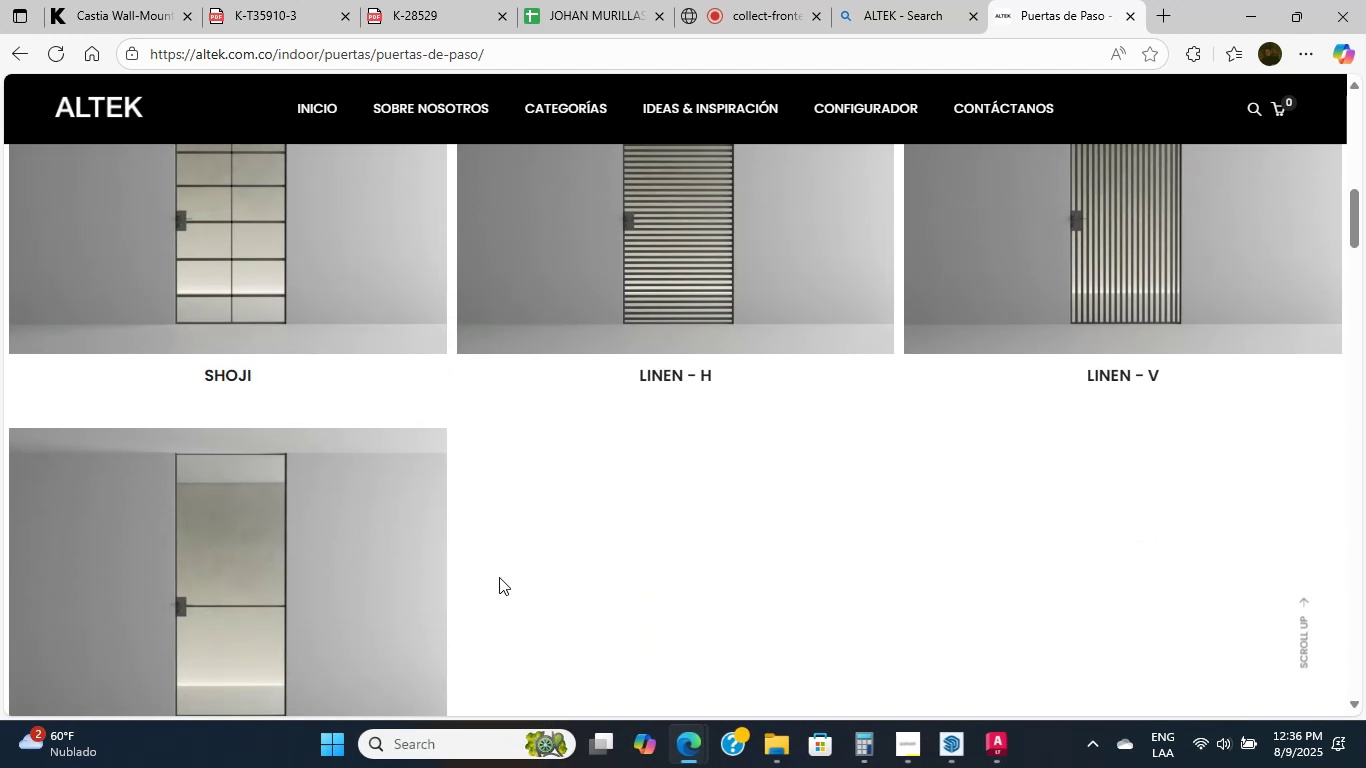 
triple_click([499, 577])
 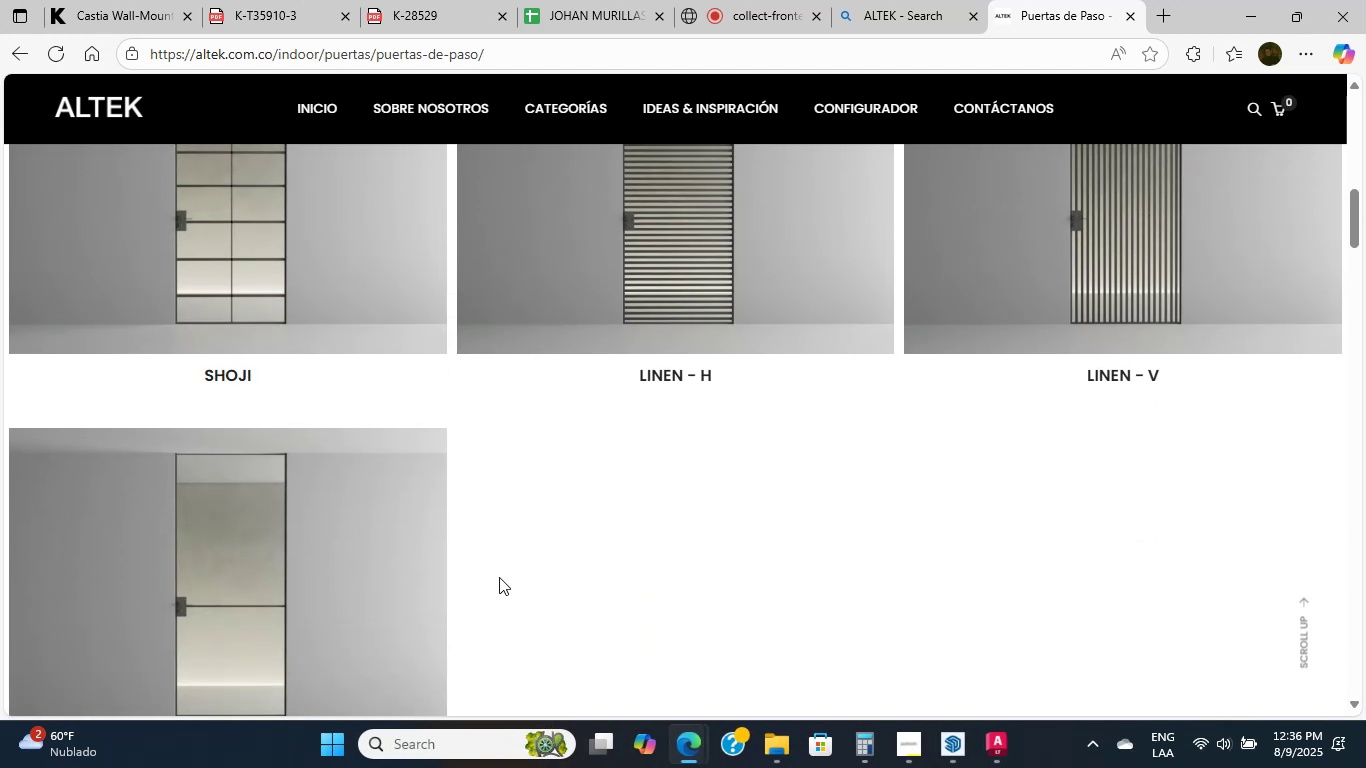 
triple_click([499, 577])
 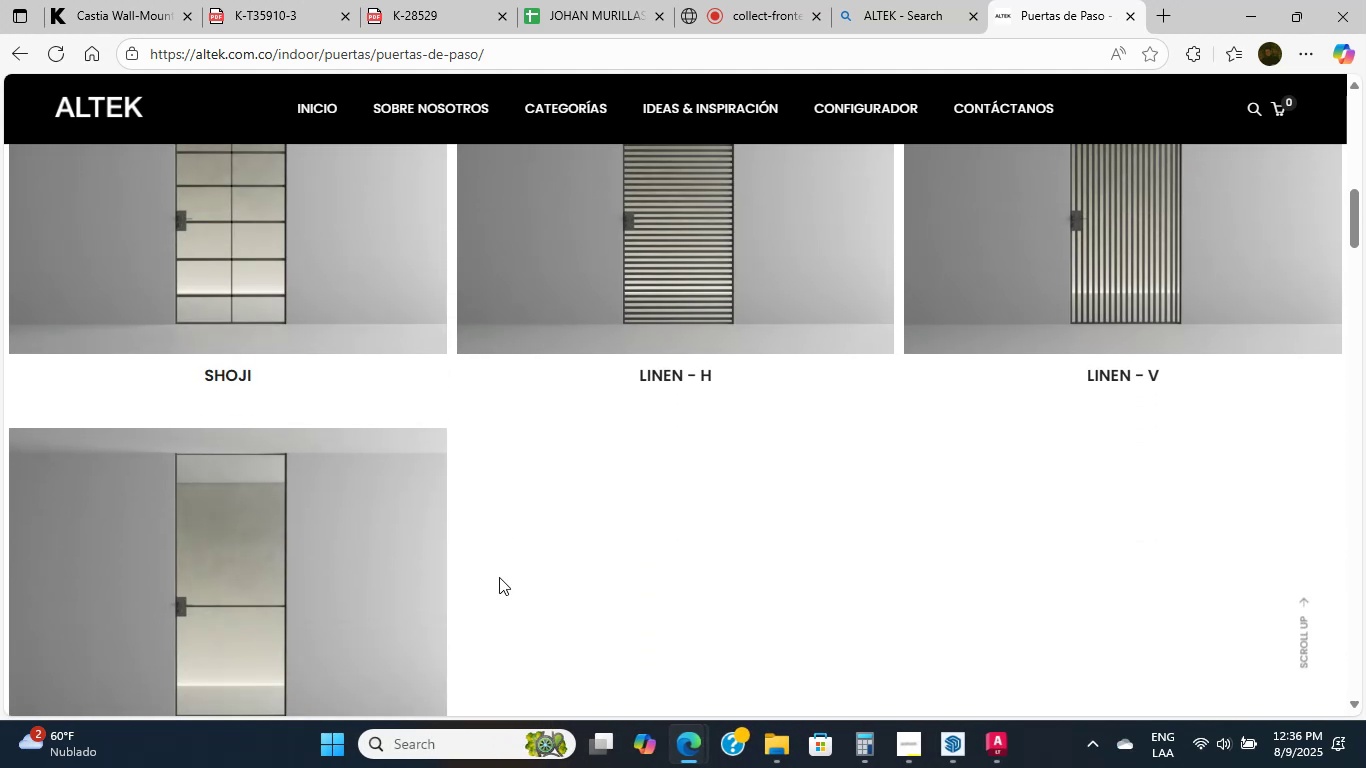 
scroll: coordinate [399, 330], scroll_direction: down, amount: 14.0
 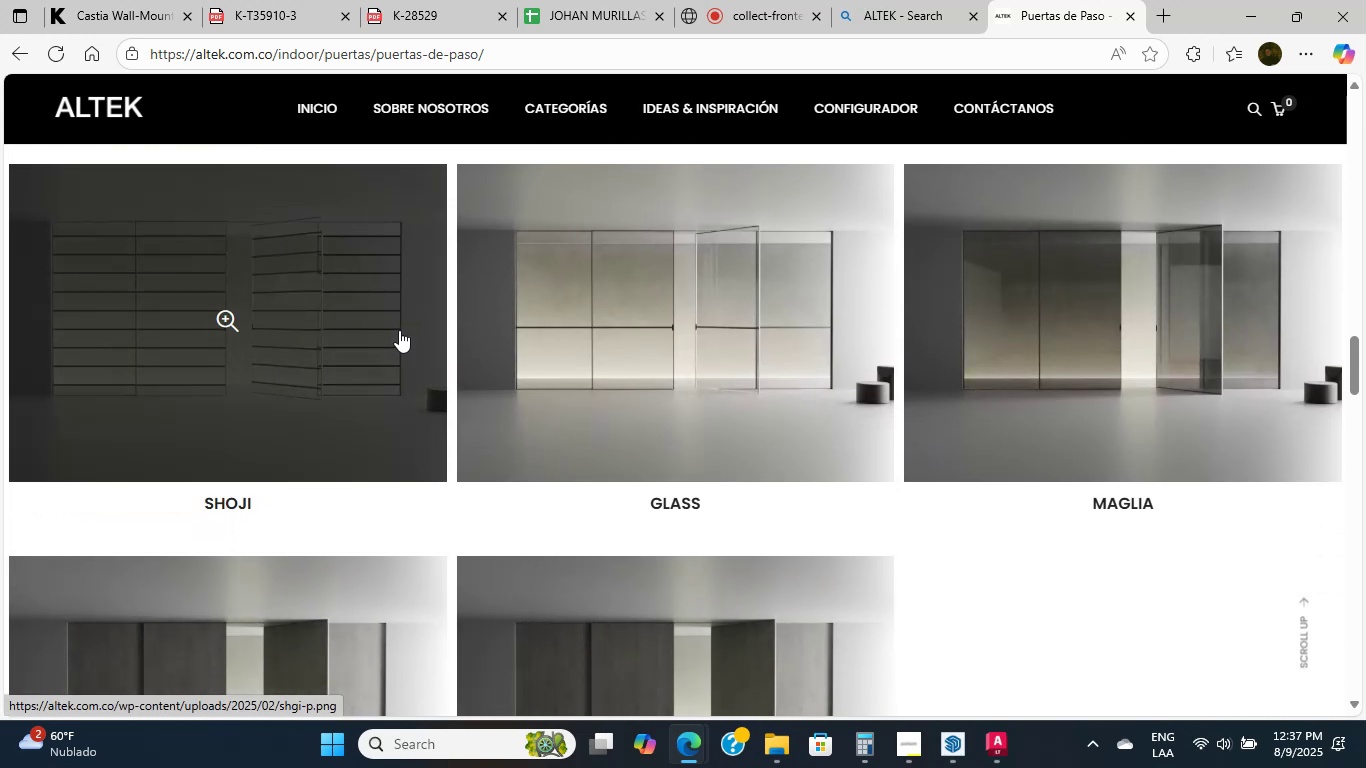 
scroll: coordinate [399, 330], scroll_direction: up, amount: 2.0
 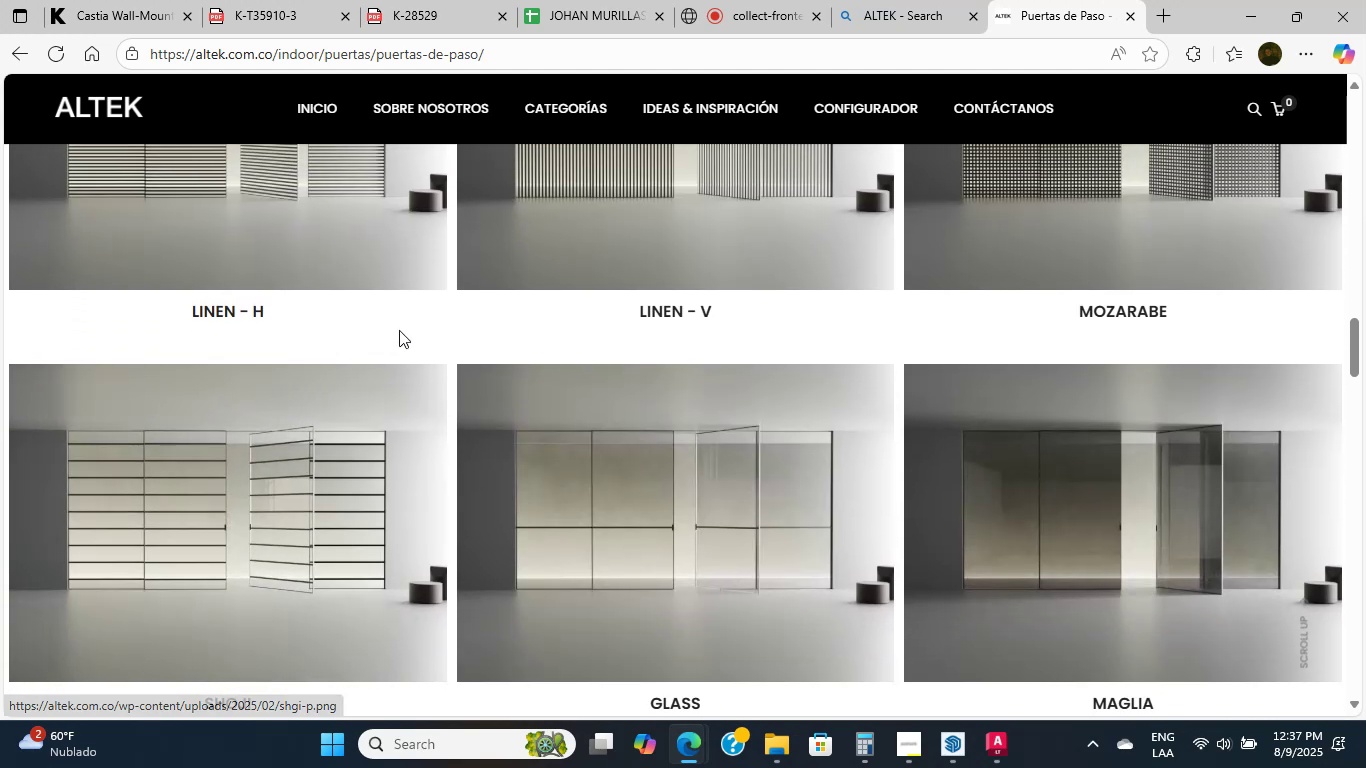 
left_click([399, 330])
 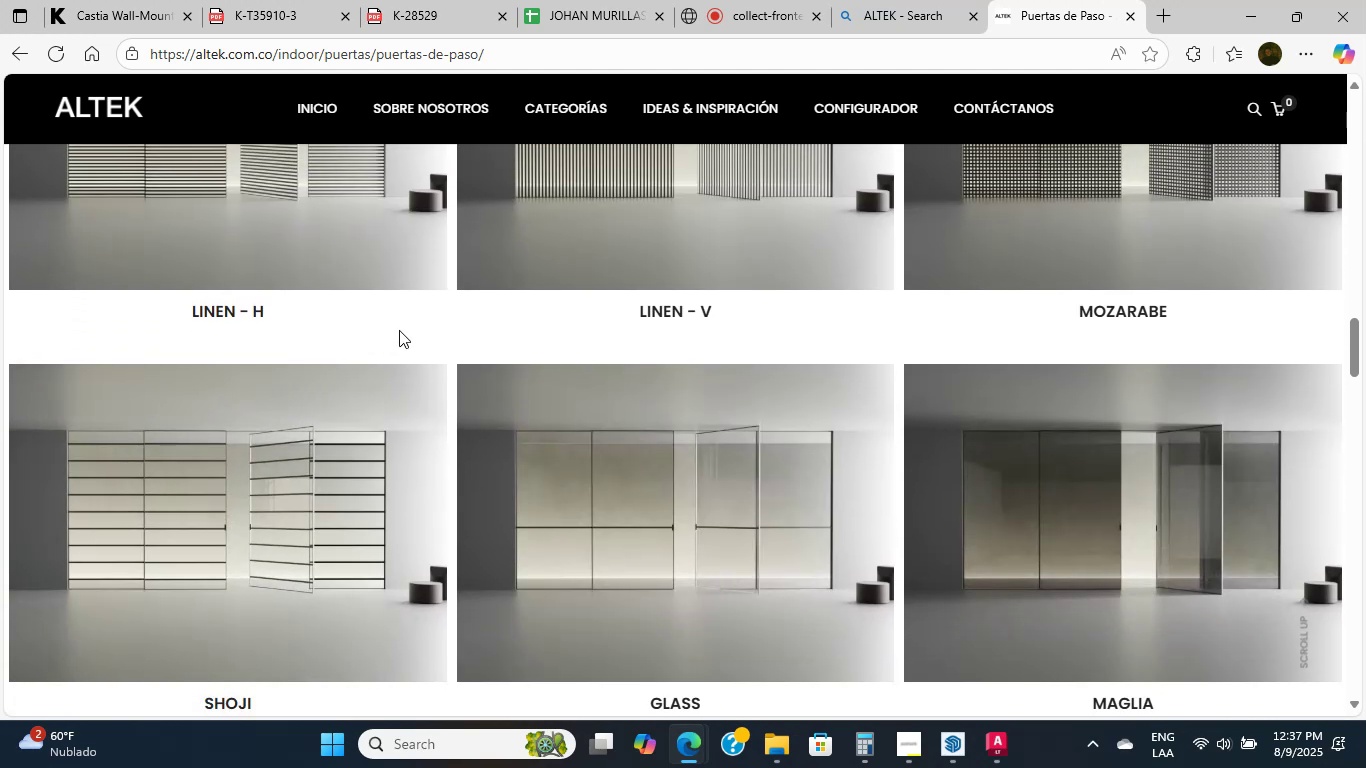 
wait(10.47)
 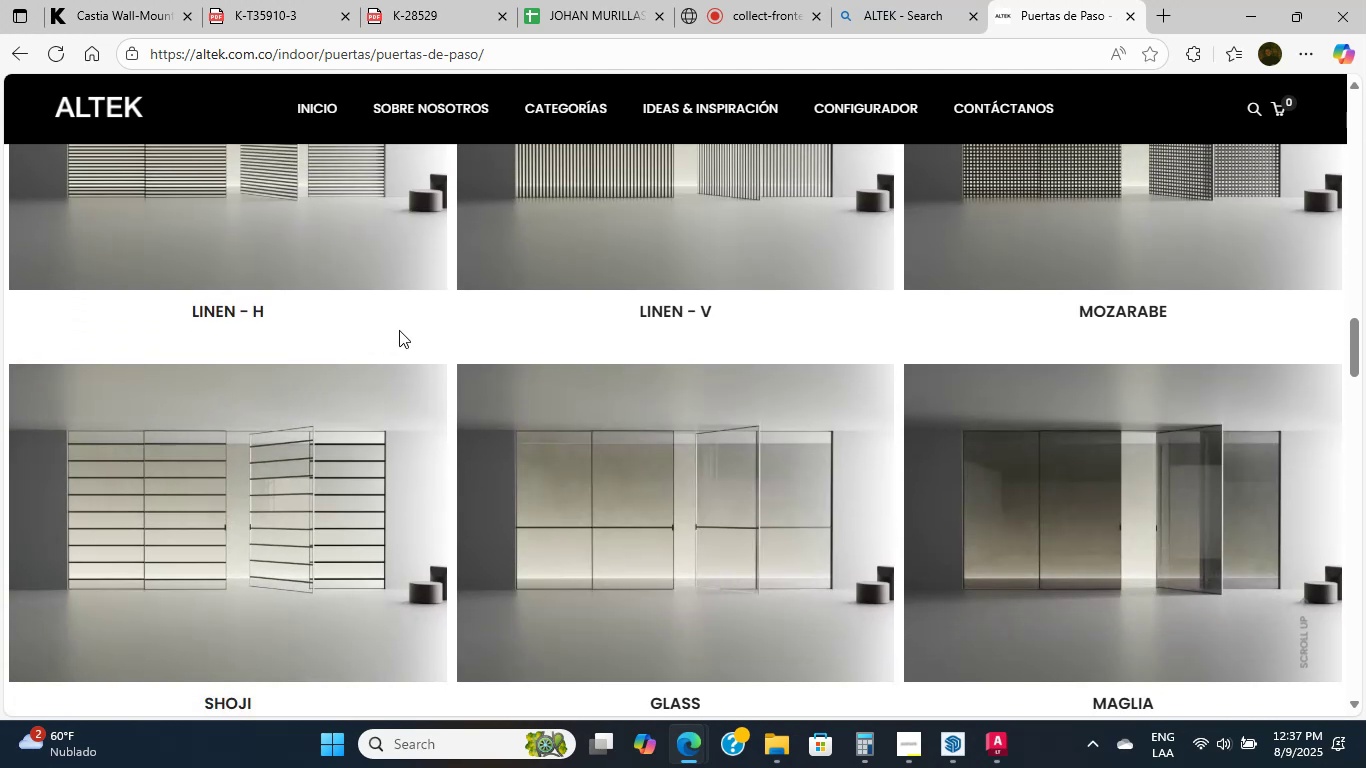 
scroll: coordinate [399, 330], scroll_direction: down, amount: 4.0
 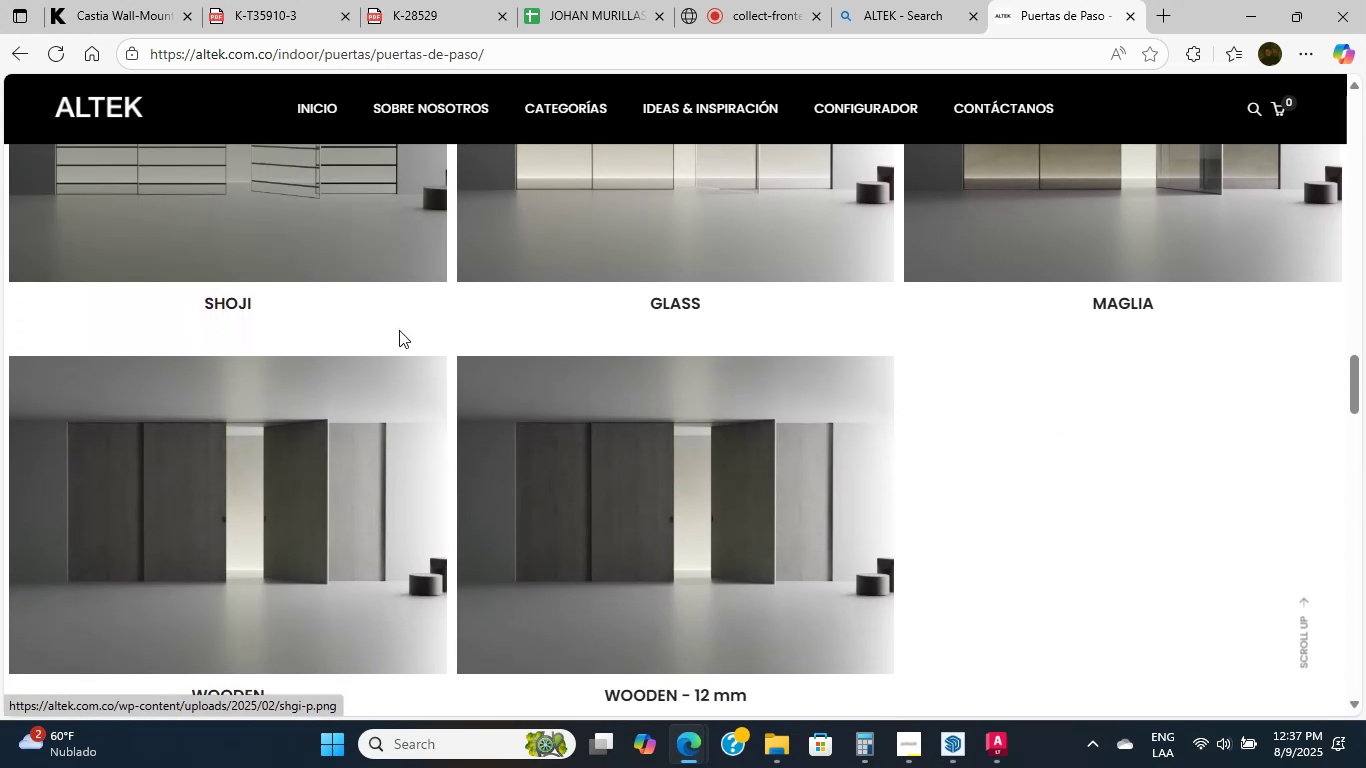 
scroll: coordinate [399, 330], scroll_direction: up, amount: 2.0
 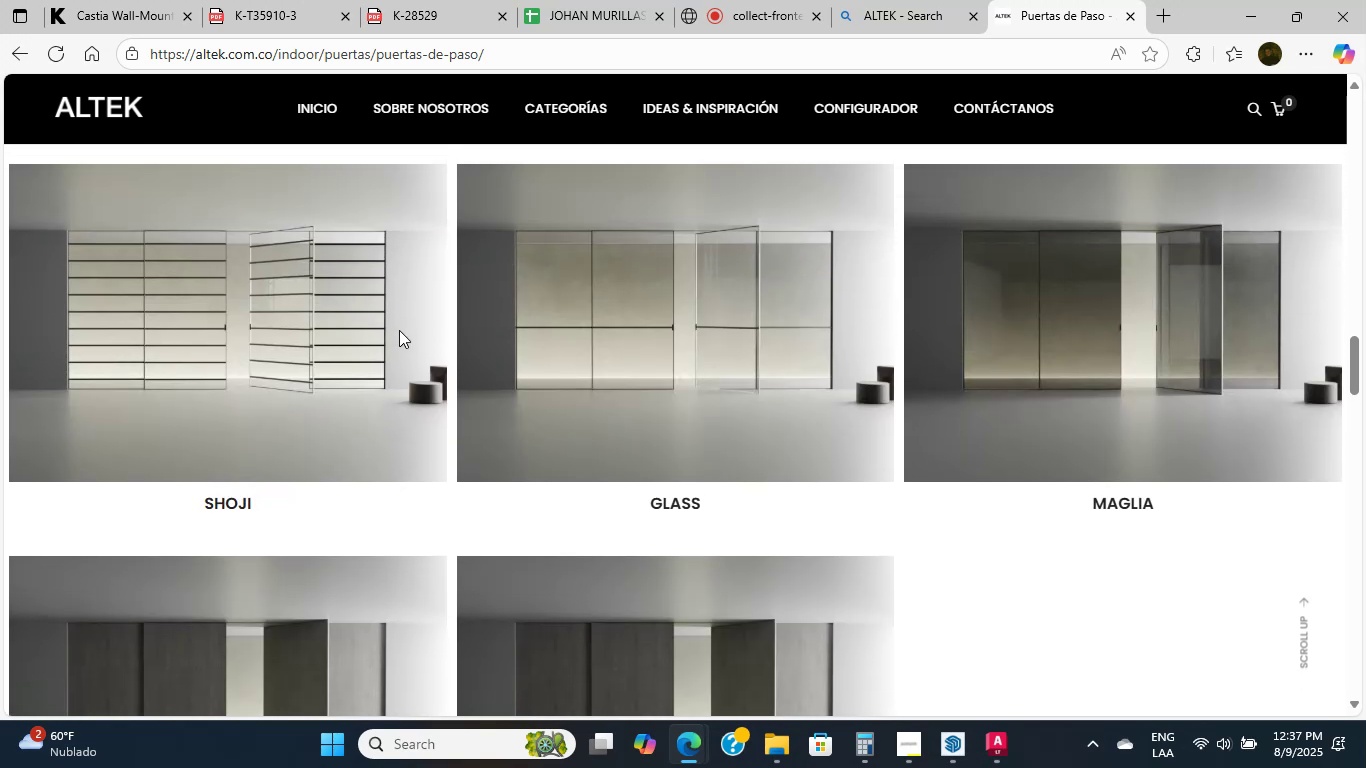 
left_click([399, 330])
 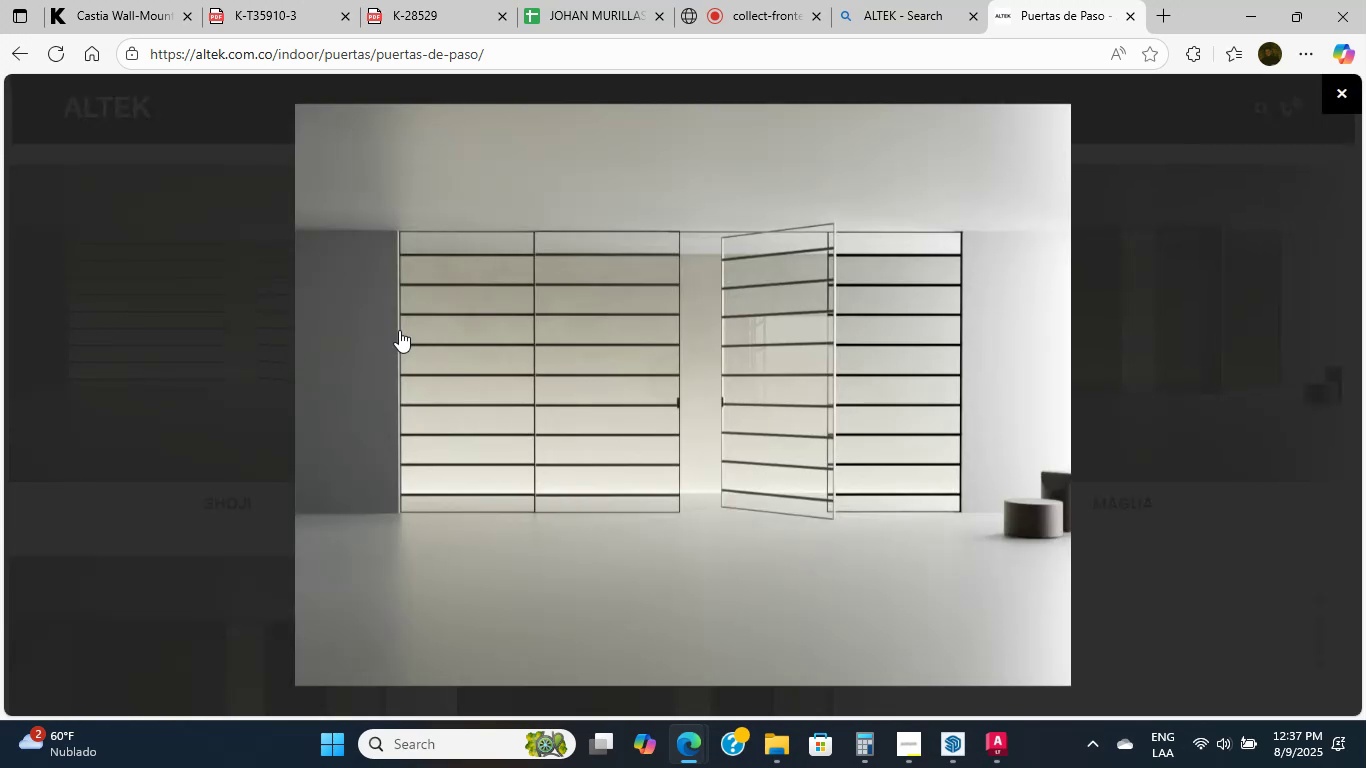 
wait(11.02)
 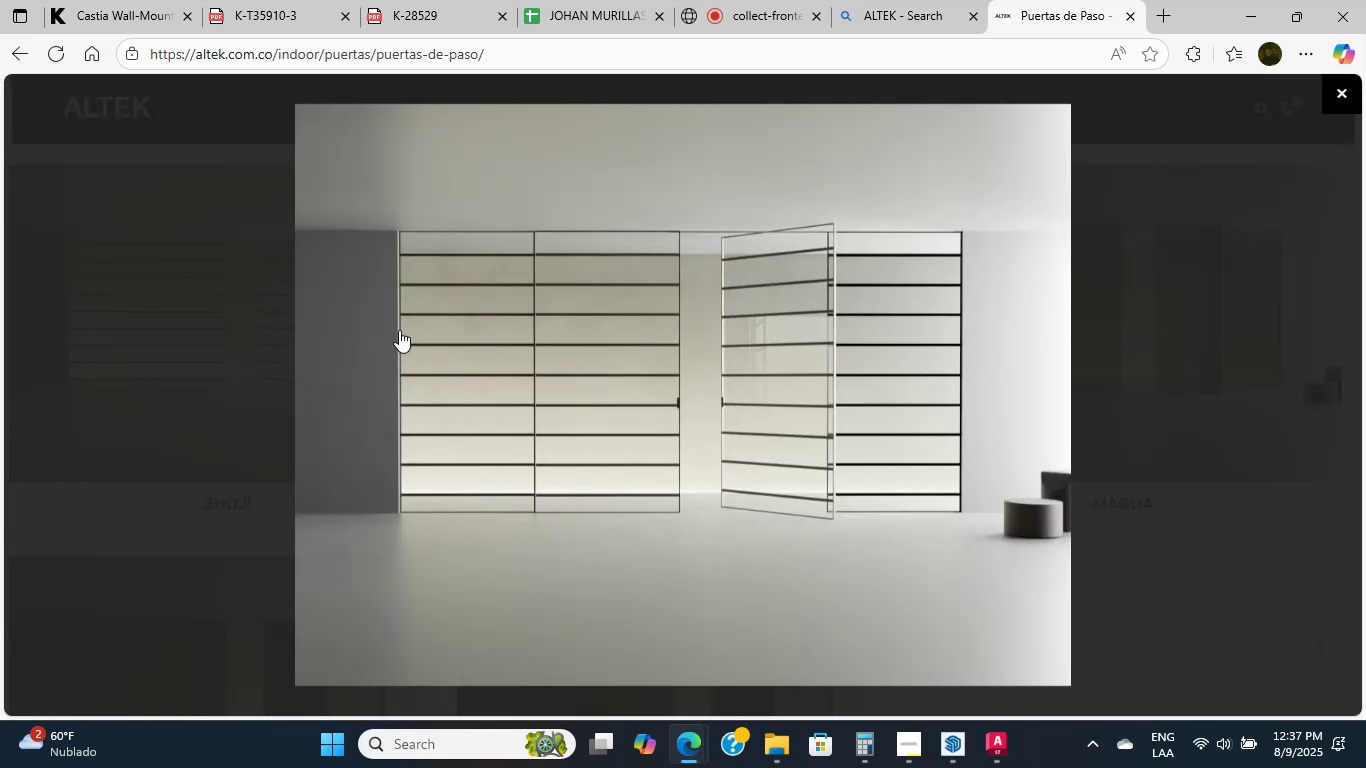 
scroll: coordinate [399, 330], scroll_direction: down, amount: 2.0
 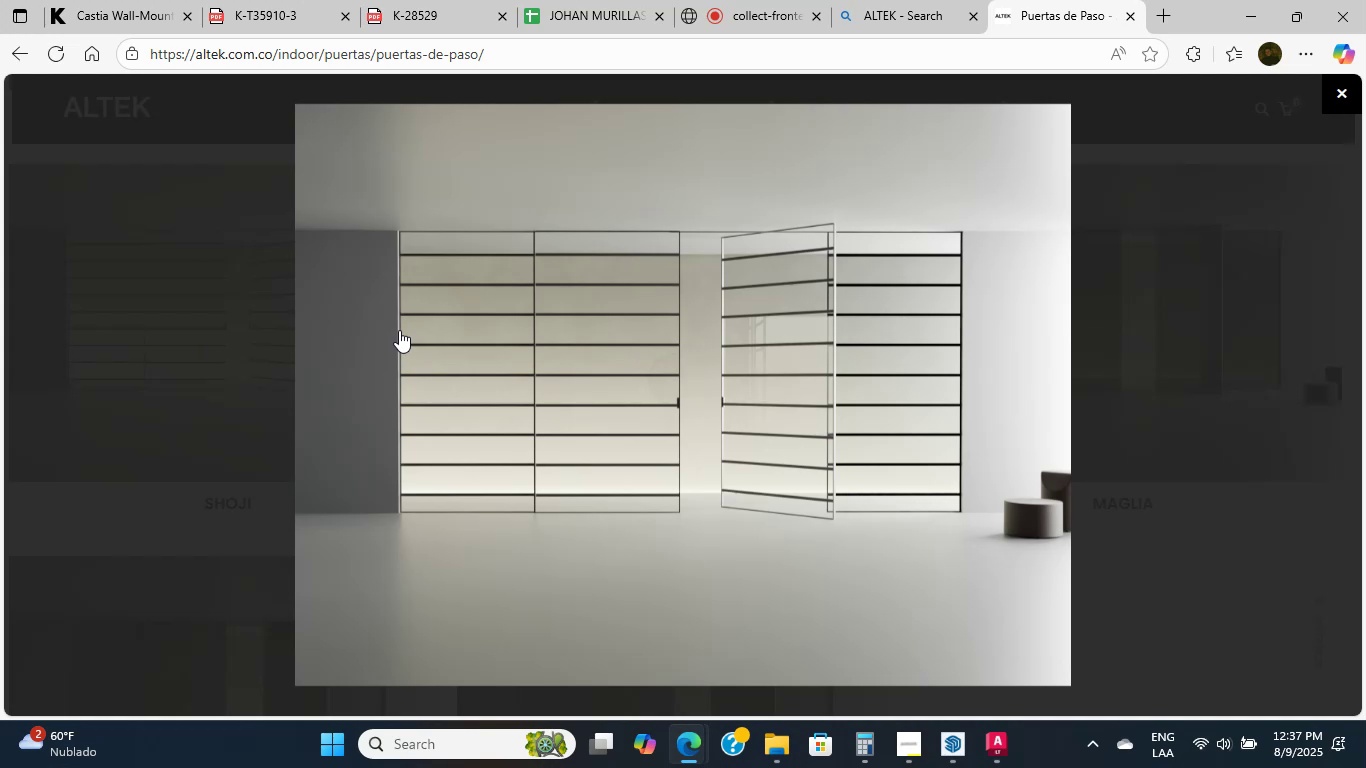 
scroll: coordinate [399, 330], scroll_direction: up, amount: 5.0
 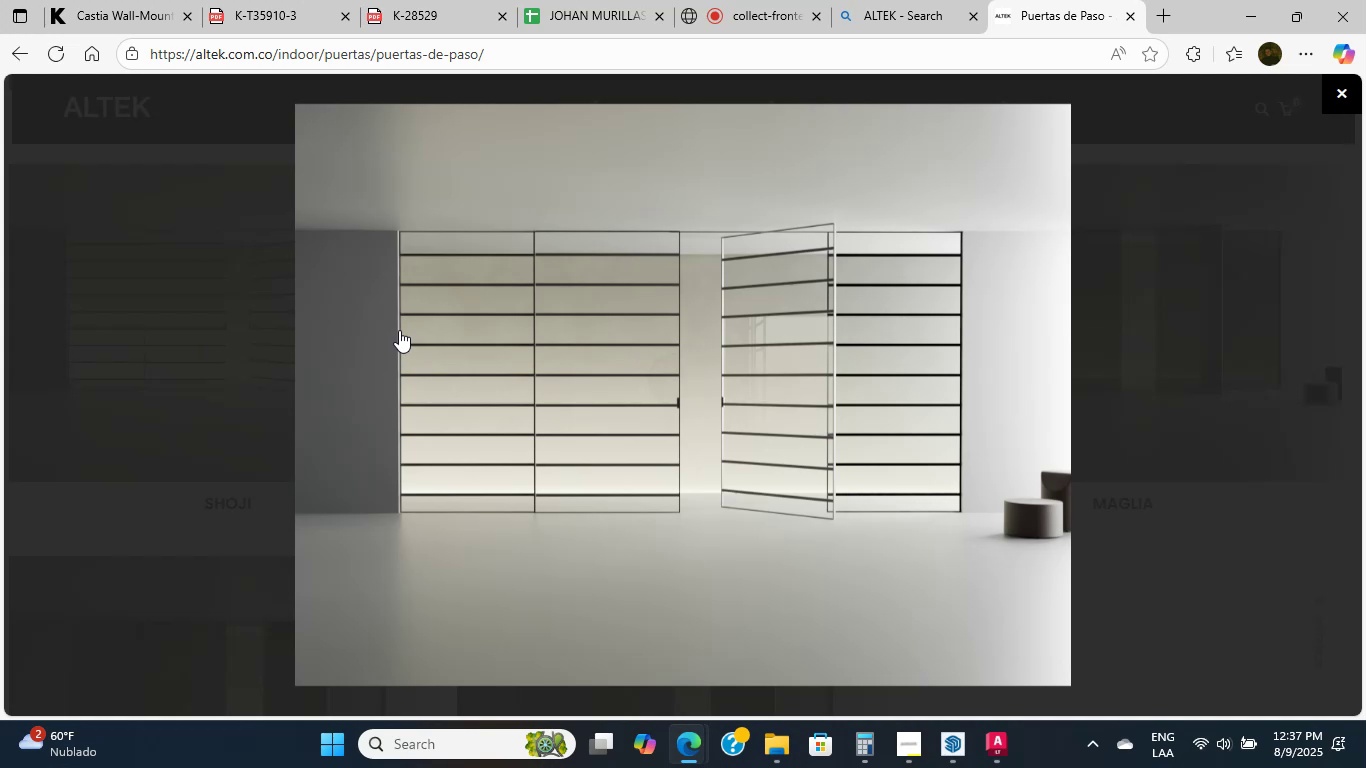 
left_click([399, 330])
 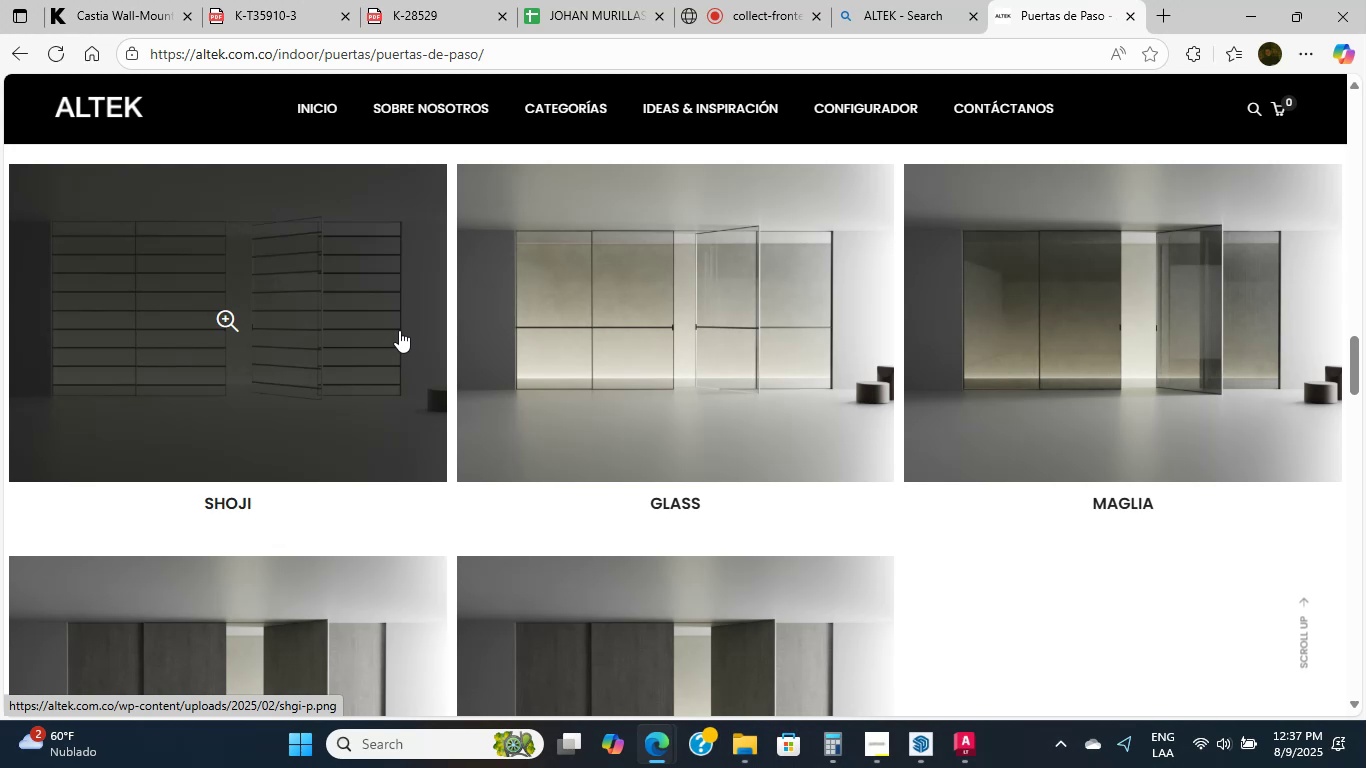 
wait(6.64)
 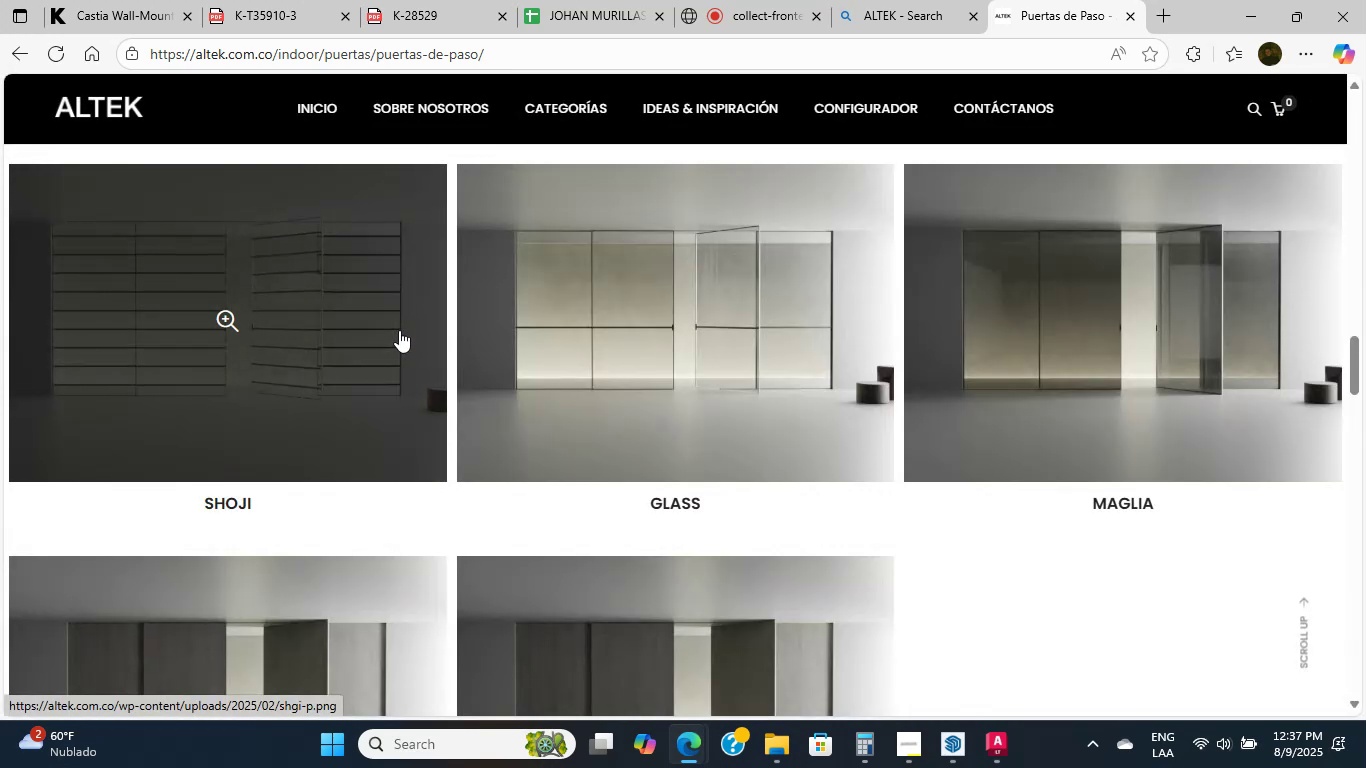 
scroll: coordinate [399, 330], scroll_direction: up, amount: 4.0
 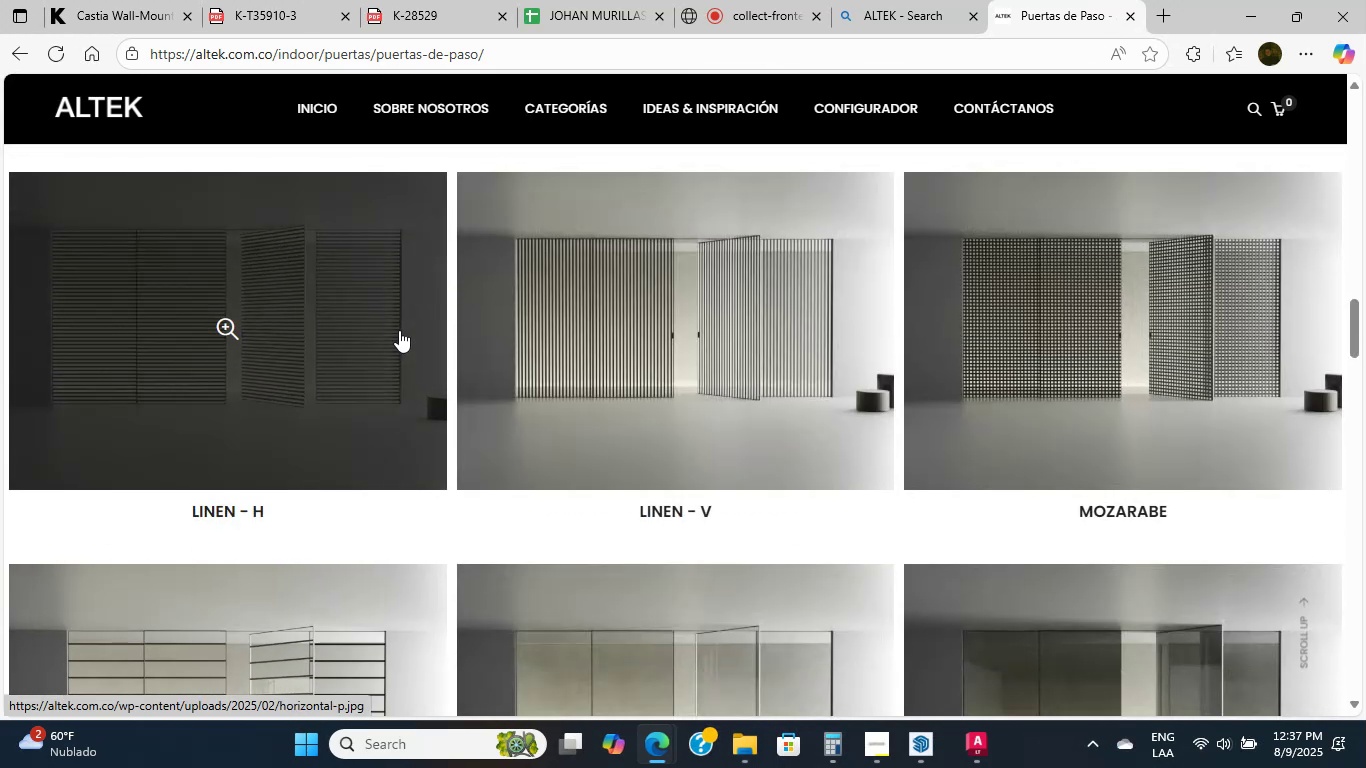 
left_click([399, 330])
 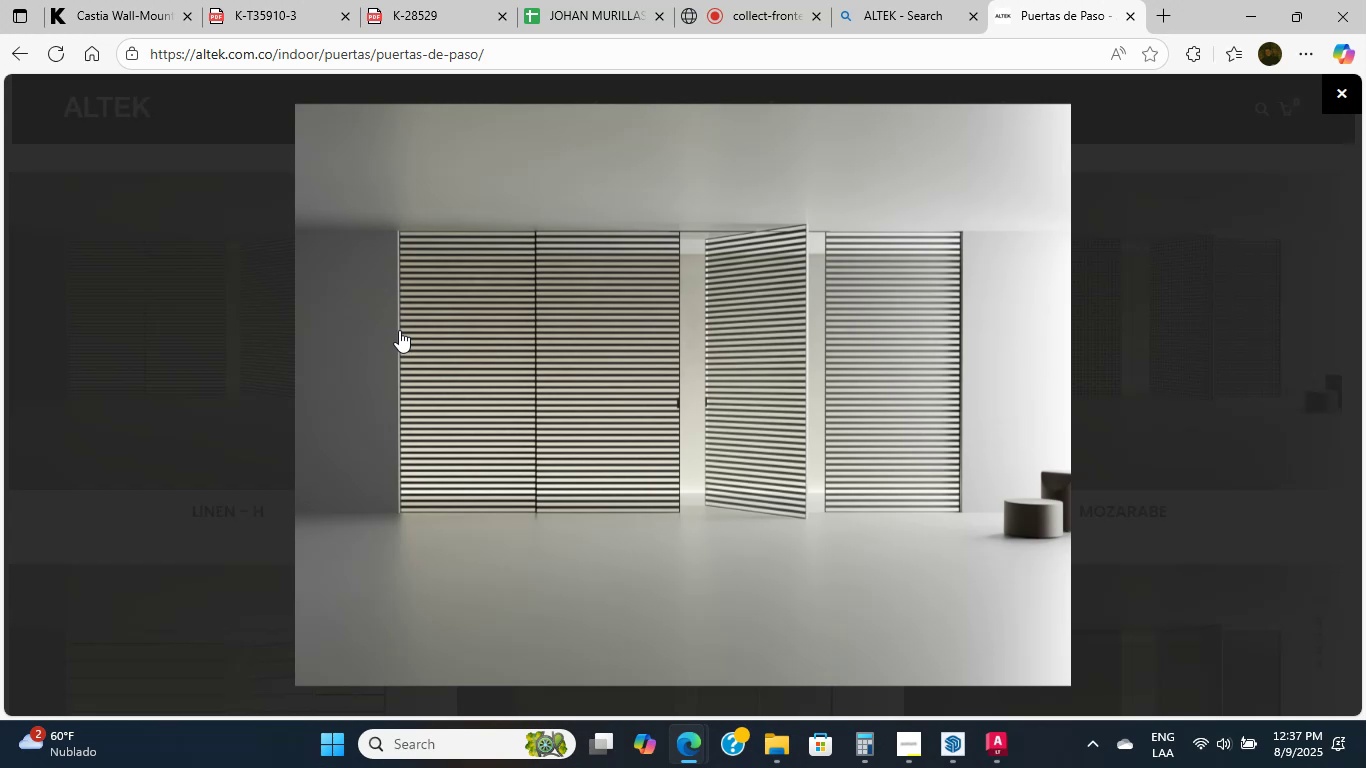 
wait(7.41)
 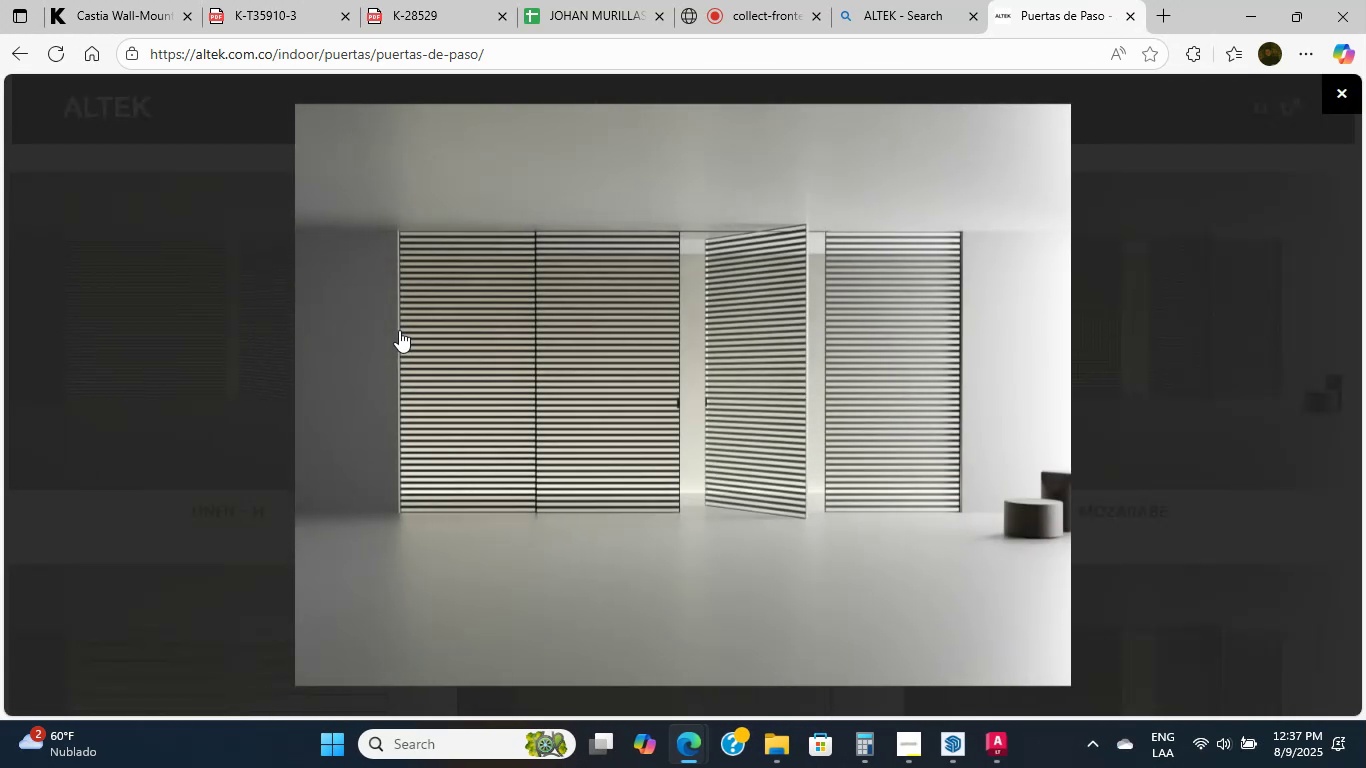 
scroll: coordinate [399, 330], scroll_direction: up, amount: 4.0
 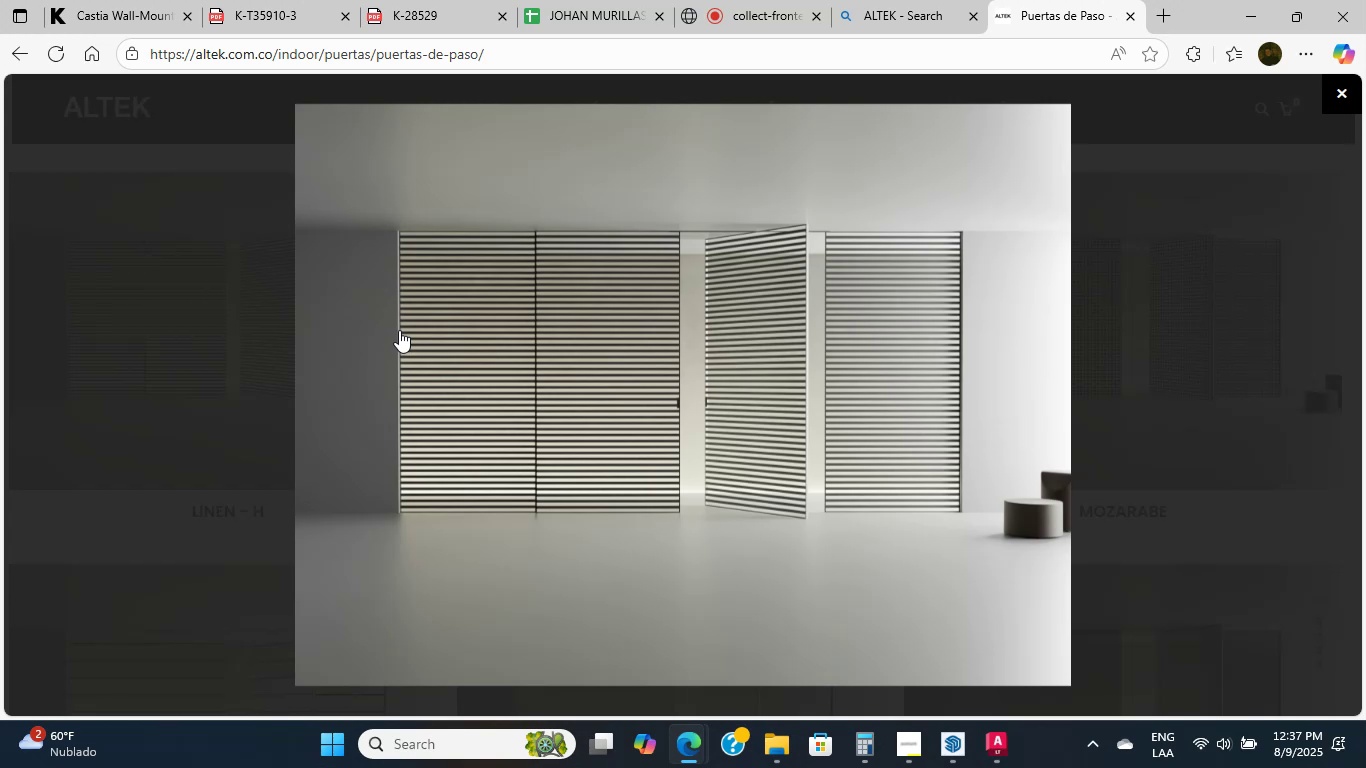 
left_click([399, 330])
 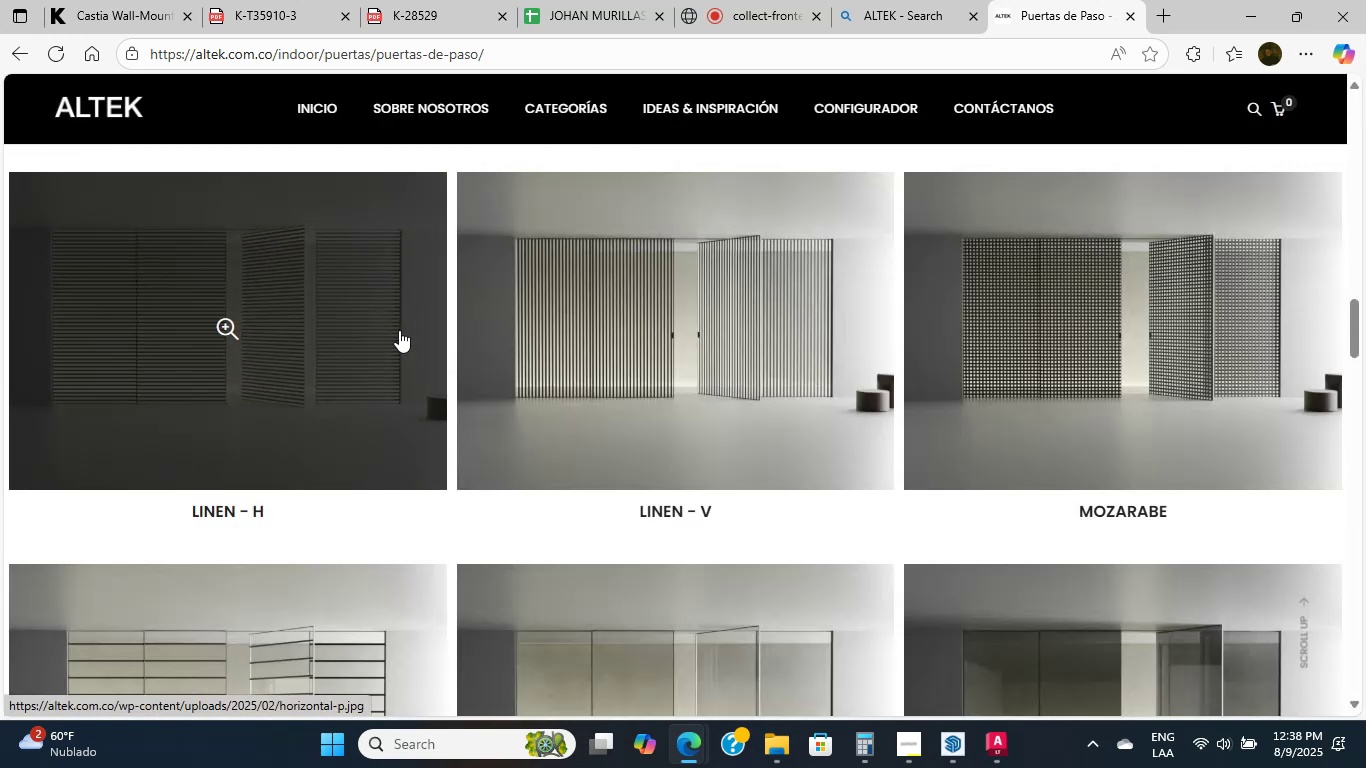 
wait(9.19)
 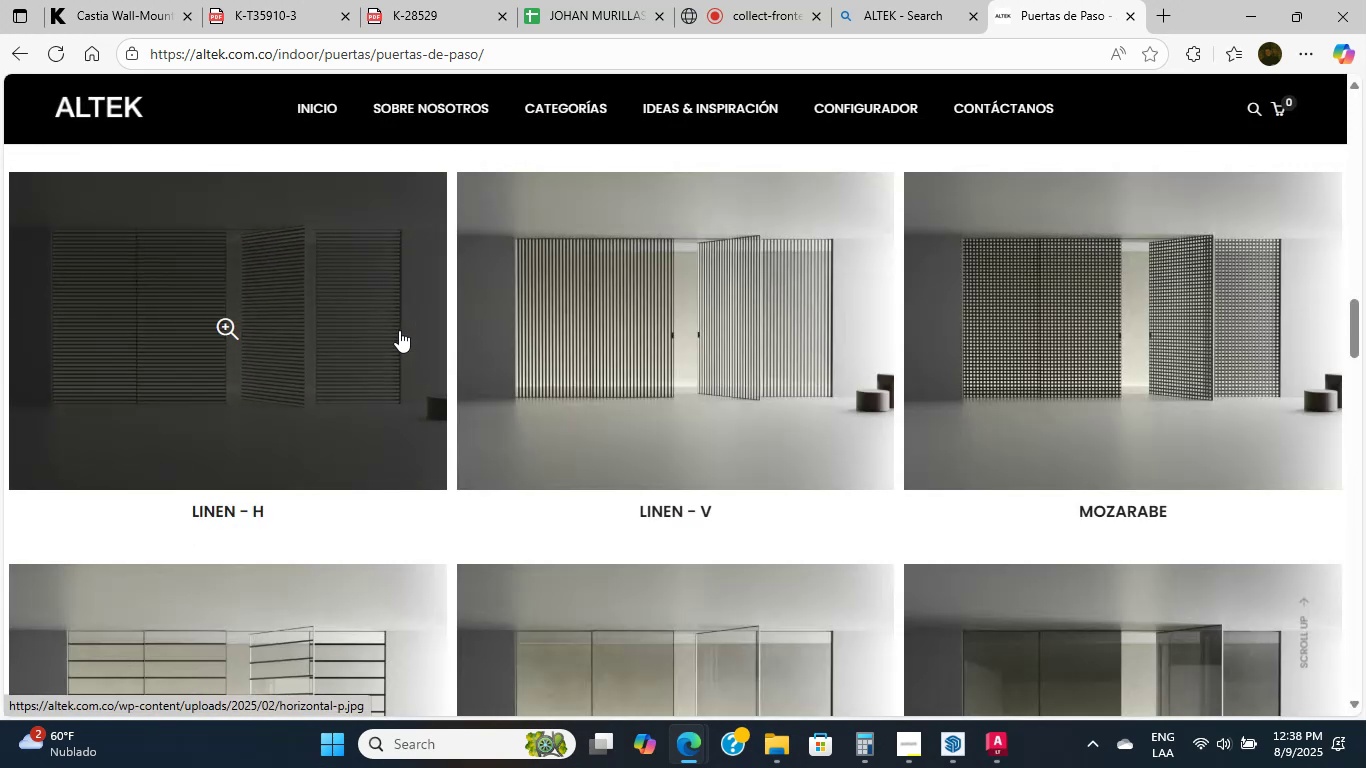 
scroll: coordinate [399, 330], scroll_direction: down, amount: 1.0
 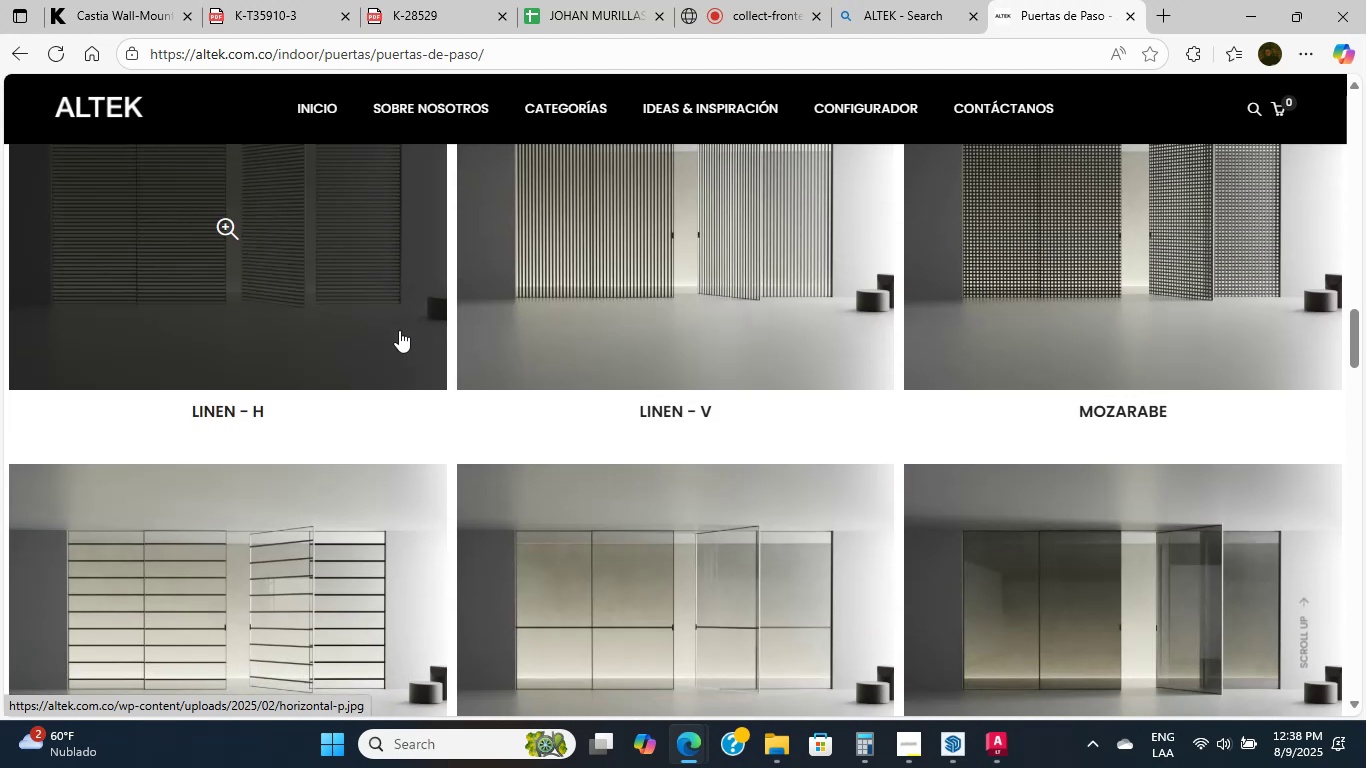 
double_click([399, 330])
 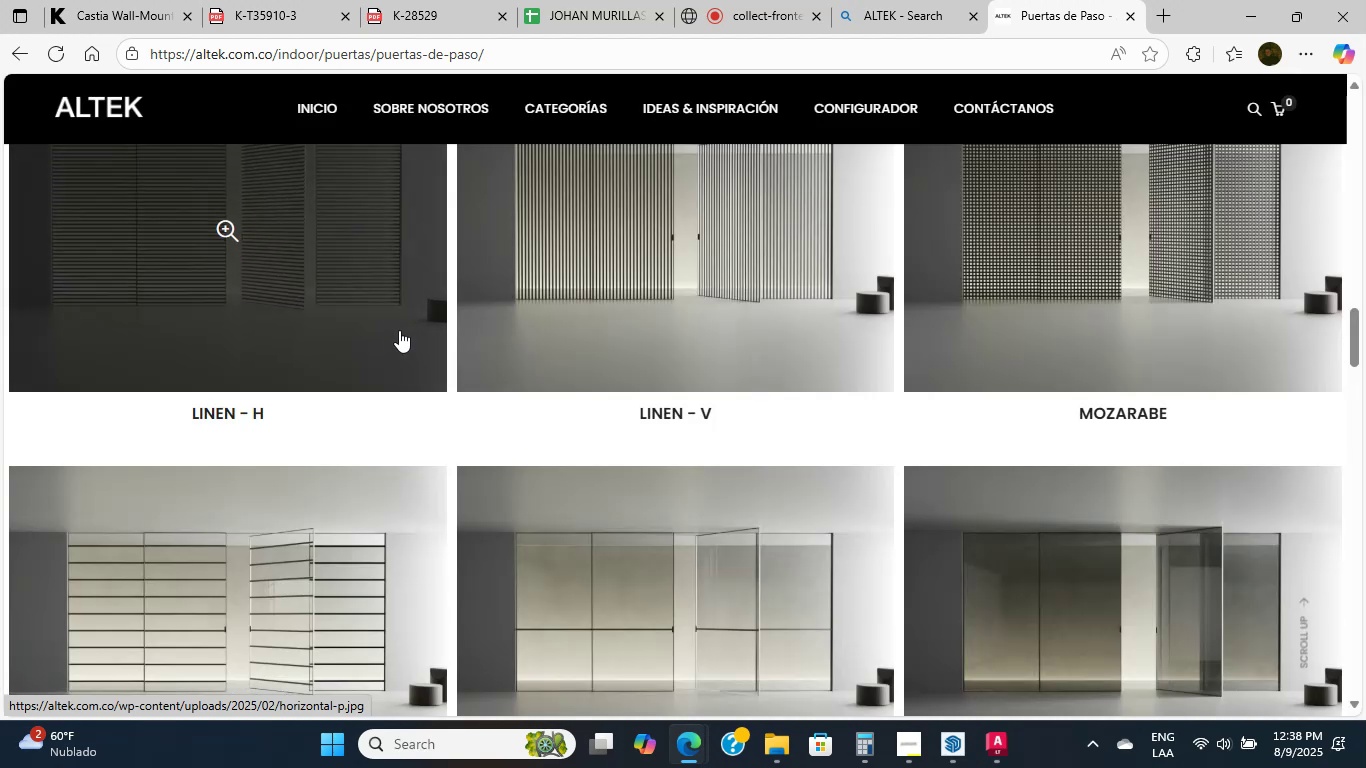 
left_click([399, 330])
 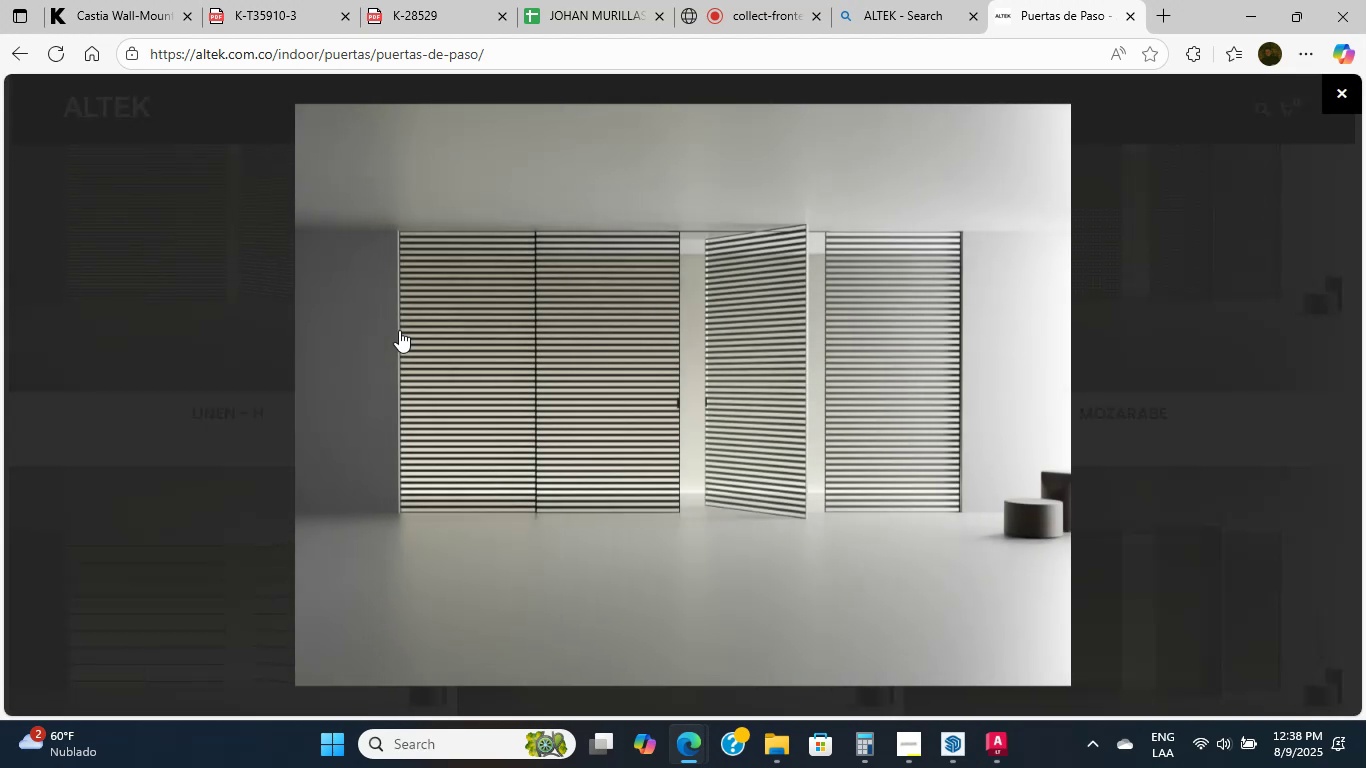 
scroll: coordinate [399, 330], scroll_direction: up, amount: 10.0
 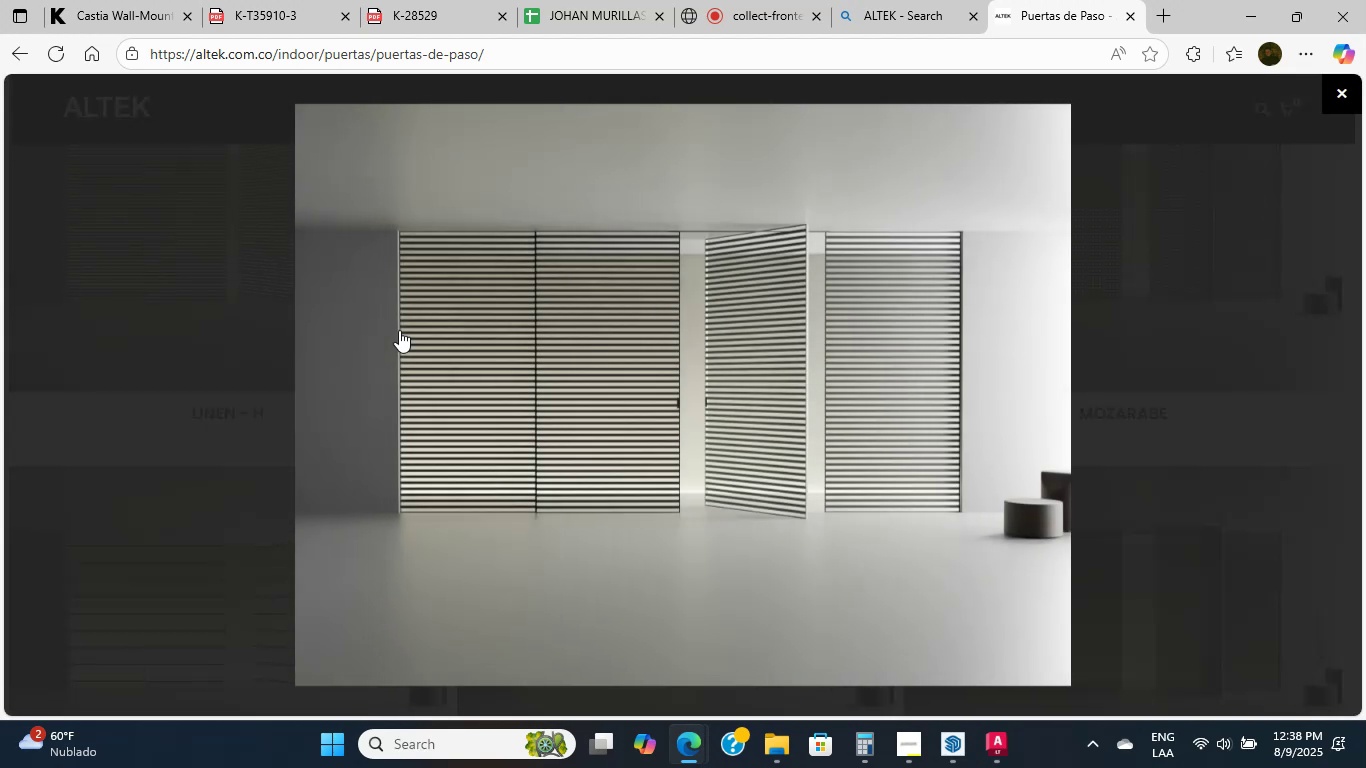 
double_click([399, 330])
 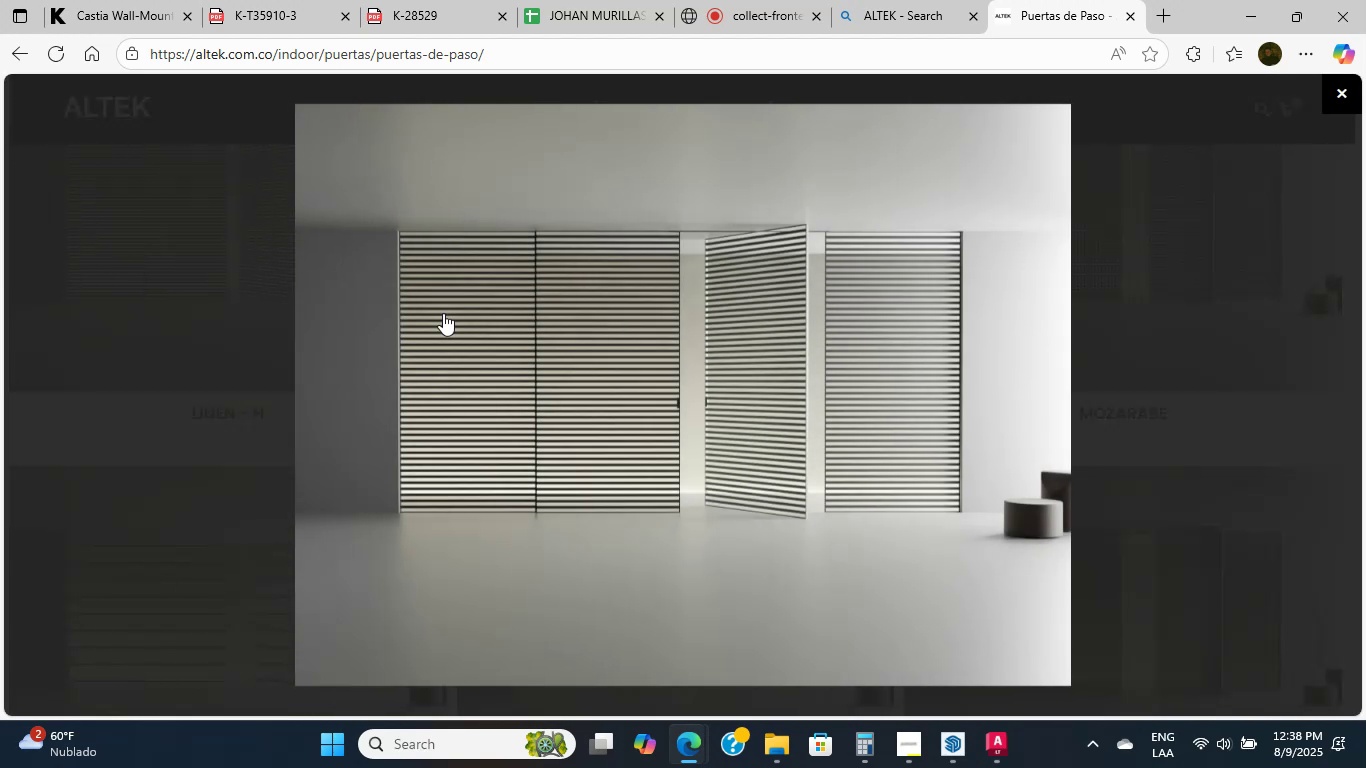 
left_click([428, 504])
 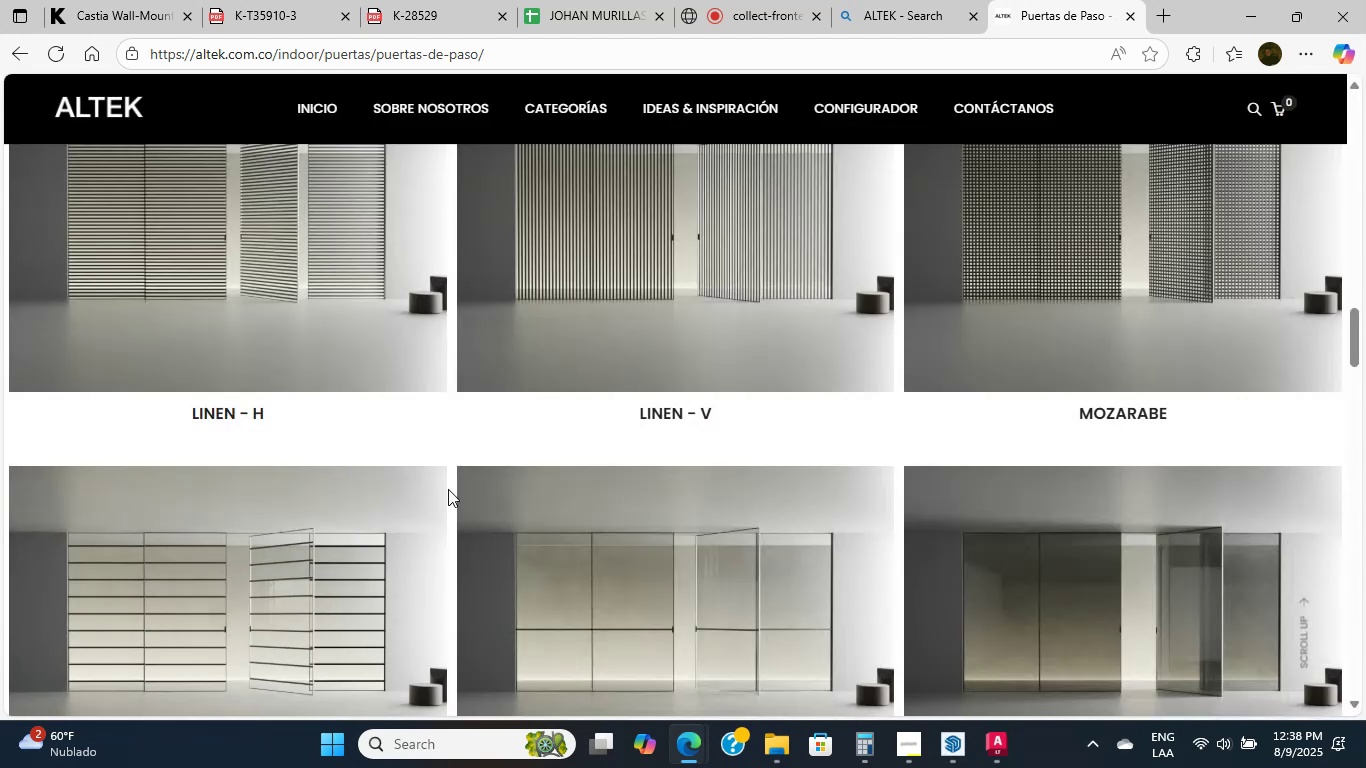 
scroll: coordinate [448, 489], scroll_direction: down, amount: 4.0
 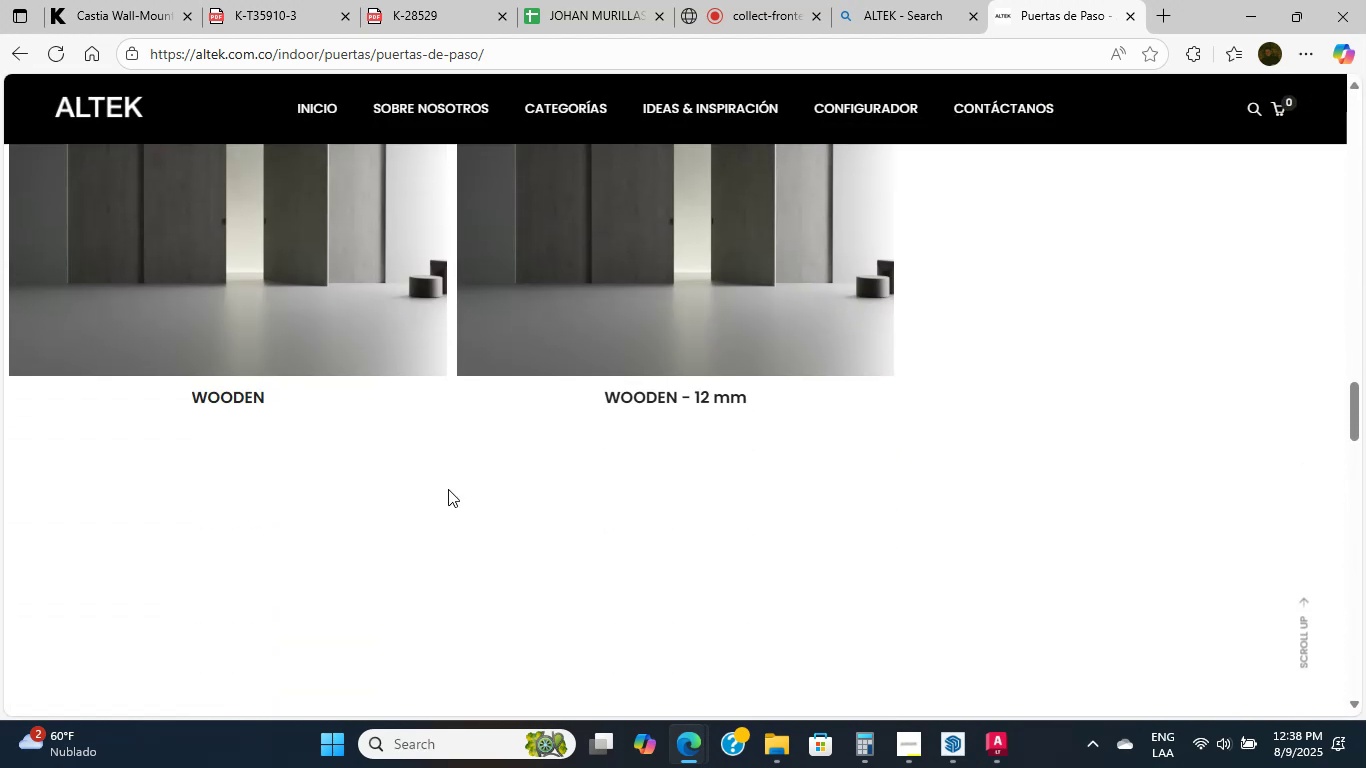 
scroll: coordinate [448, 489], scroll_direction: up, amount: 3.0
 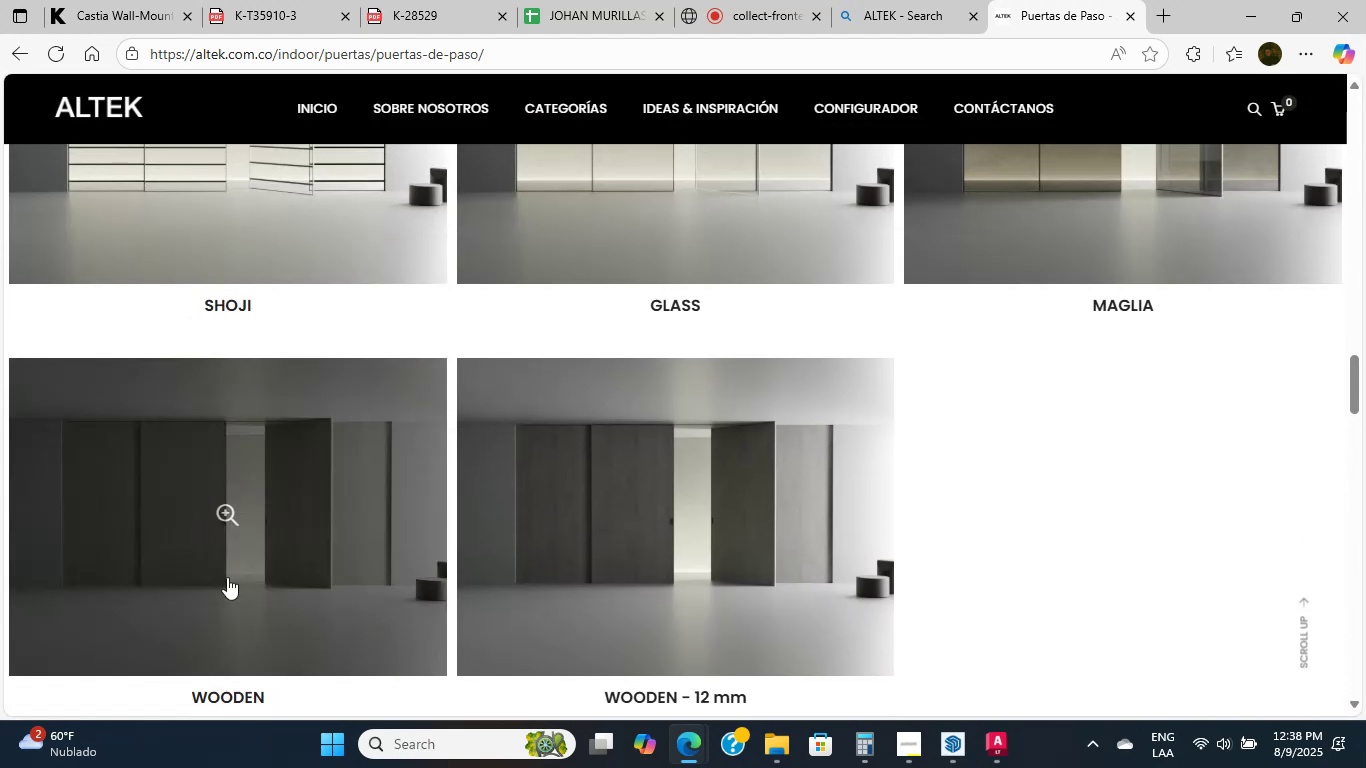 
left_click([181, 493])
 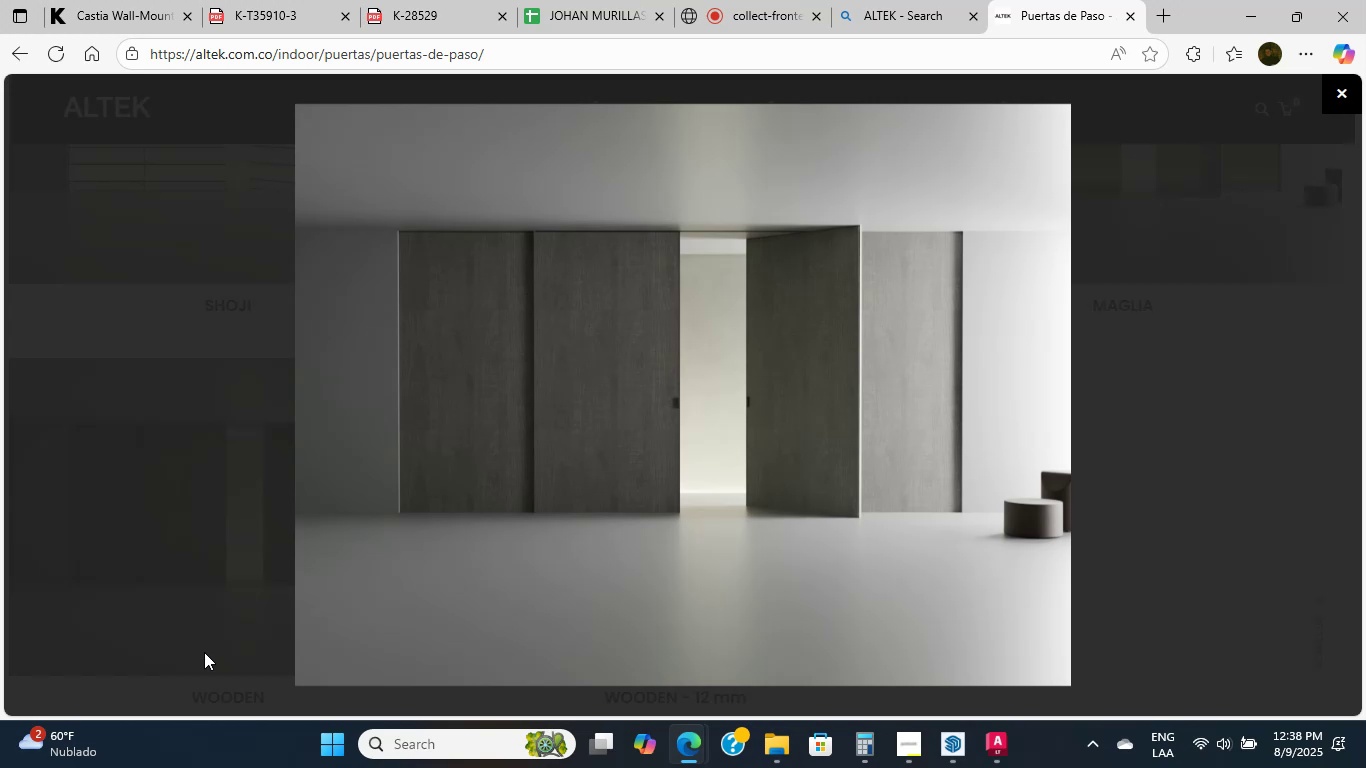 
wait(20.12)
 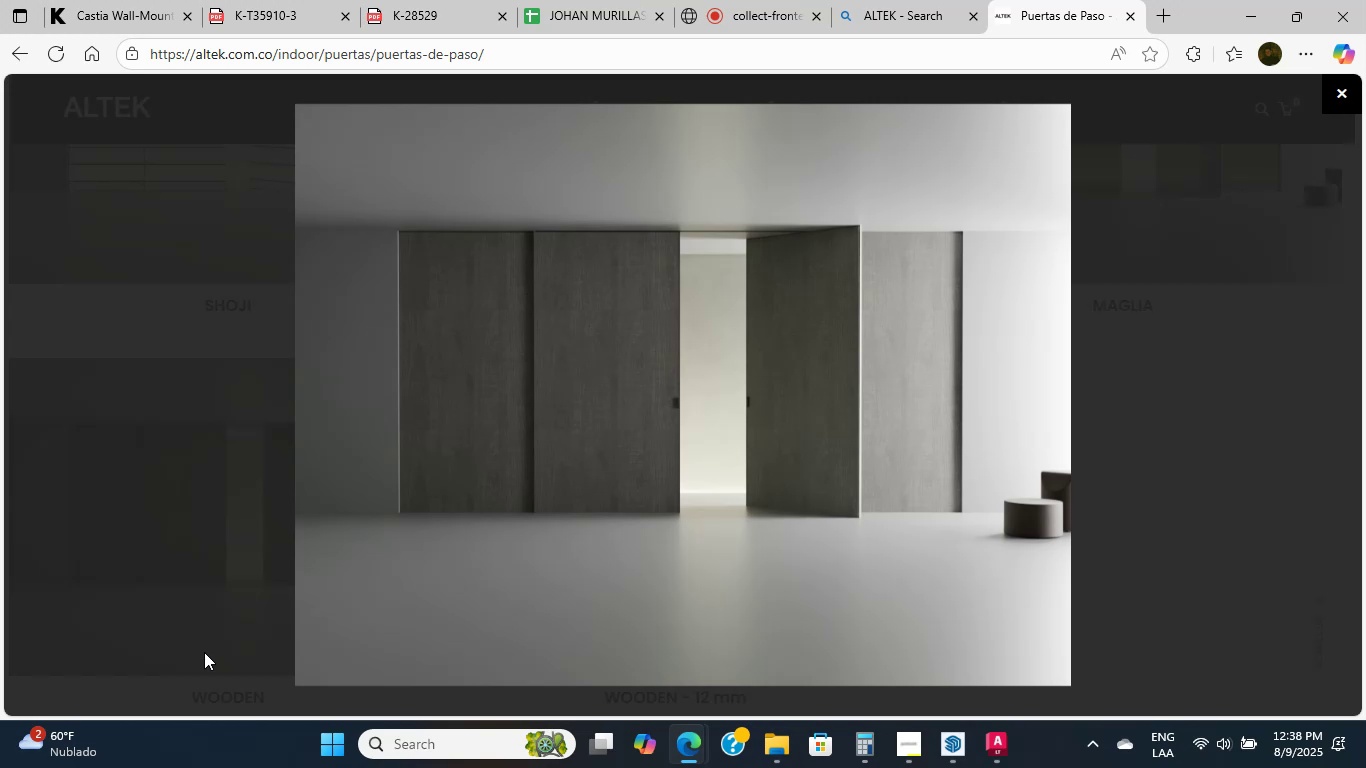 
left_click([684, 412])
 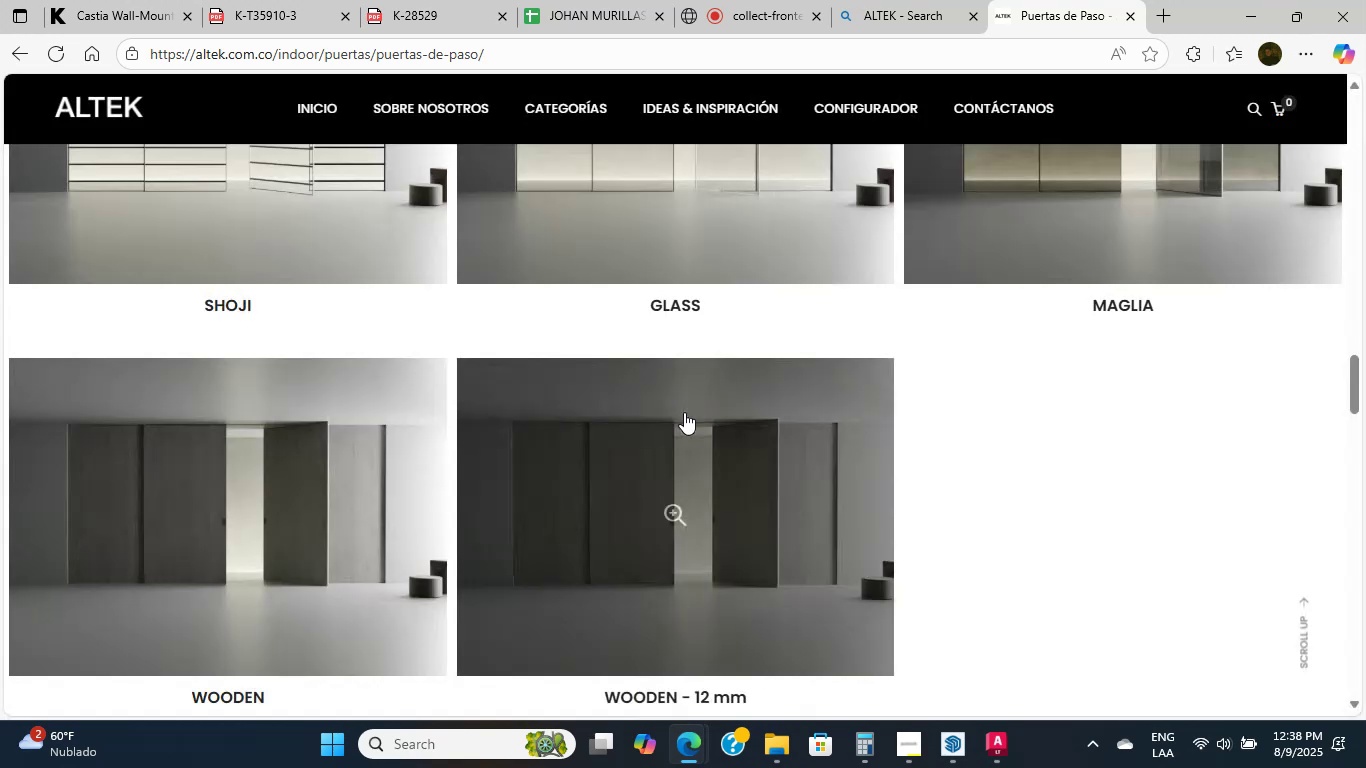 
scroll: coordinate [684, 412], scroll_direction: up, amount: 4.0
 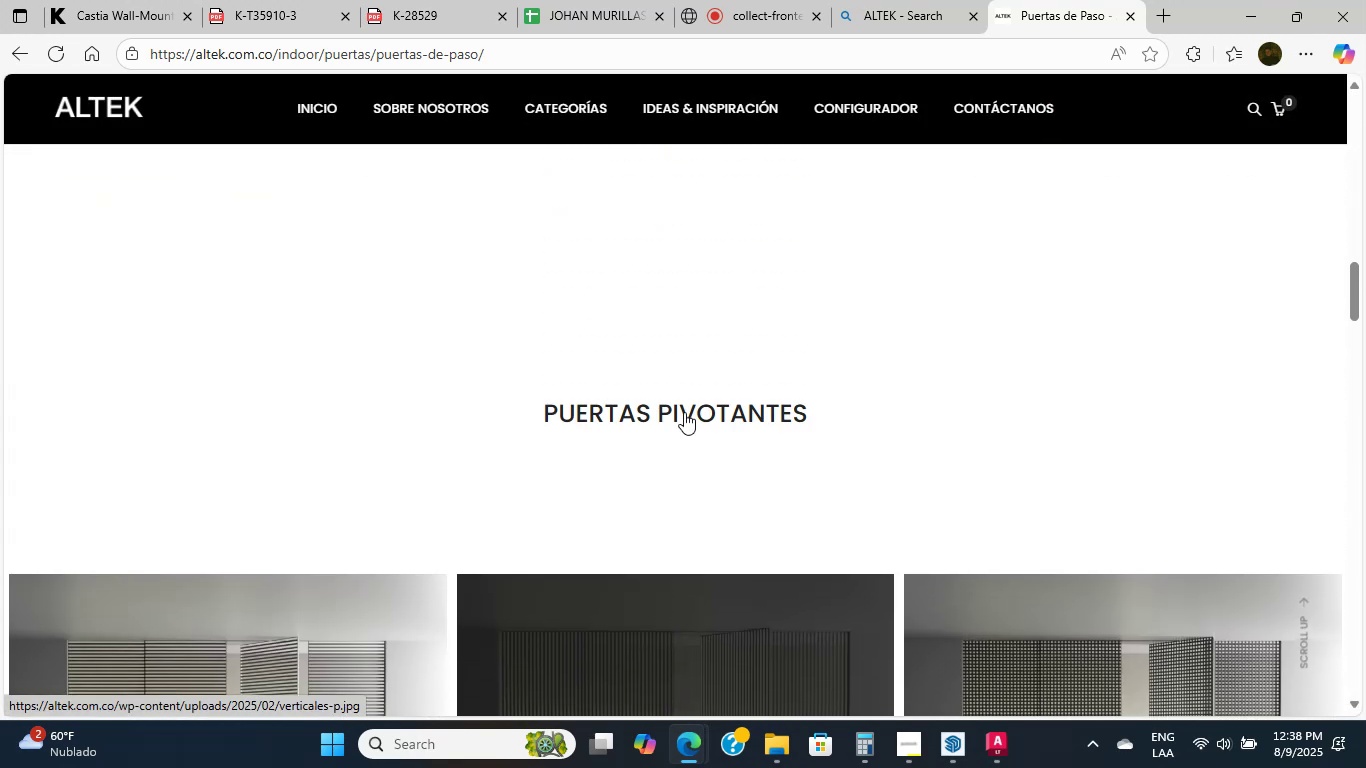 
left_click([684, 412])
 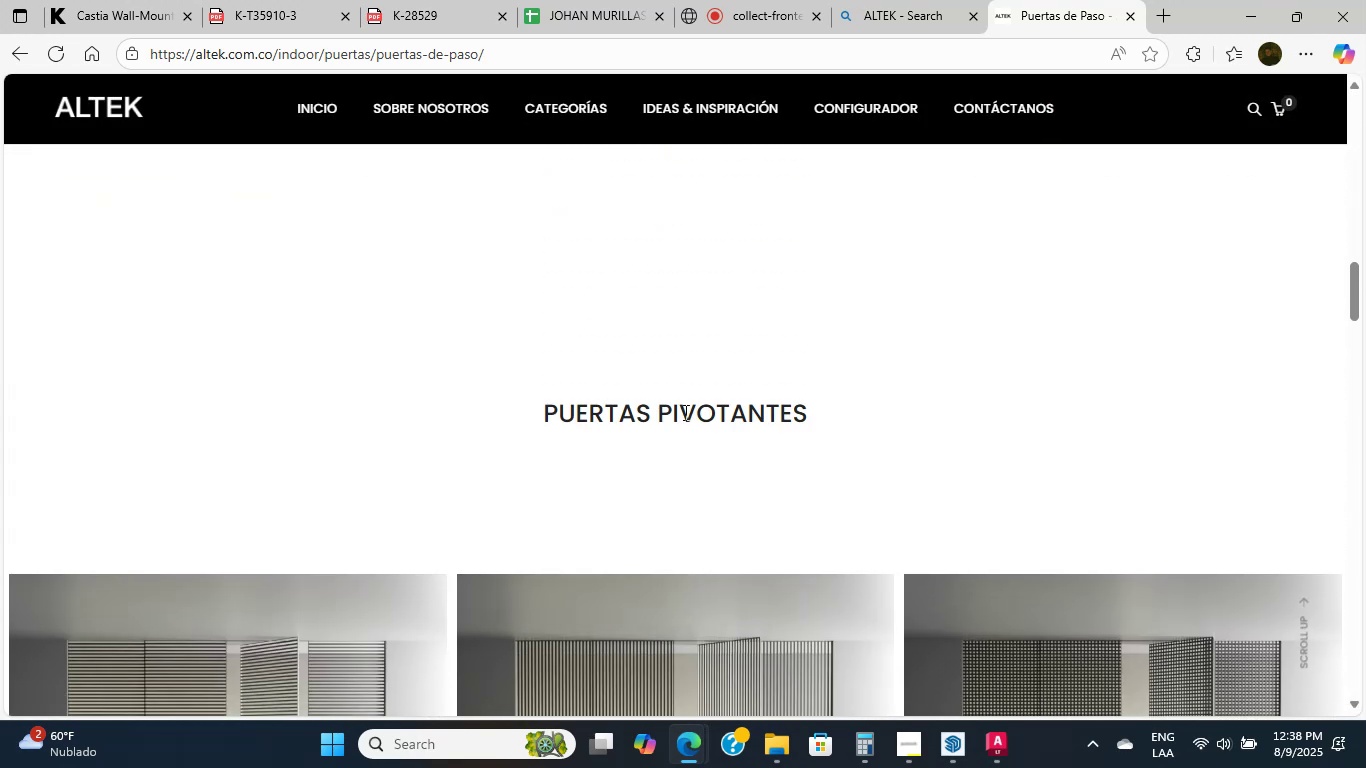 
double_click([684, 412])
 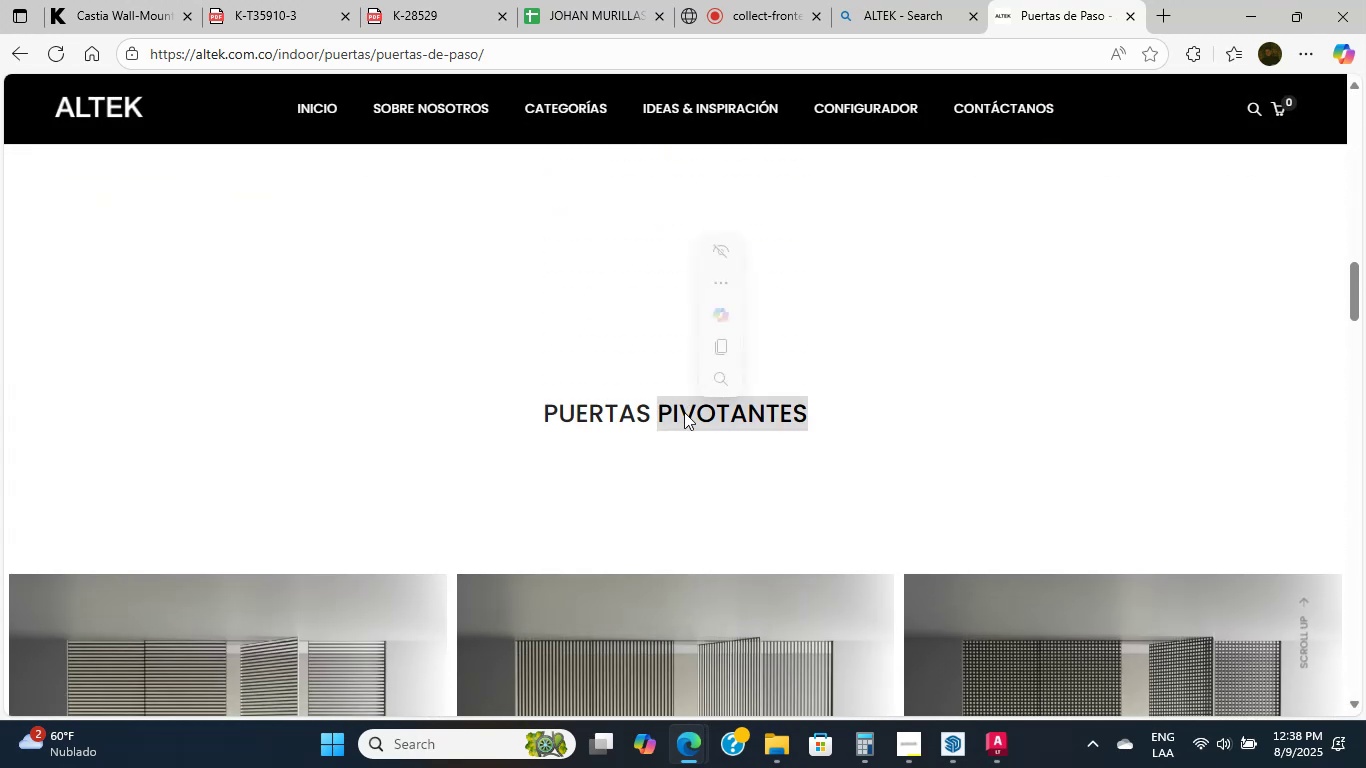 
triple_click([684, 412])
 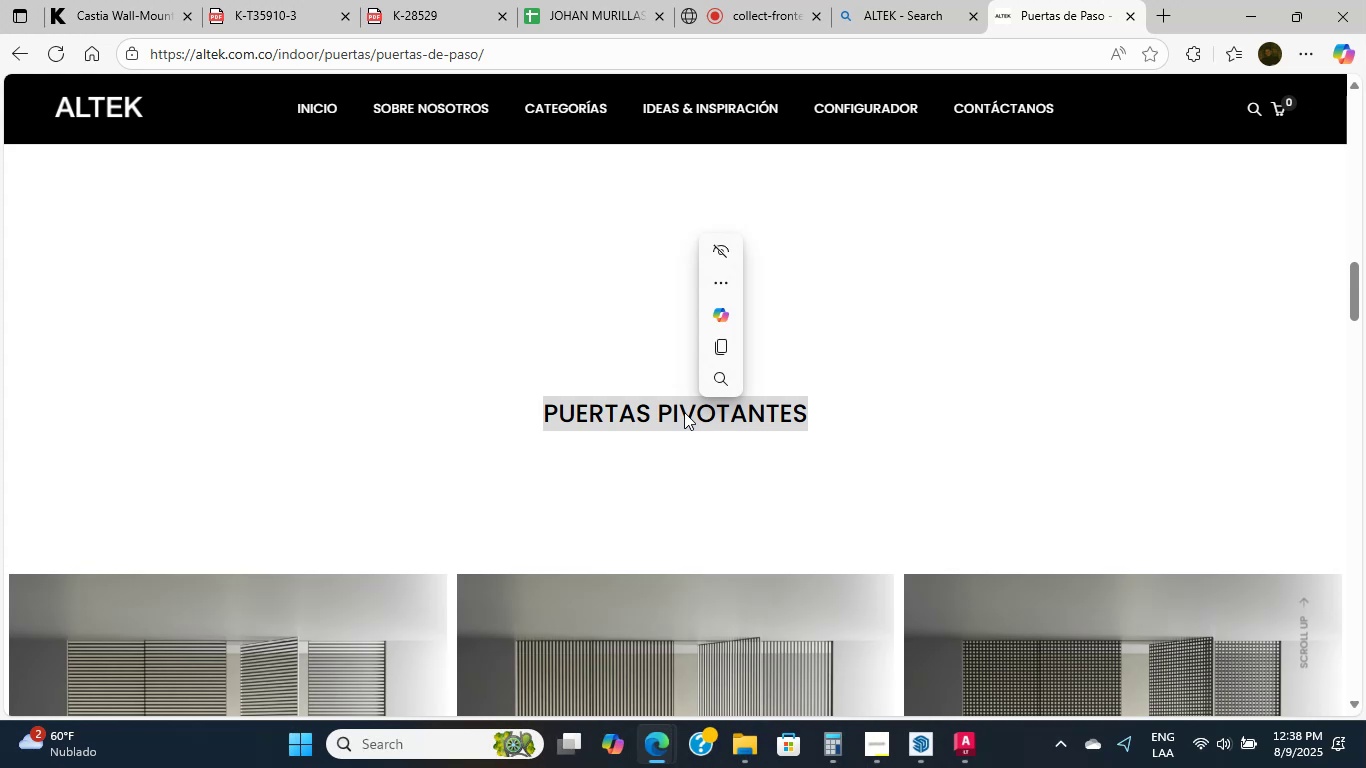 
scroll: coordinate [684, 412], scroll_direction: up, amount: 7.0
 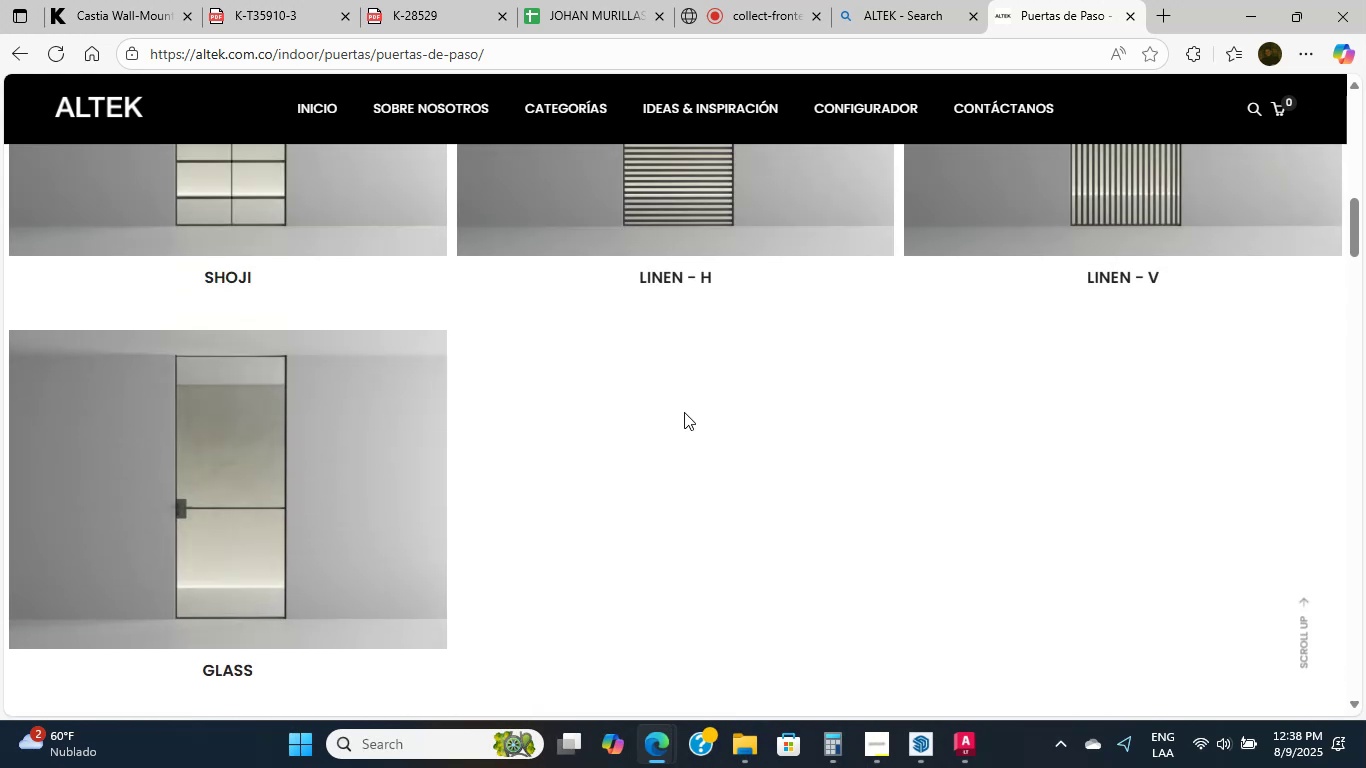 
double_click([684, 412])
 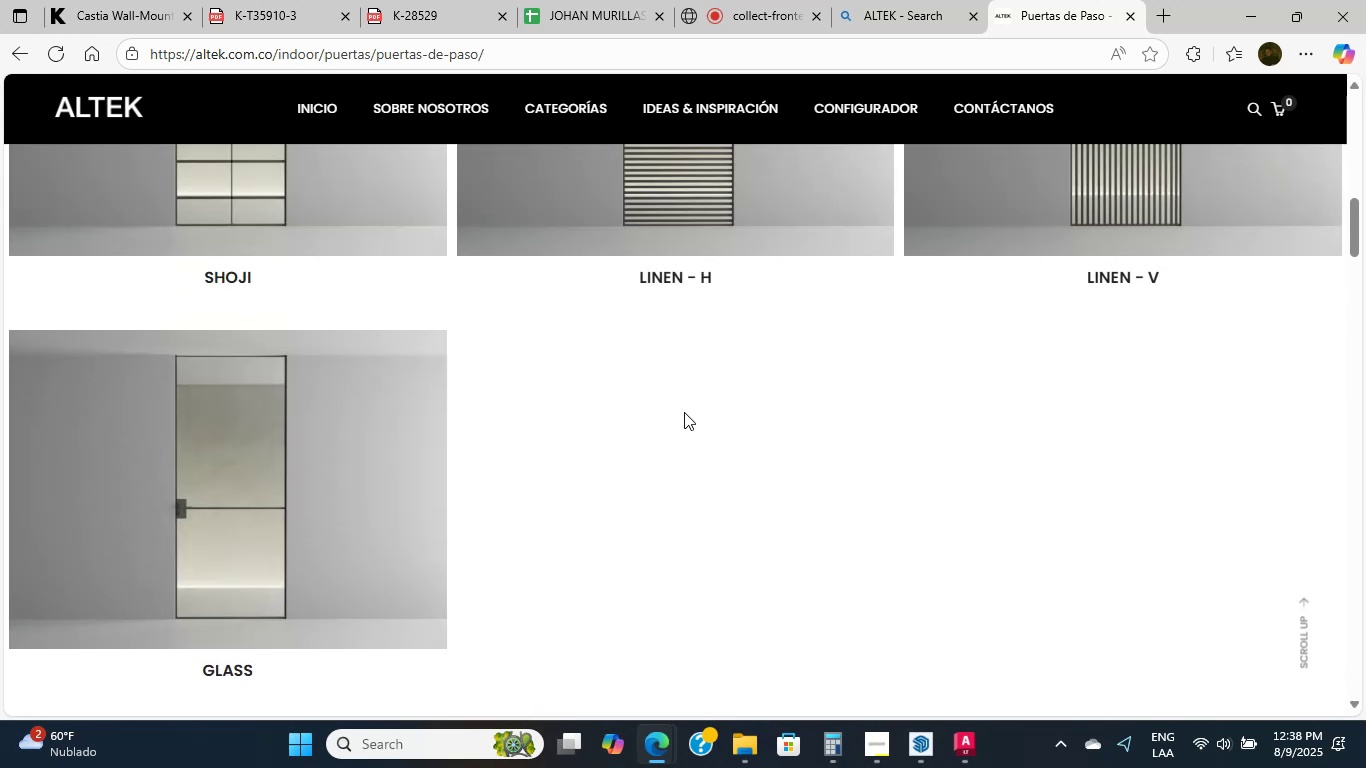 
triple_click([684, 412])
 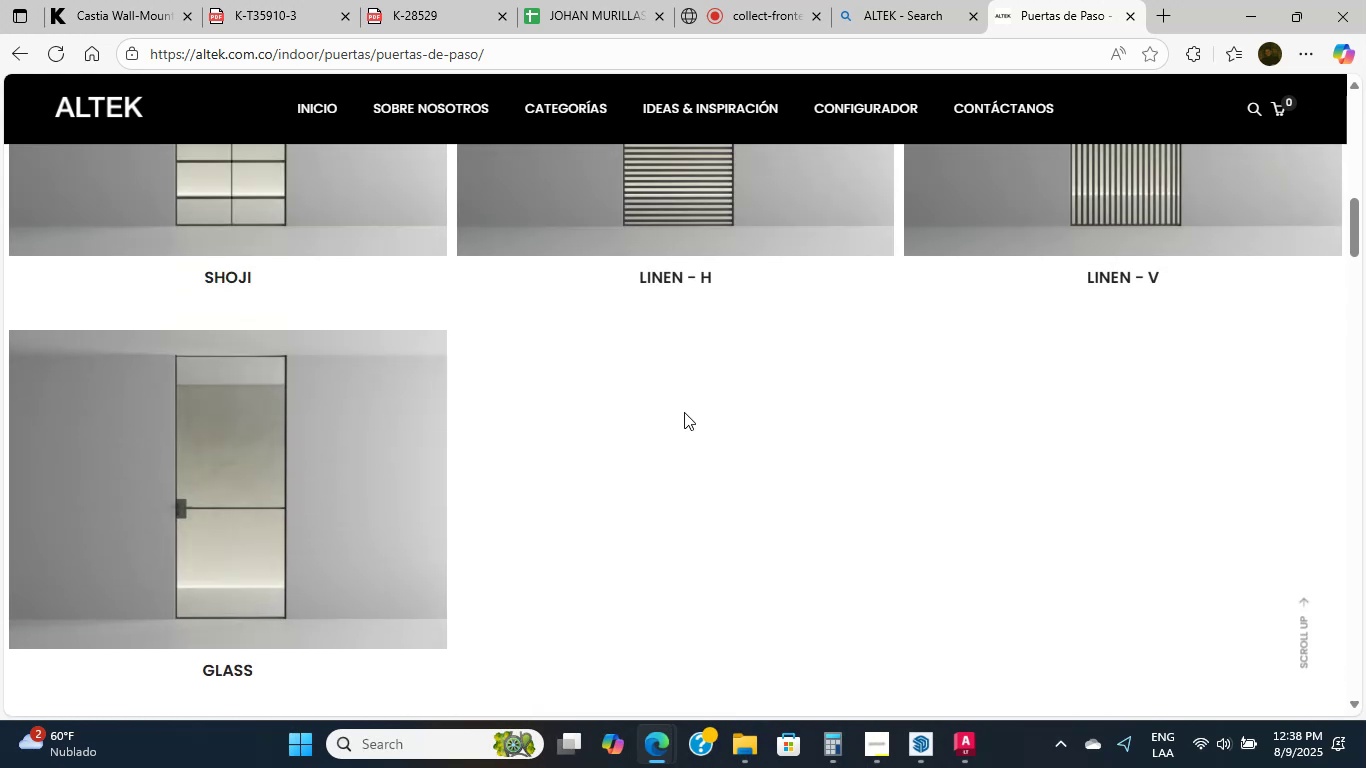 
triple_click([684, 412])
 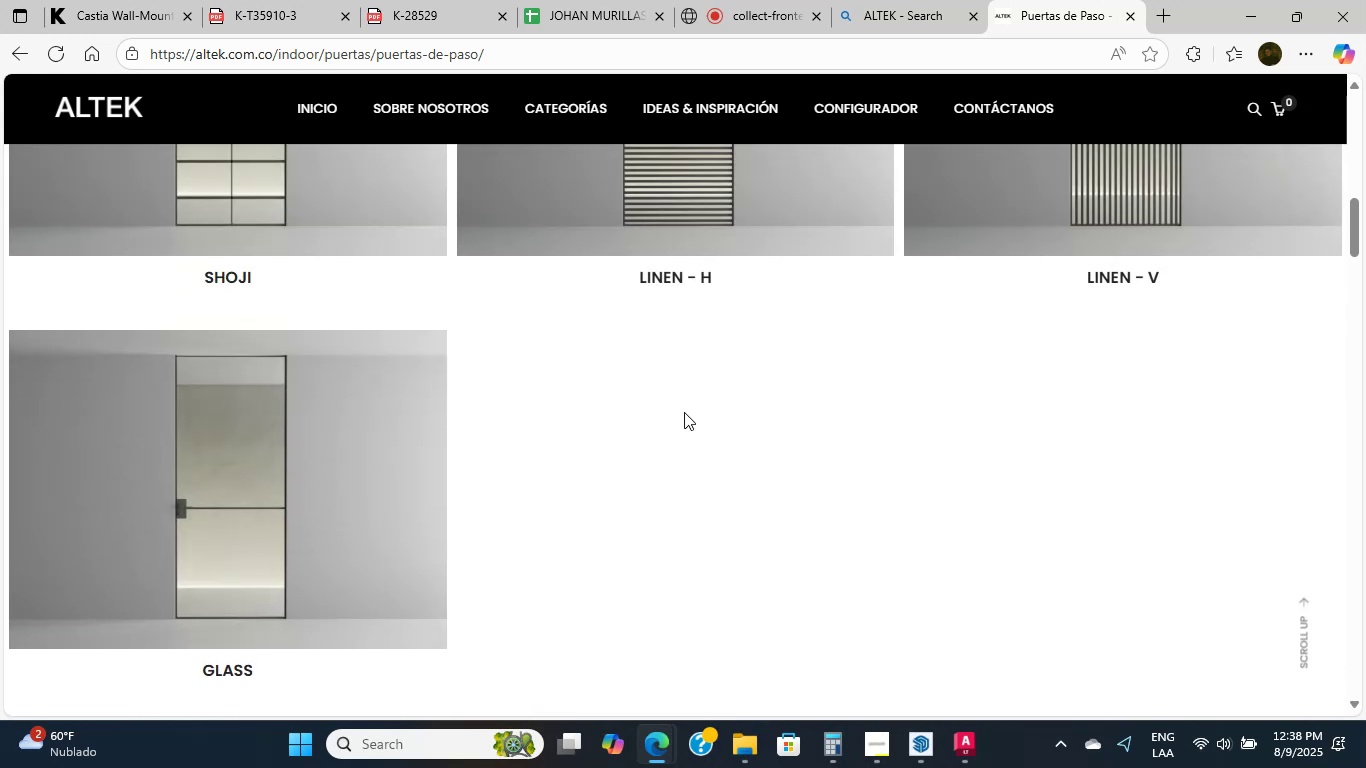 
scroll: coordinate [684, 412], scroll_direction: up, amount: 3.0
 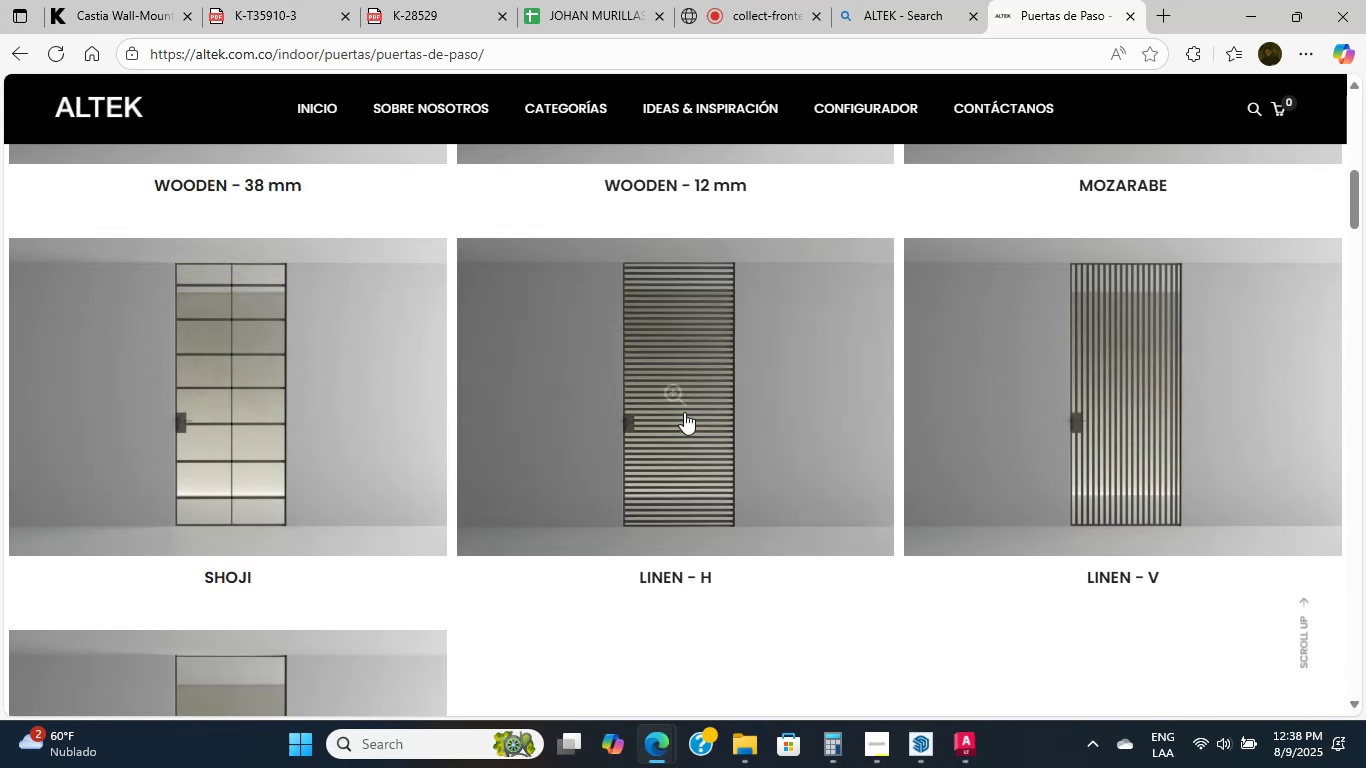 
left_click([684, 412])
 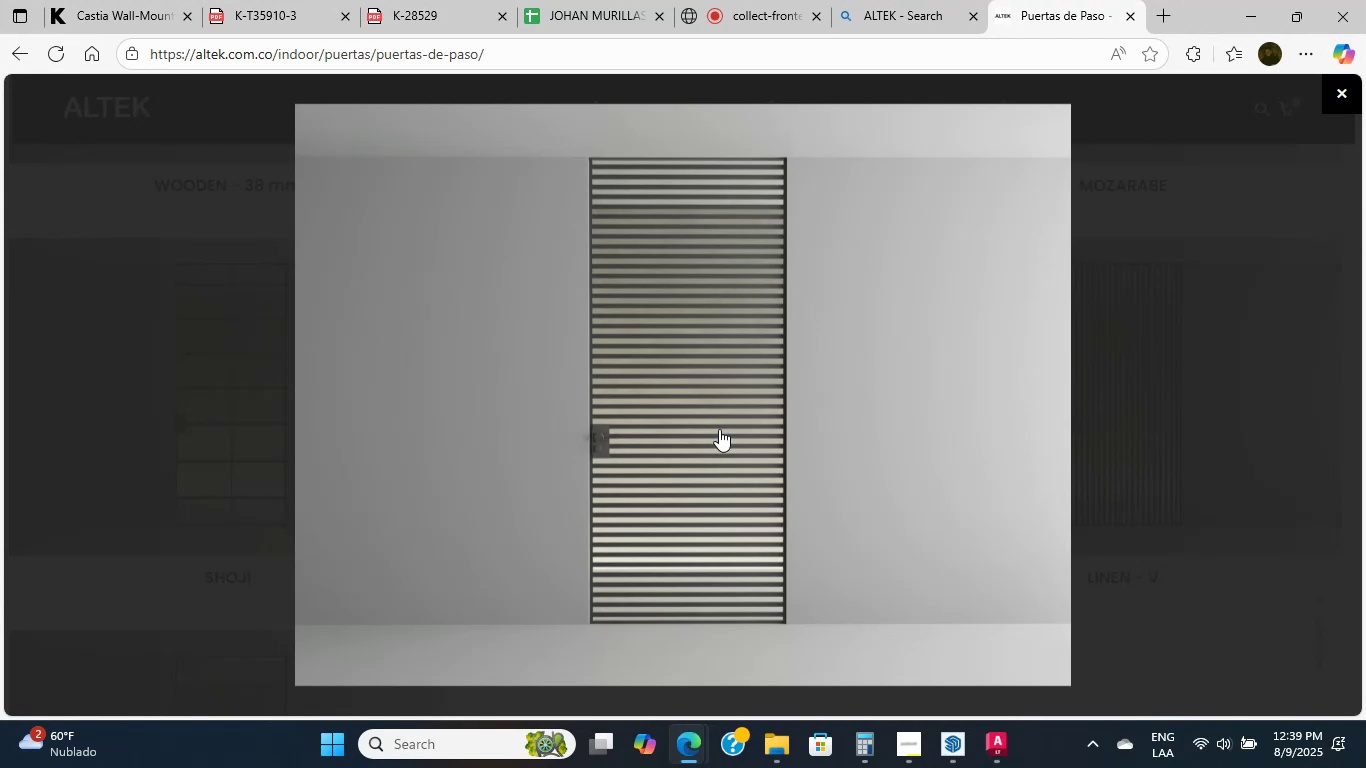 
wait(44.02)
 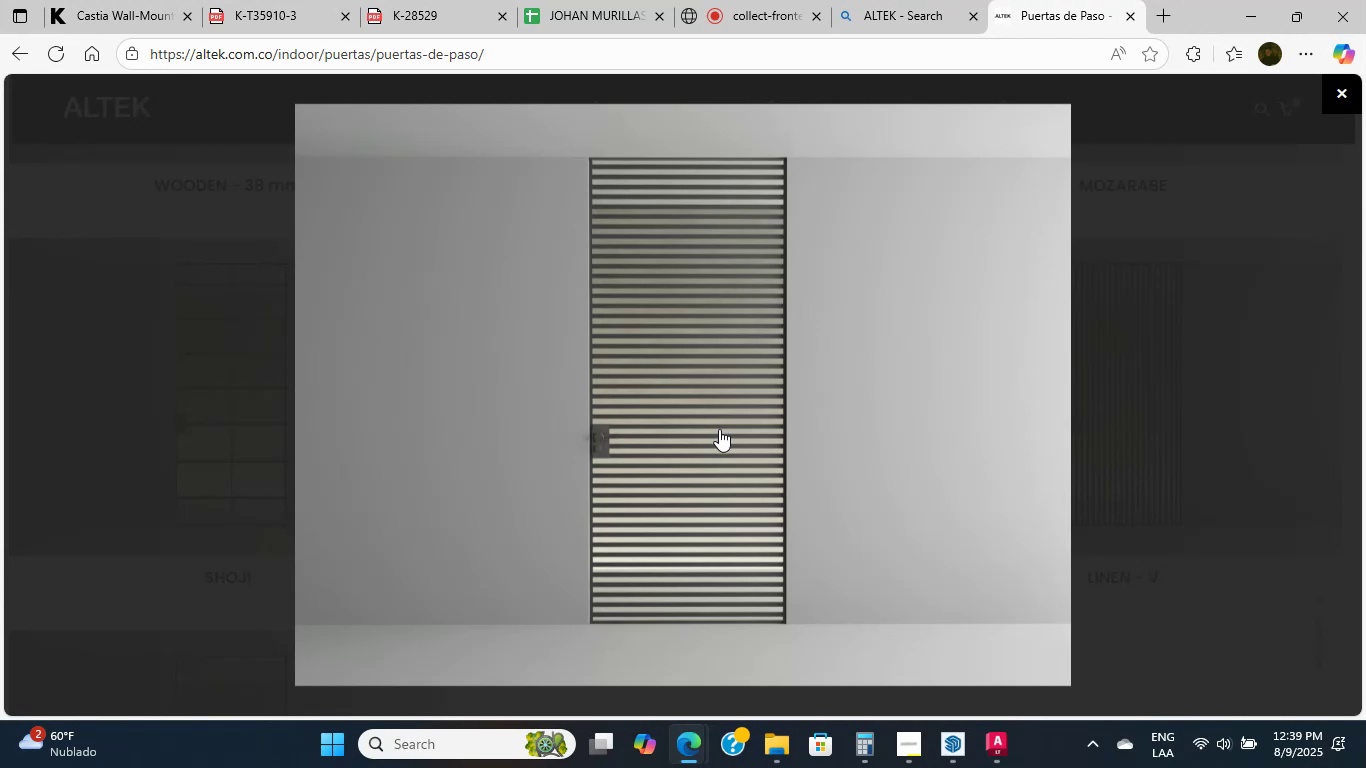 
double_click([848, 524])
 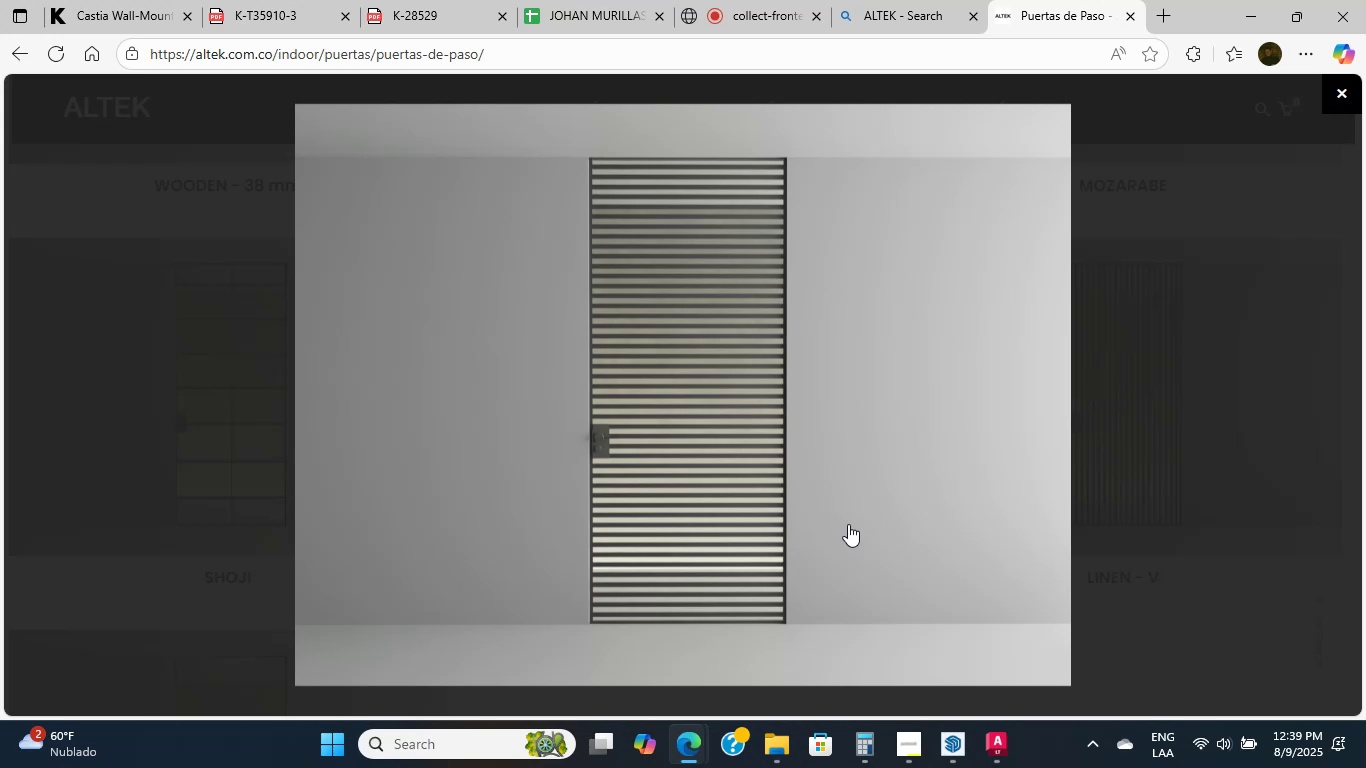 
wait(5.52)
 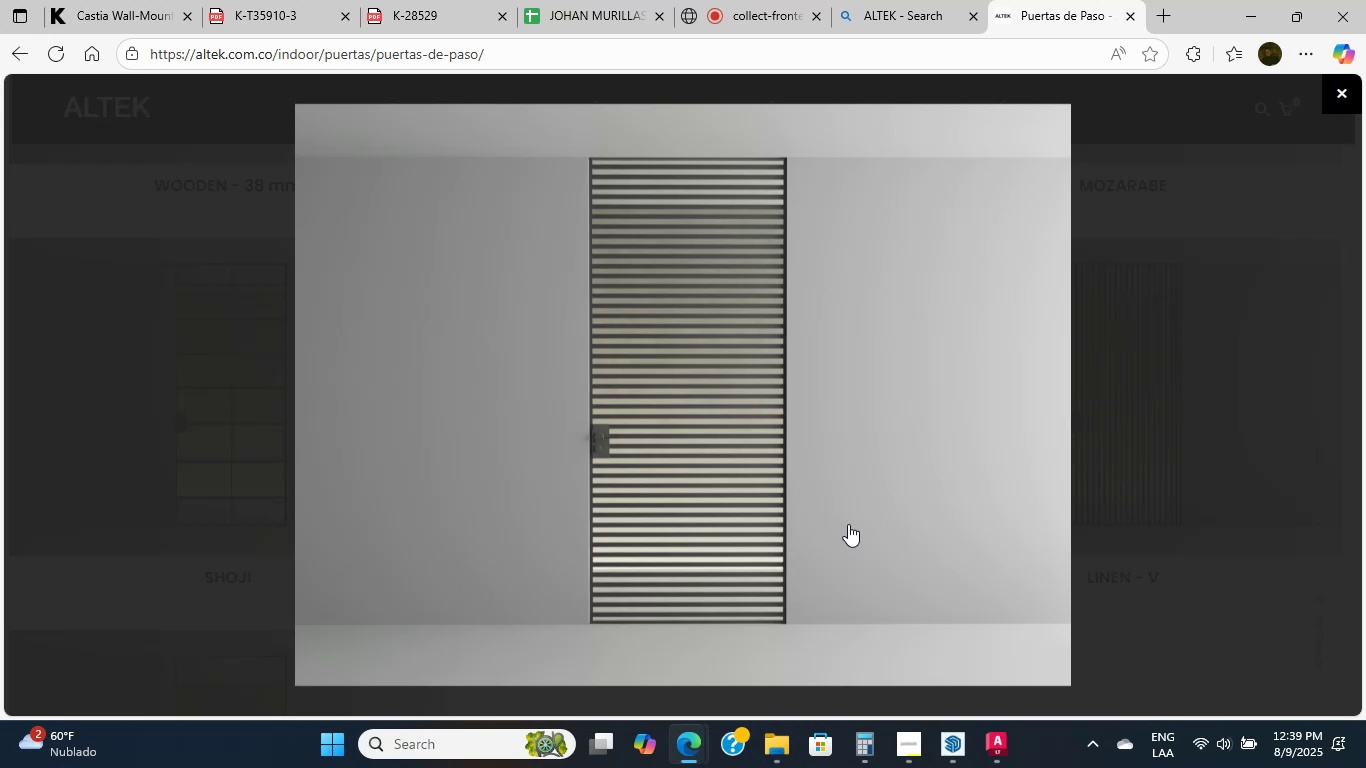 
scroll: coordinate [848, 524], scroll_direction: up, amount: 4.0
 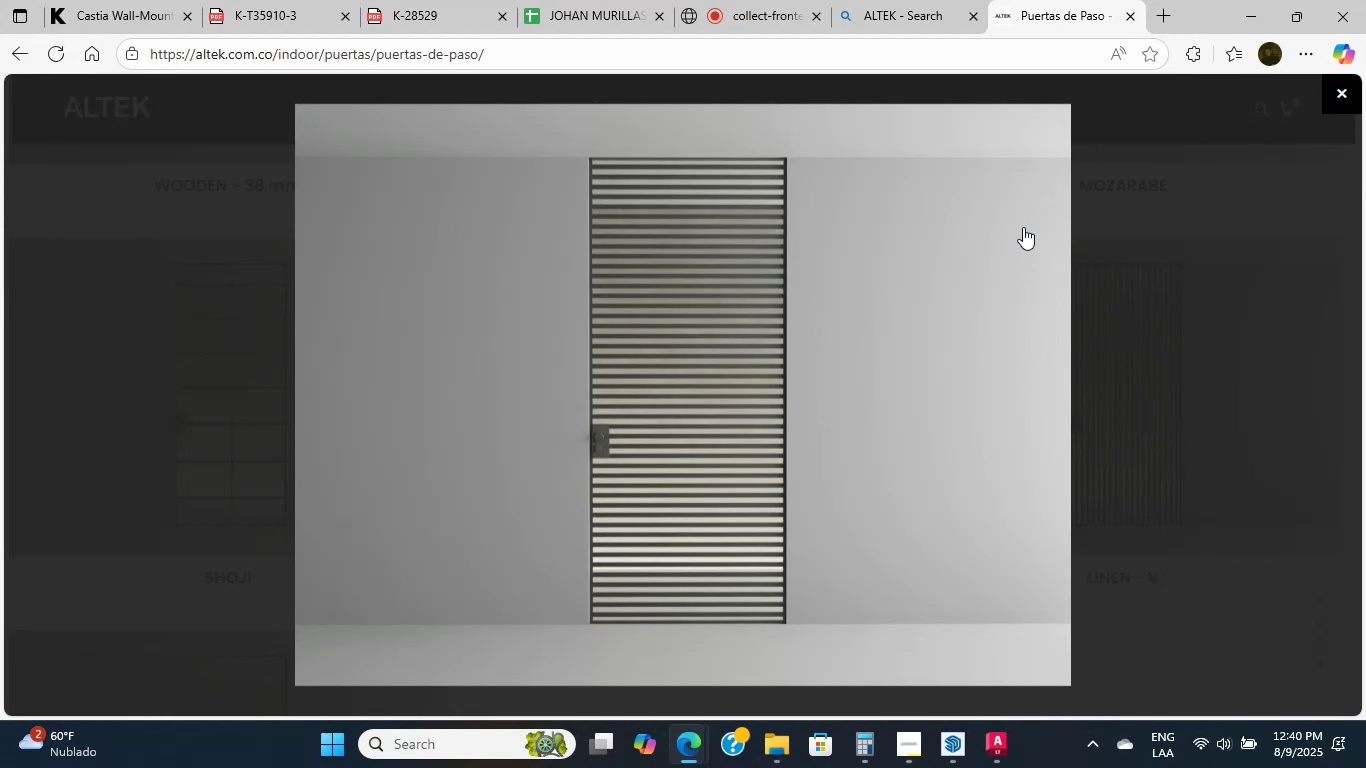 
wait(33.35)
 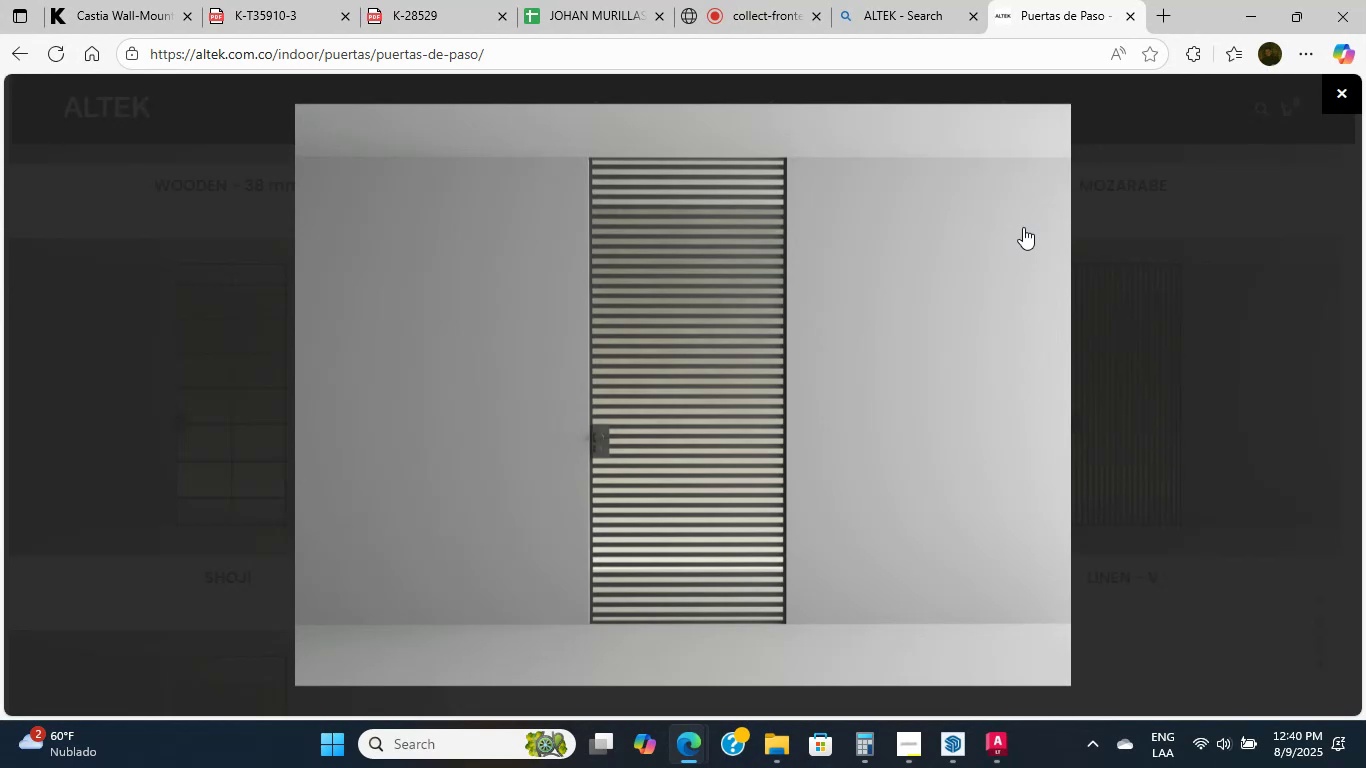 
scroll: coordinate [1116, 750], scroll_direction: up, amount: 4.0
 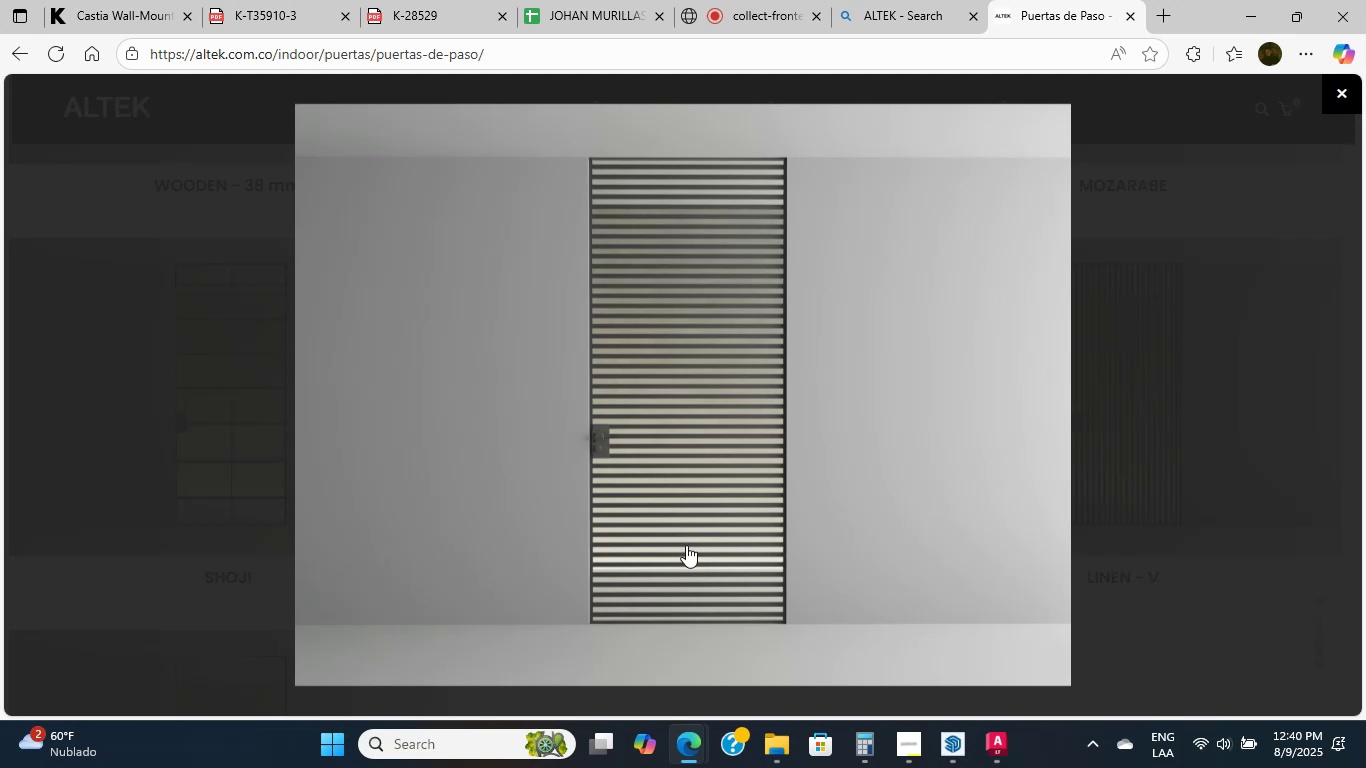 
wait(9.9)
 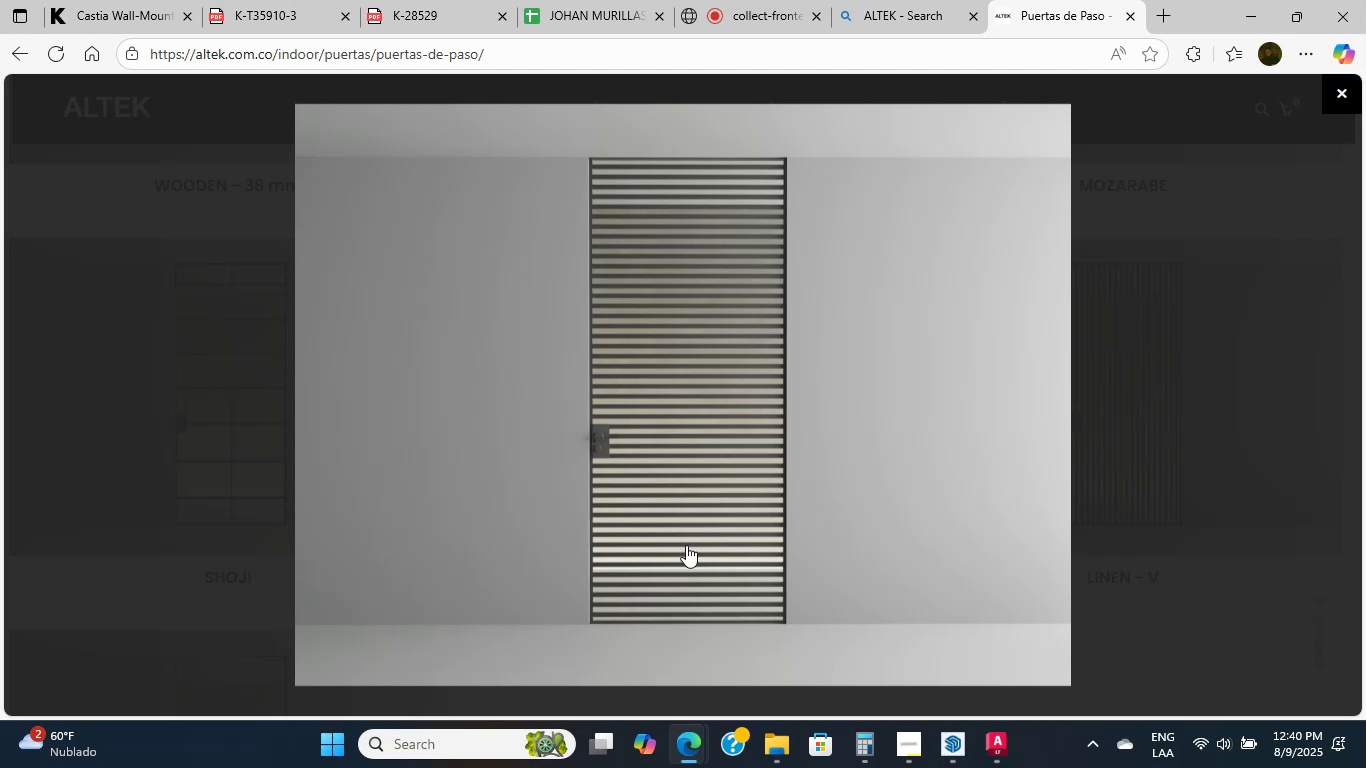 
scroll: coordinate [686, 545], scroll_direction: up, amount: 3.0
 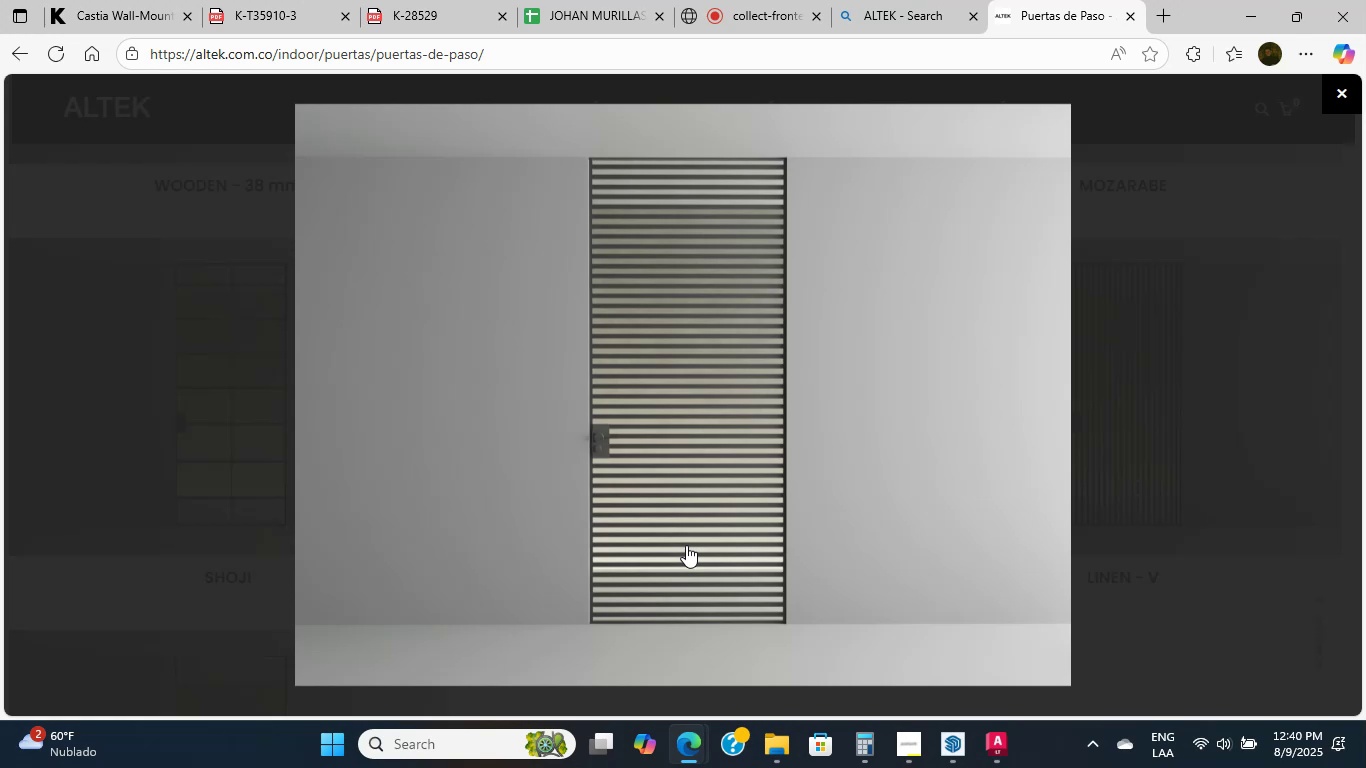 
wait(11.12)
 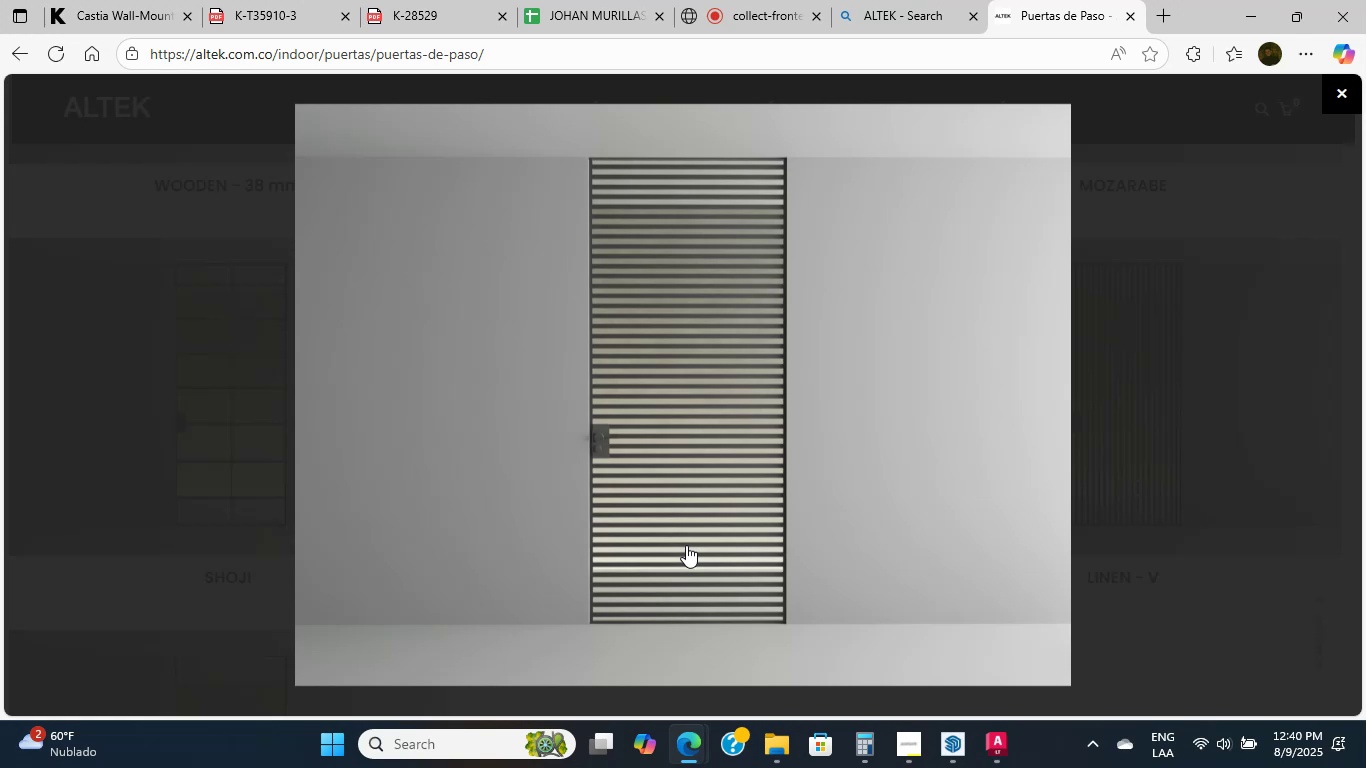 
scroll: coordinate [686, 545], scroll_direction: up, amount: 8.0
 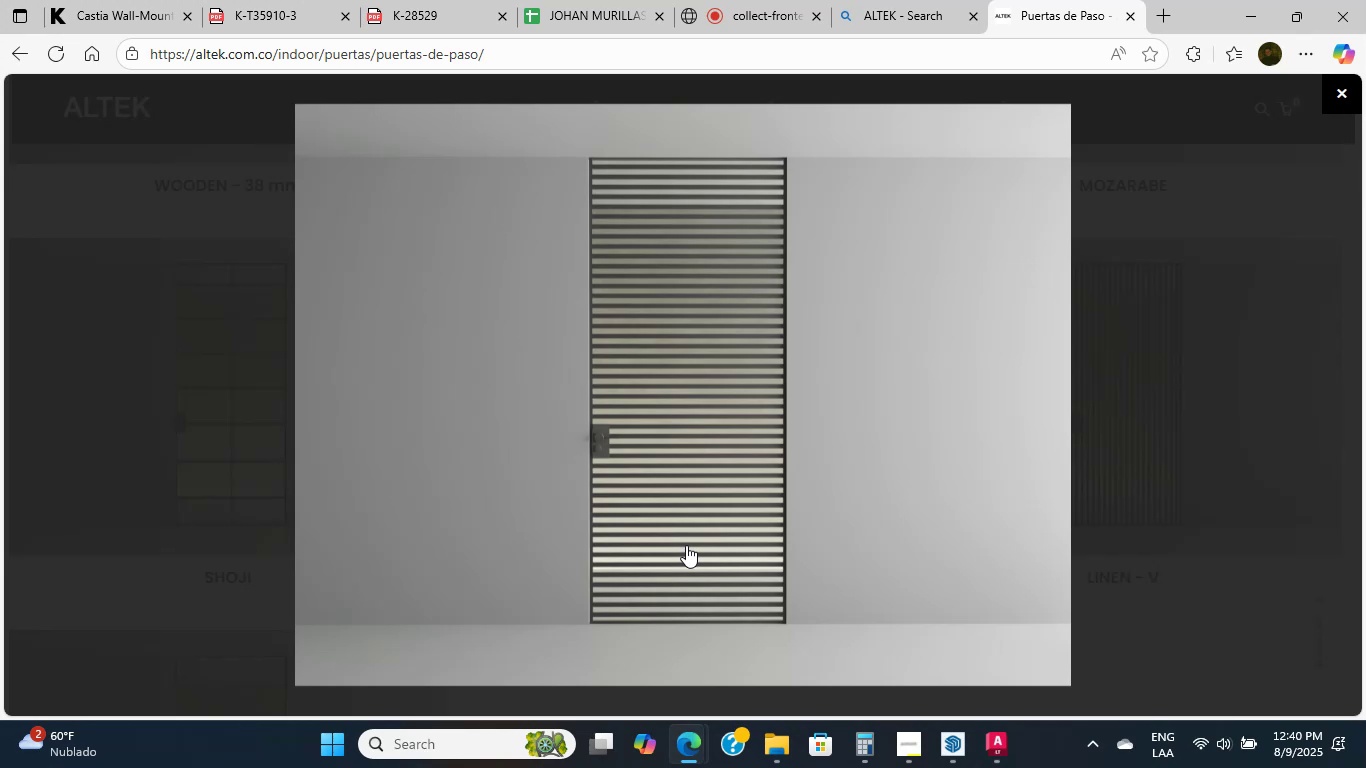 
left_click([686, 545])
 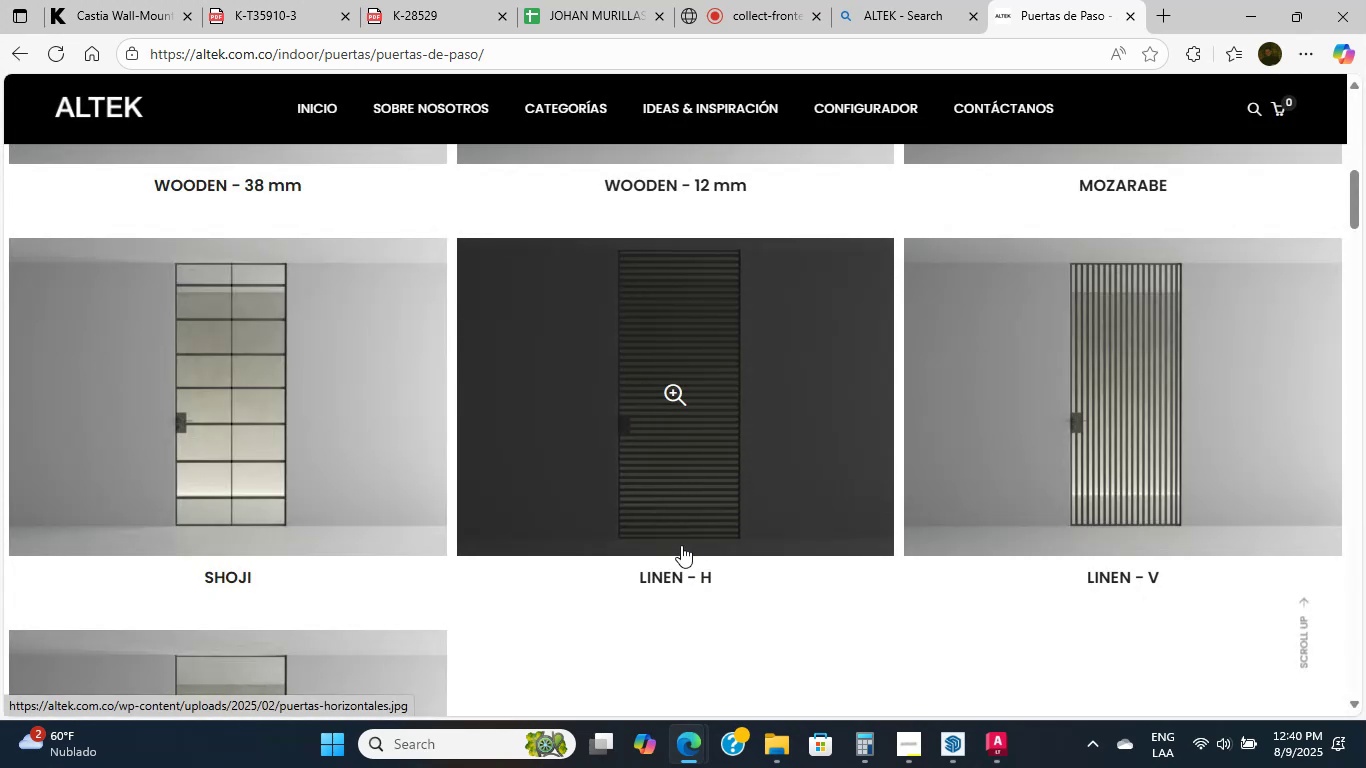 
scroll: coordinate [476, 398], scroll_direction: down, amount: 5.0
 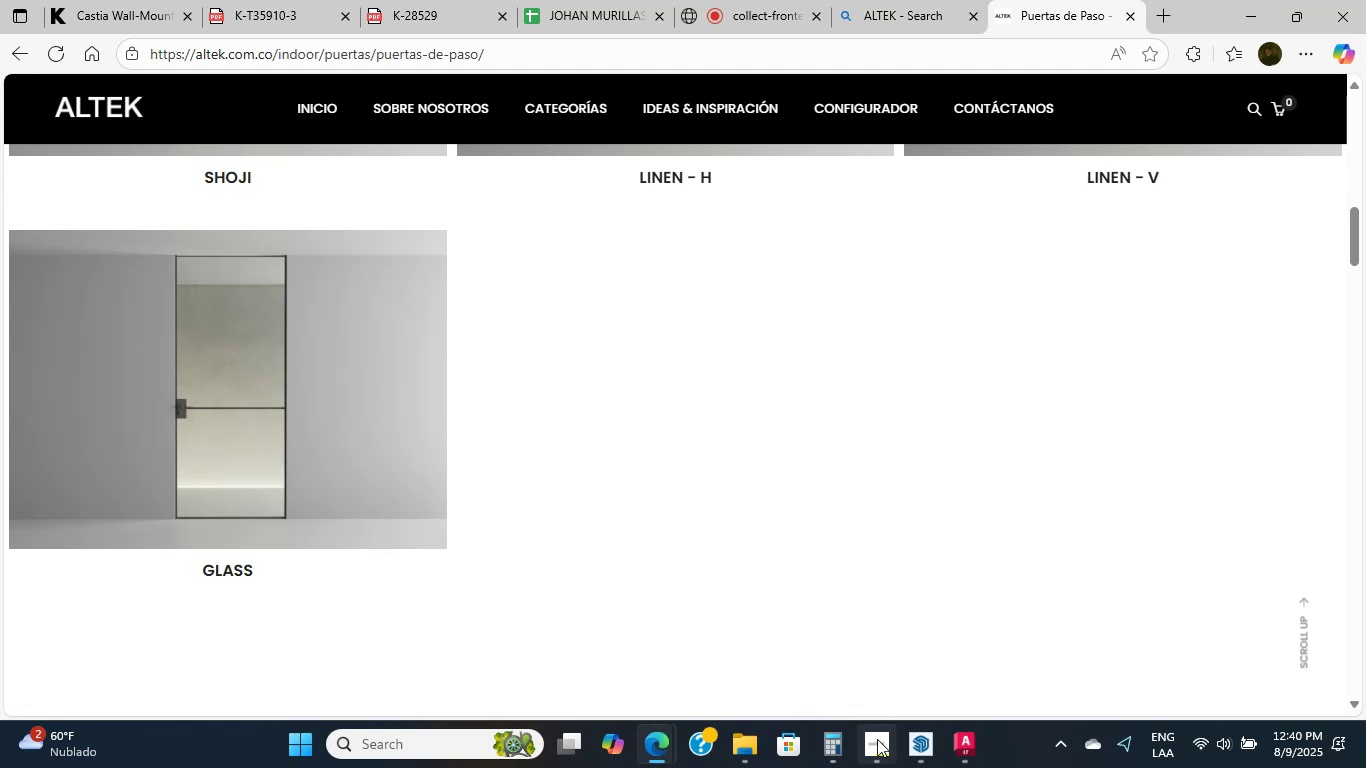 
wait(6.09)
 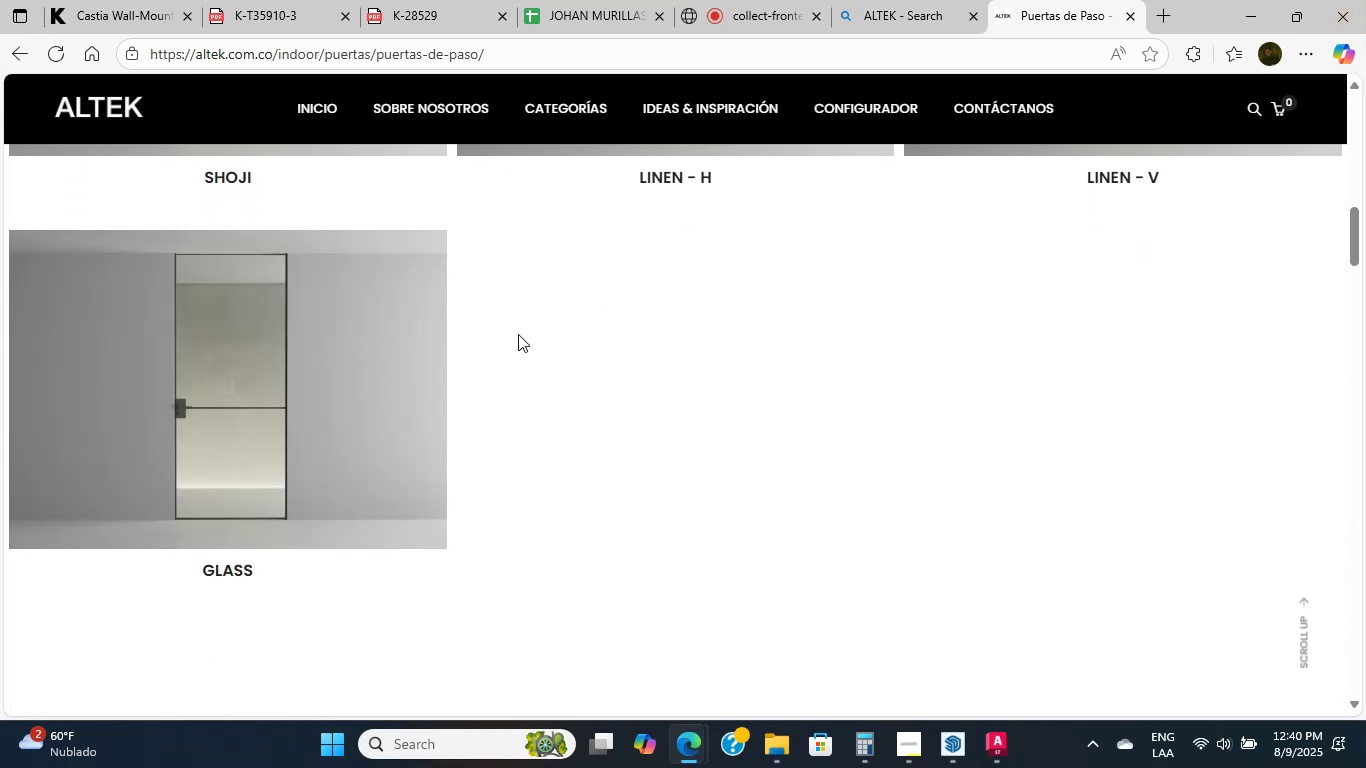 
left_click([1191, 495])
 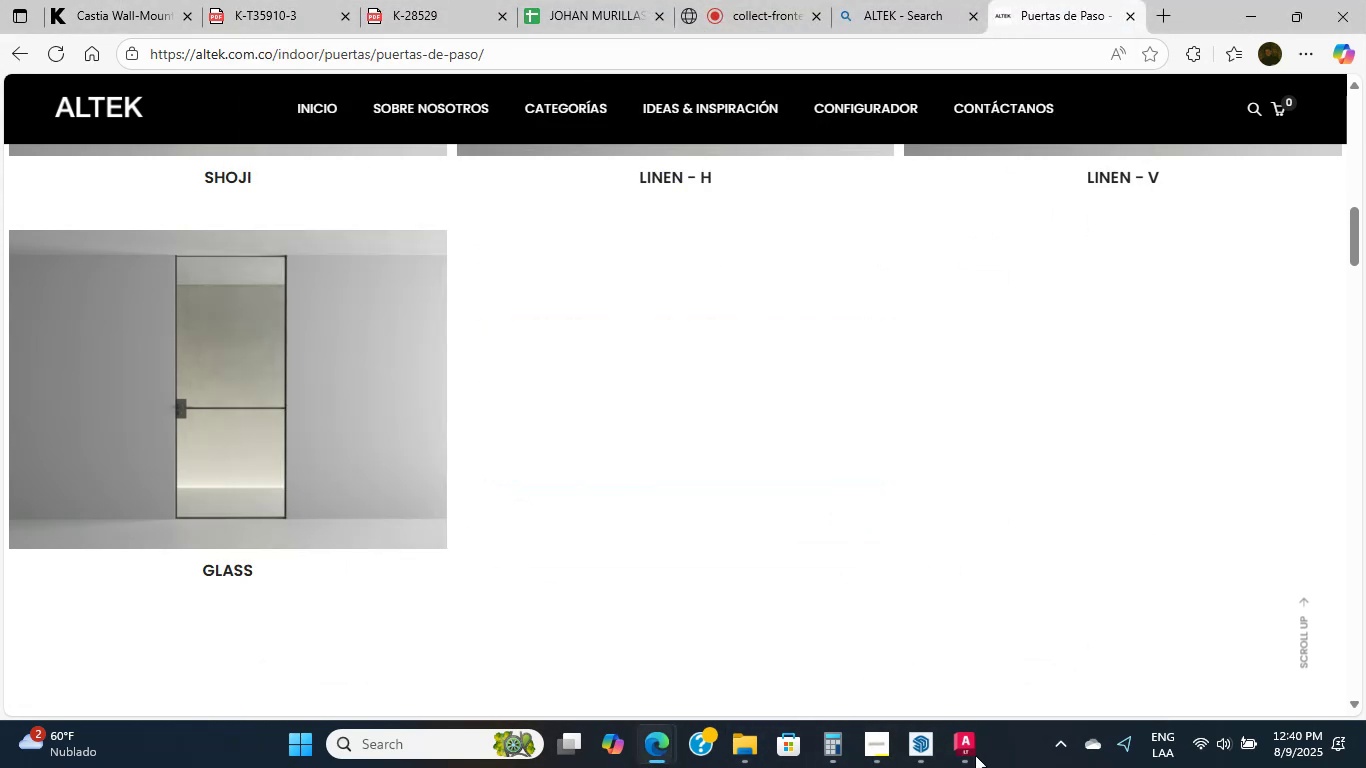 
left_click([933, 745])
 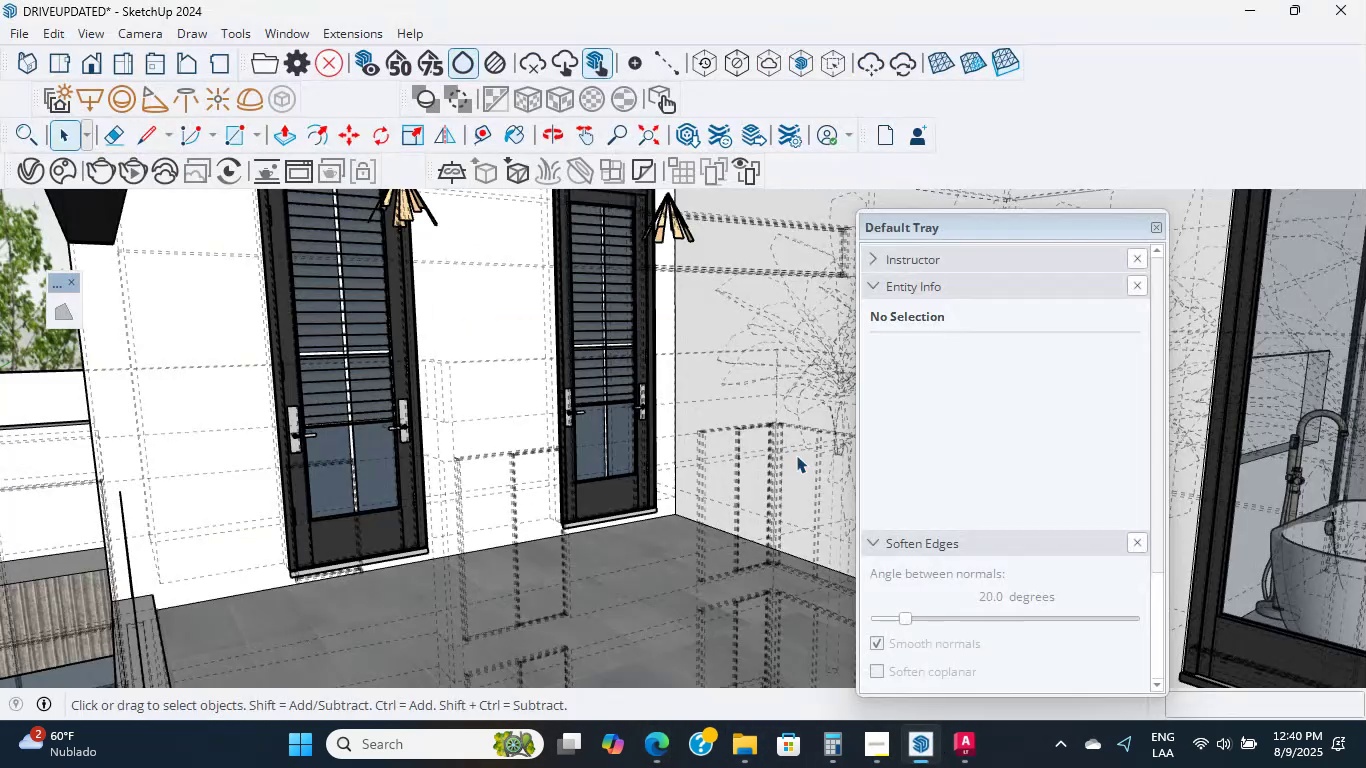 
scroll: coordinate [609, 447], scroll_direction: down, amount: 19.0
 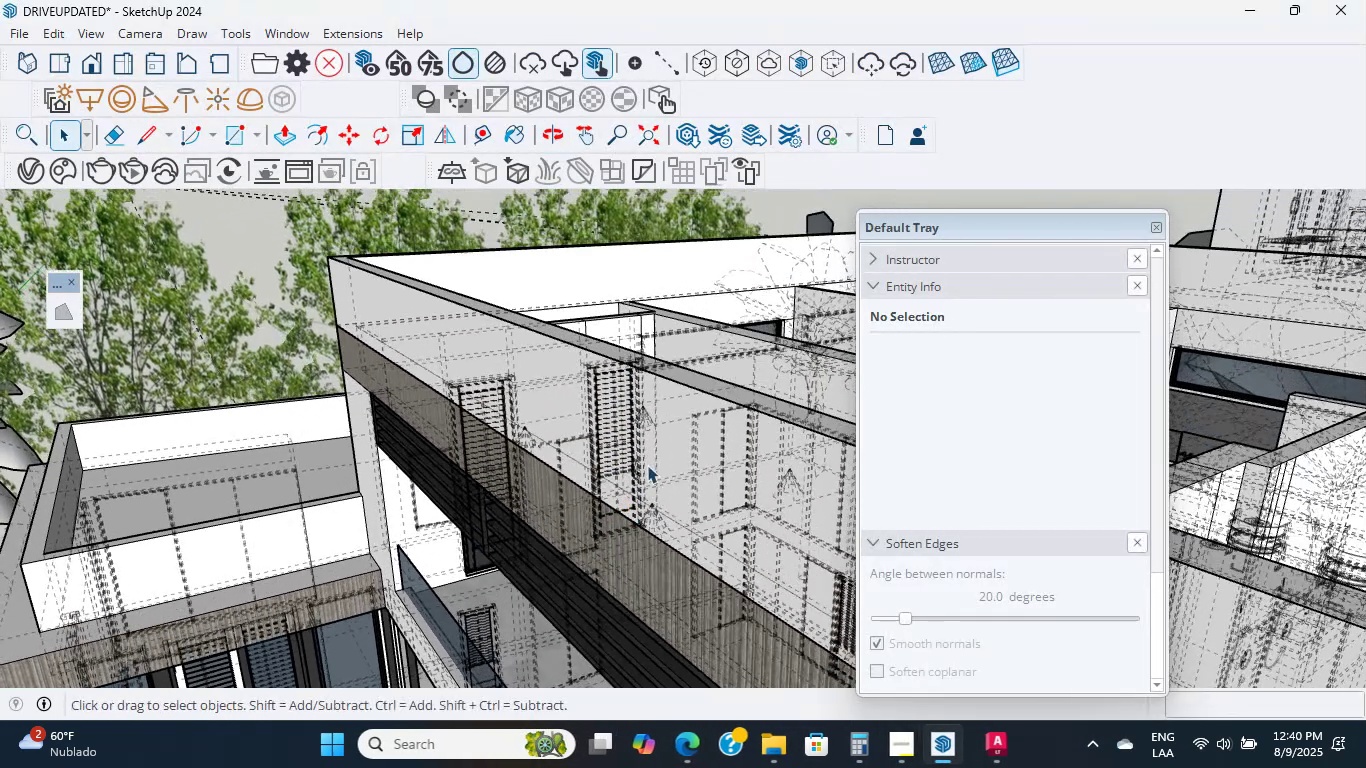 
hold_key(key=ShiftLeft, duration=0.33)
 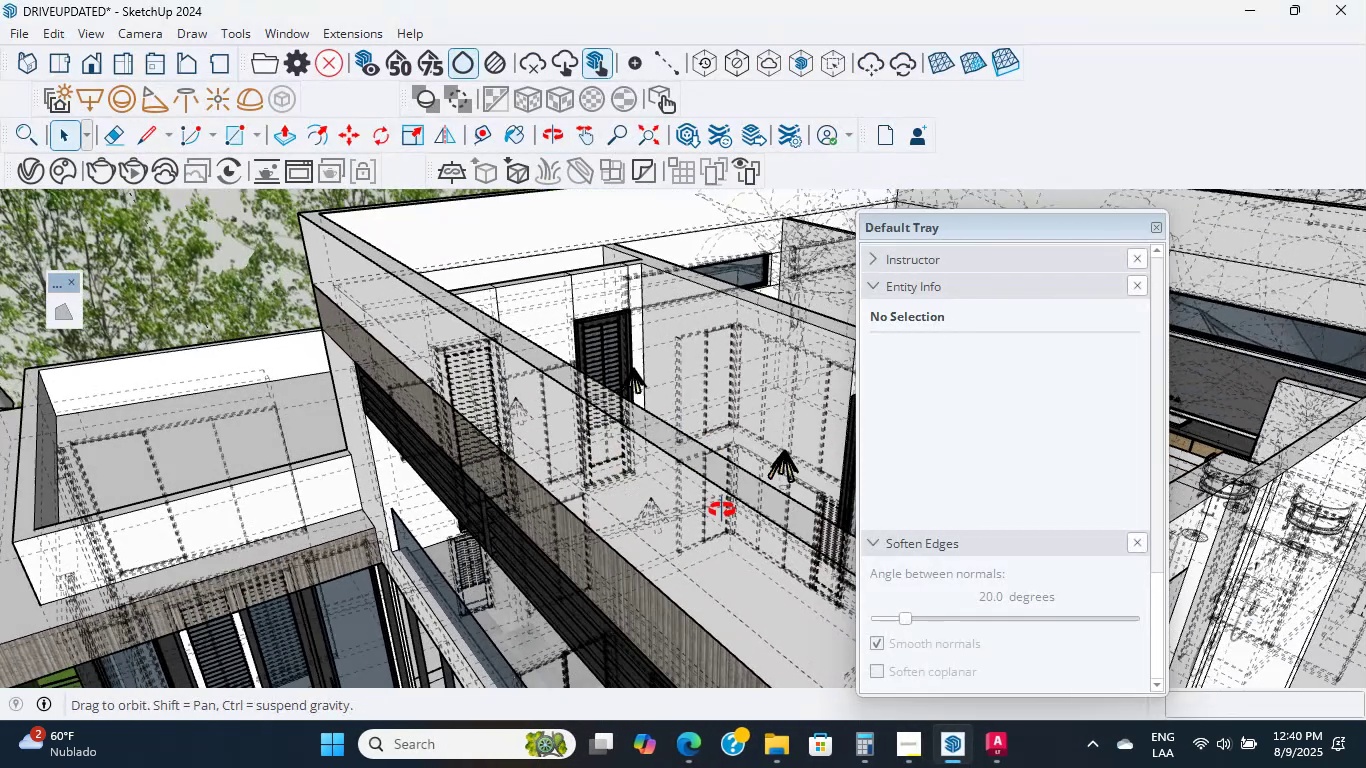 
hold_key(key=ShiftLeft, duration=0.55)
scroll: coordinate [456, 303], scroll_direction: up, amount: 10.0
 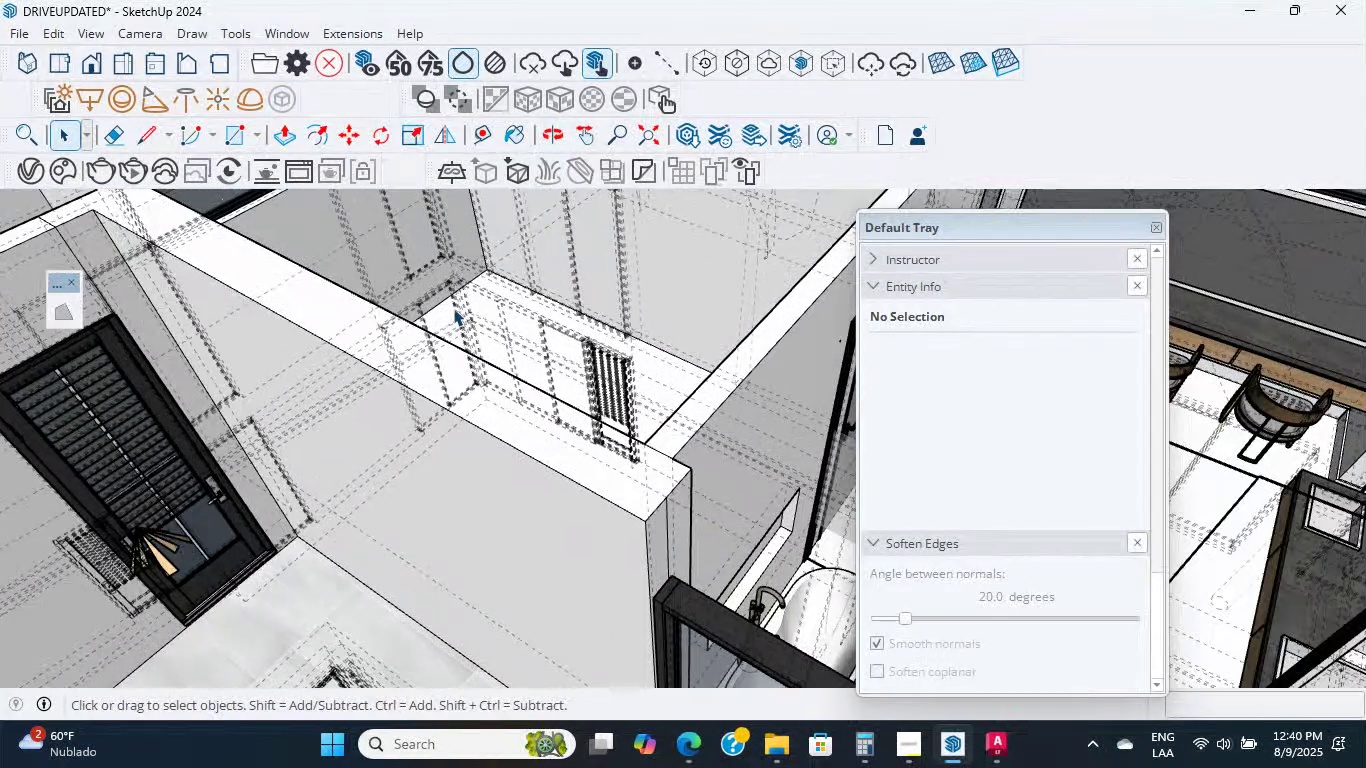 
hold_key(key=ShiftLeft, duration=0.33)
 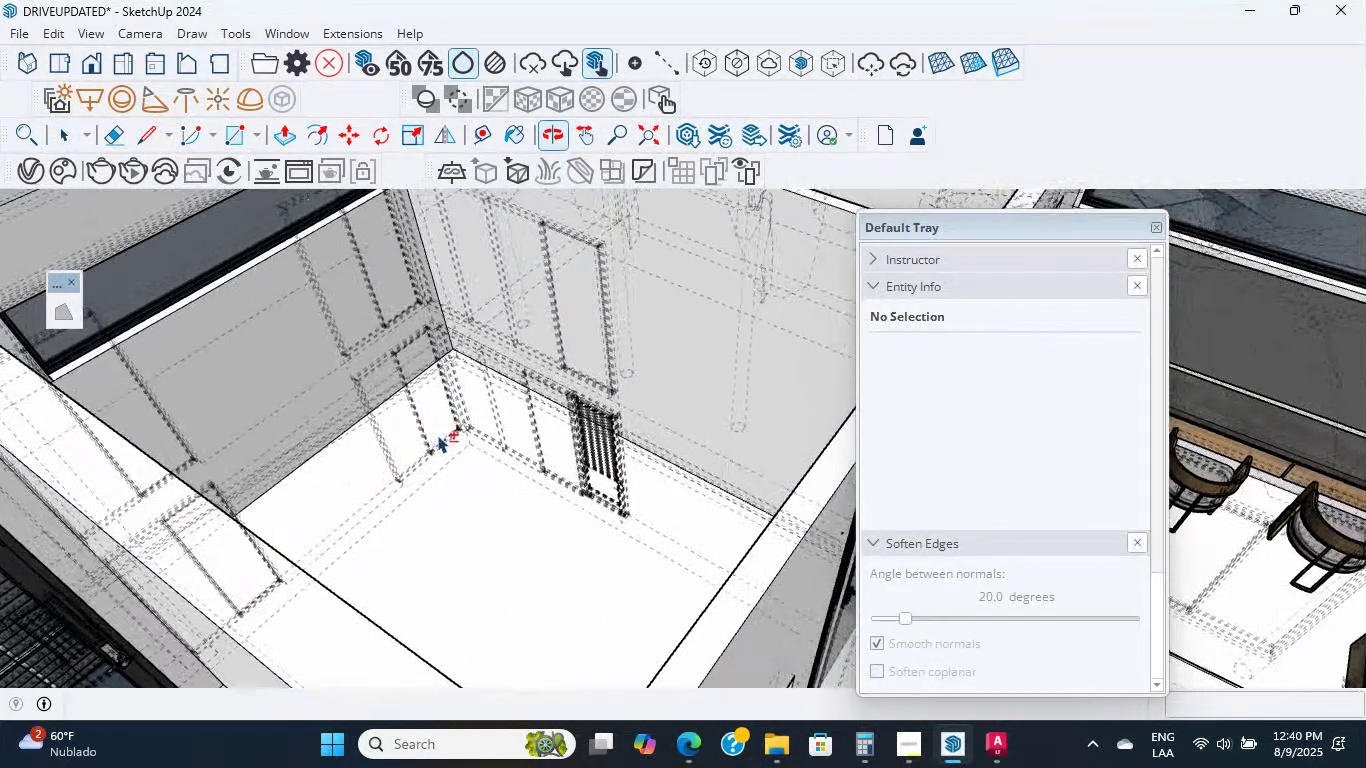 
scroll: coordinate [459, 426], scroll_direction: down, amount: 5.0
 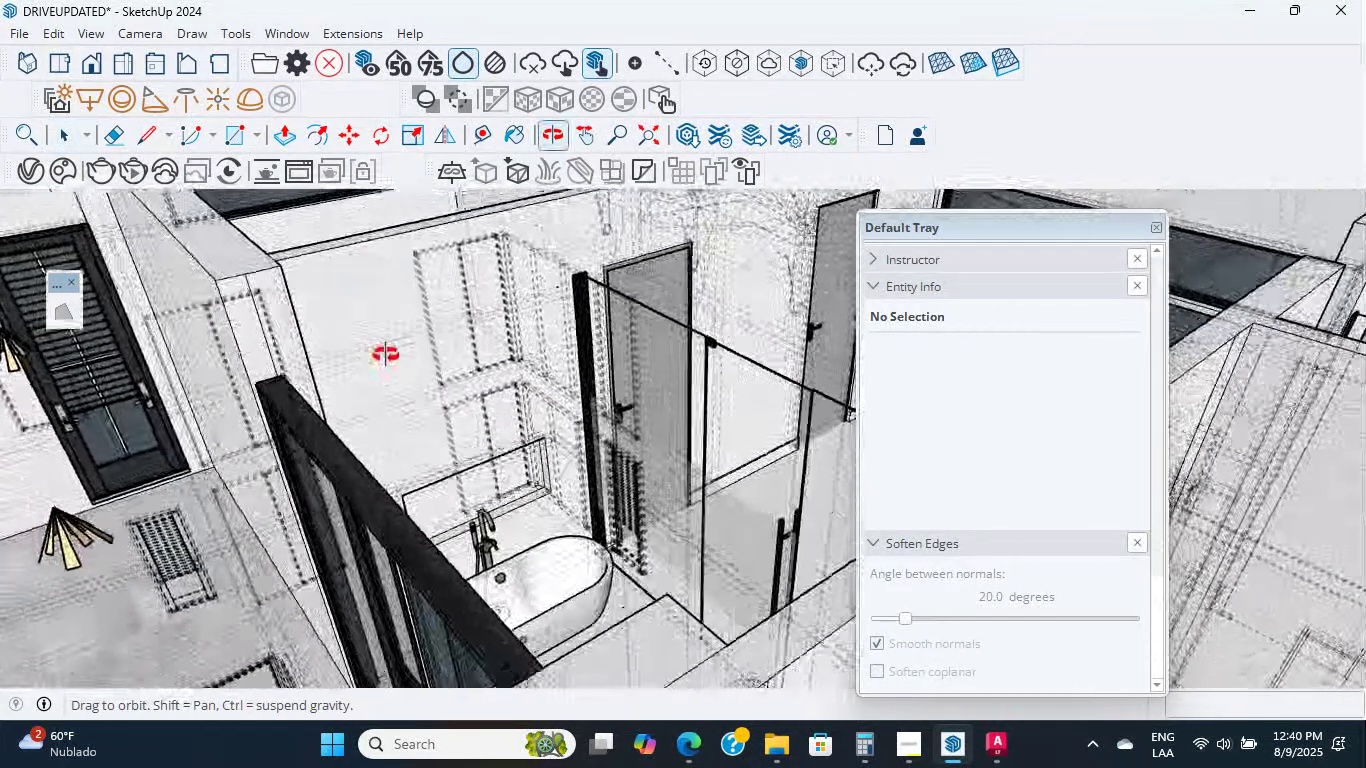 
key(Z)
 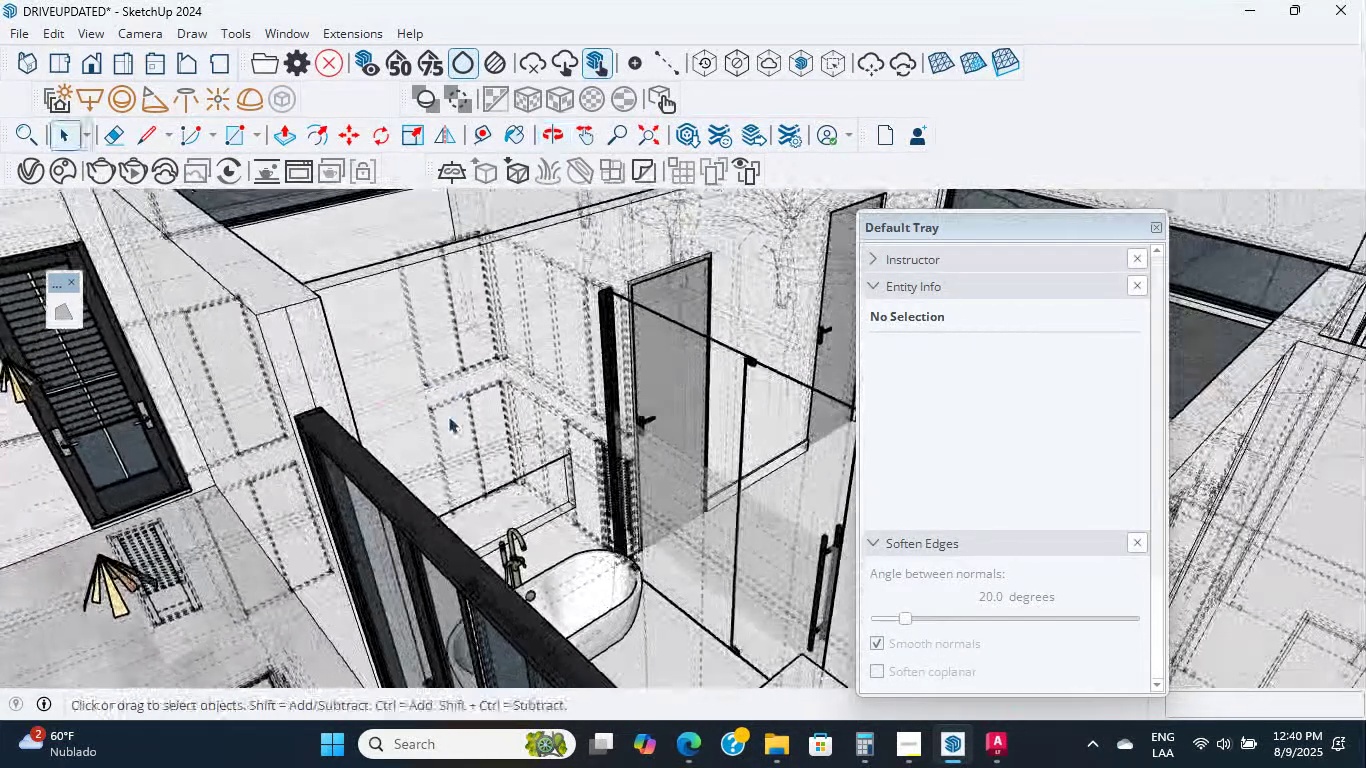 
scroll: coordinate [328, 391], scroll_direction: up, amount: 3.0
 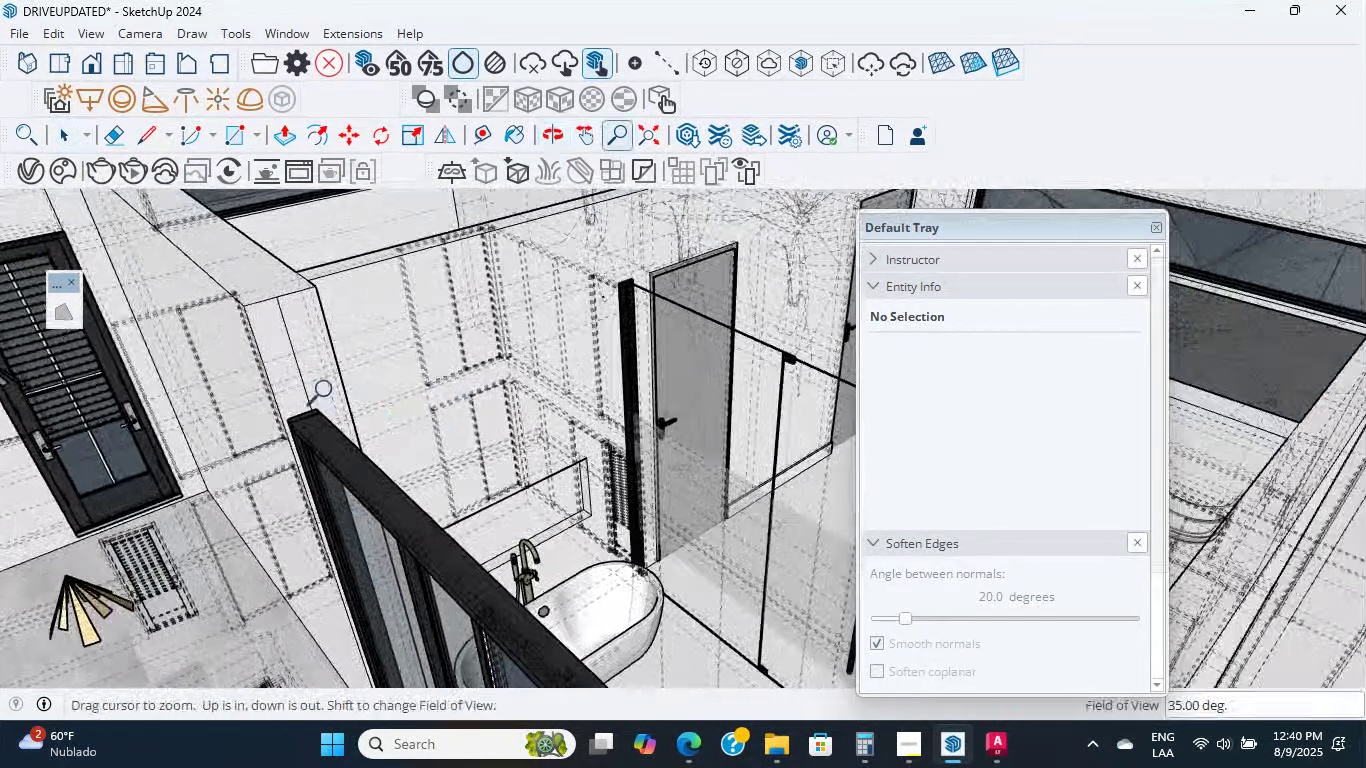 
hold_key(key=ShiftLeft, duration=0.43)
 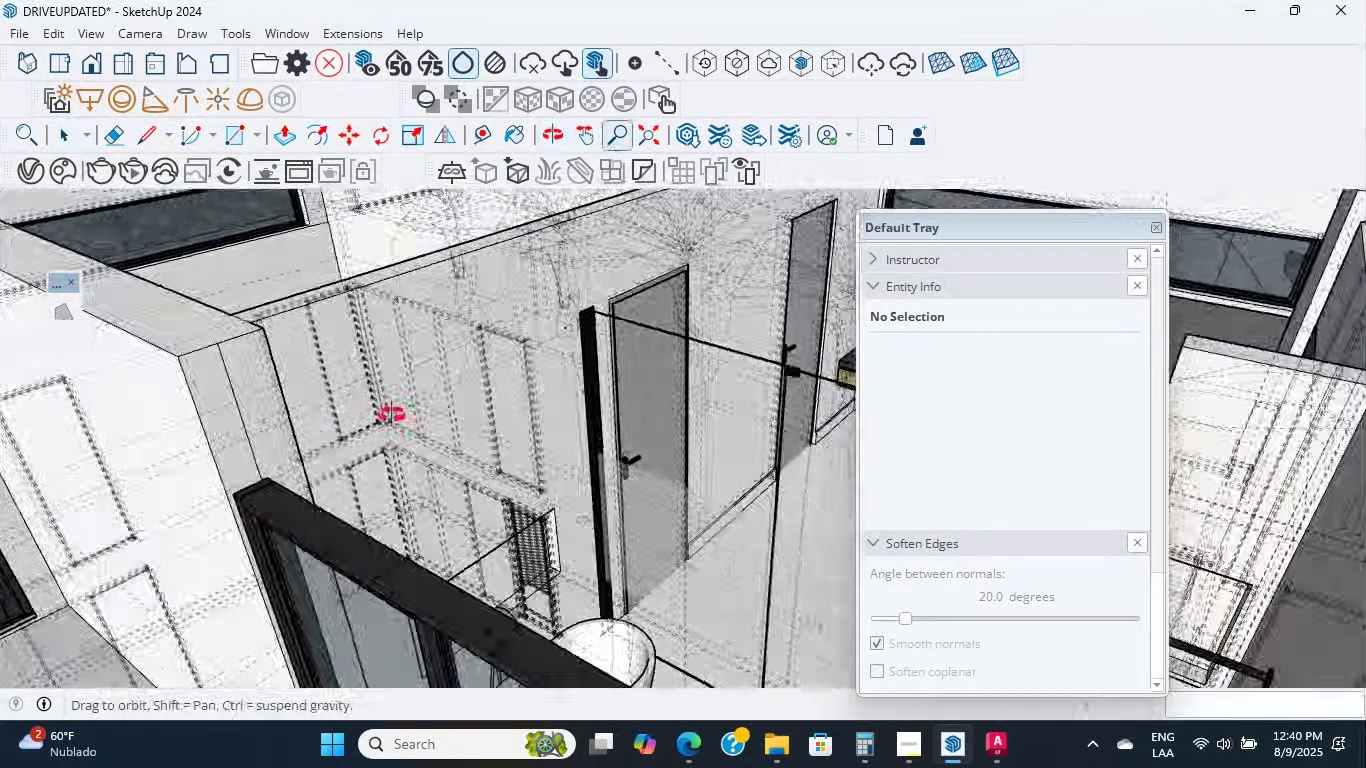 
hold_key(key=ShiftLeft, duration=0.77)
 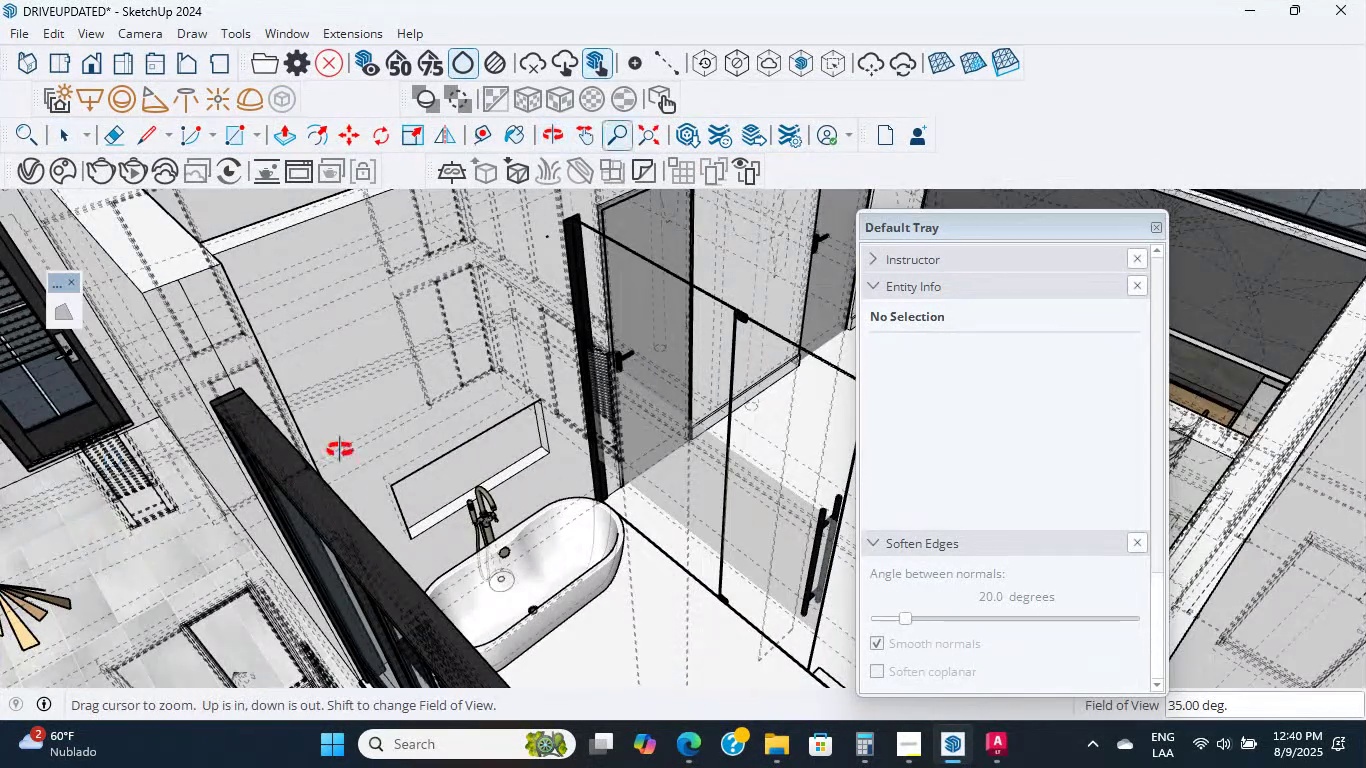 
scroll: coordinate [233, 519], scroll_direction: up, amount: 1.0
 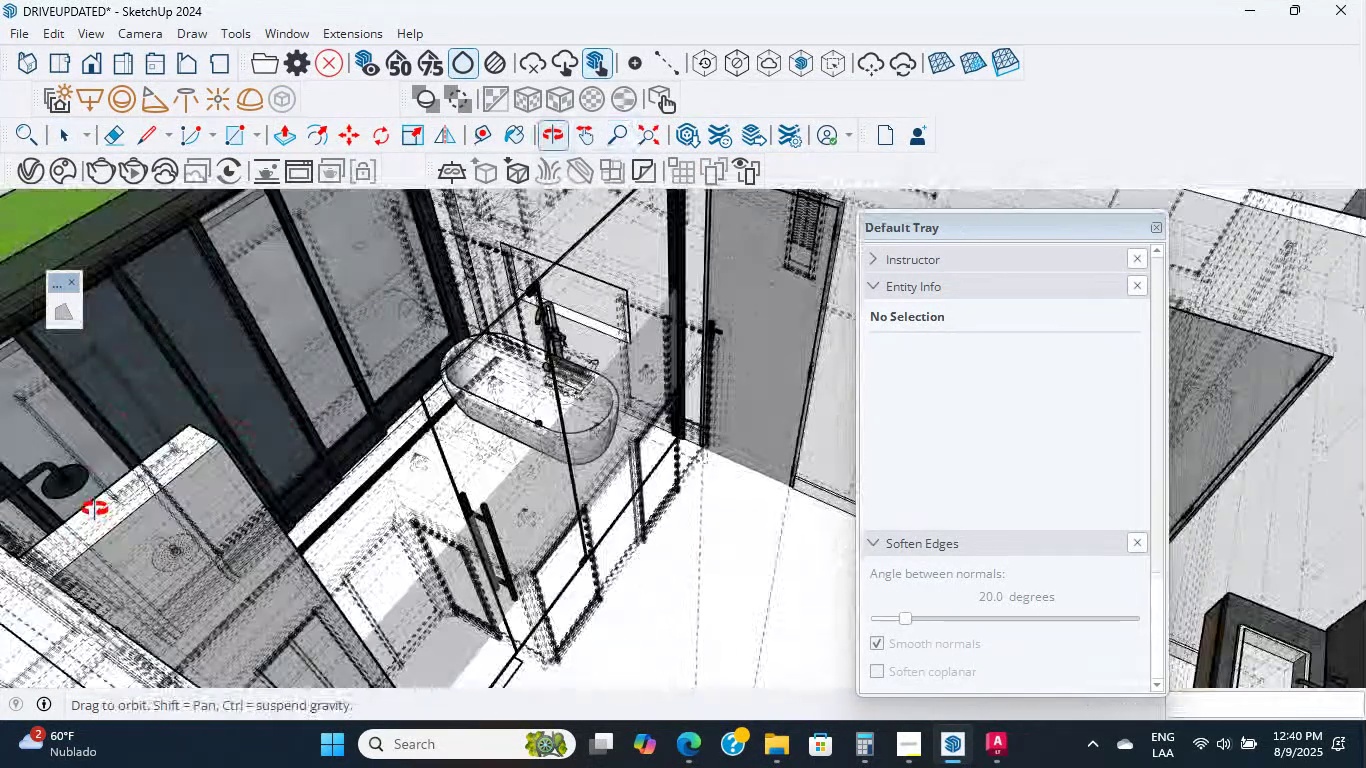 
hold_key(key=ShiftLeft, duration=0.31)
 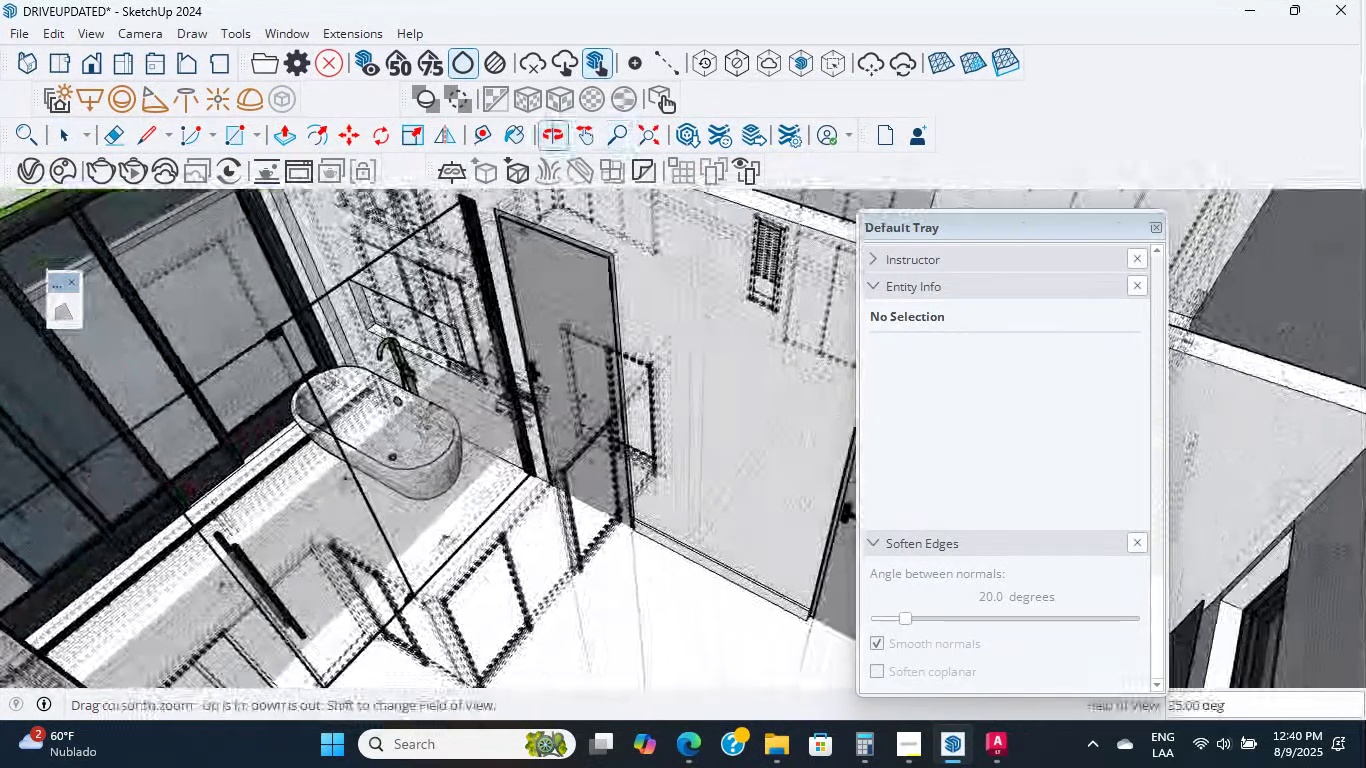 
scroll: coordinate [370, 485], scroll_direction: up, amount: 5.0
 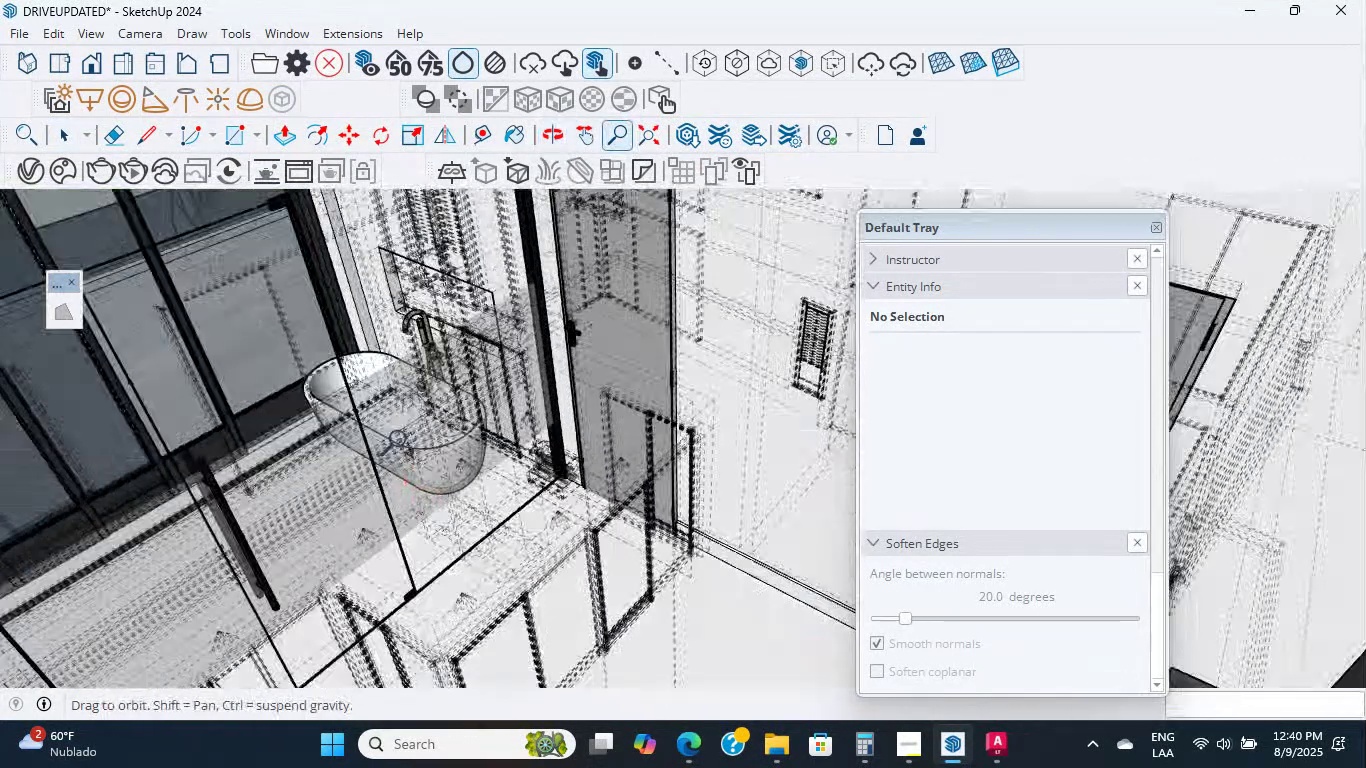 
key(K)
 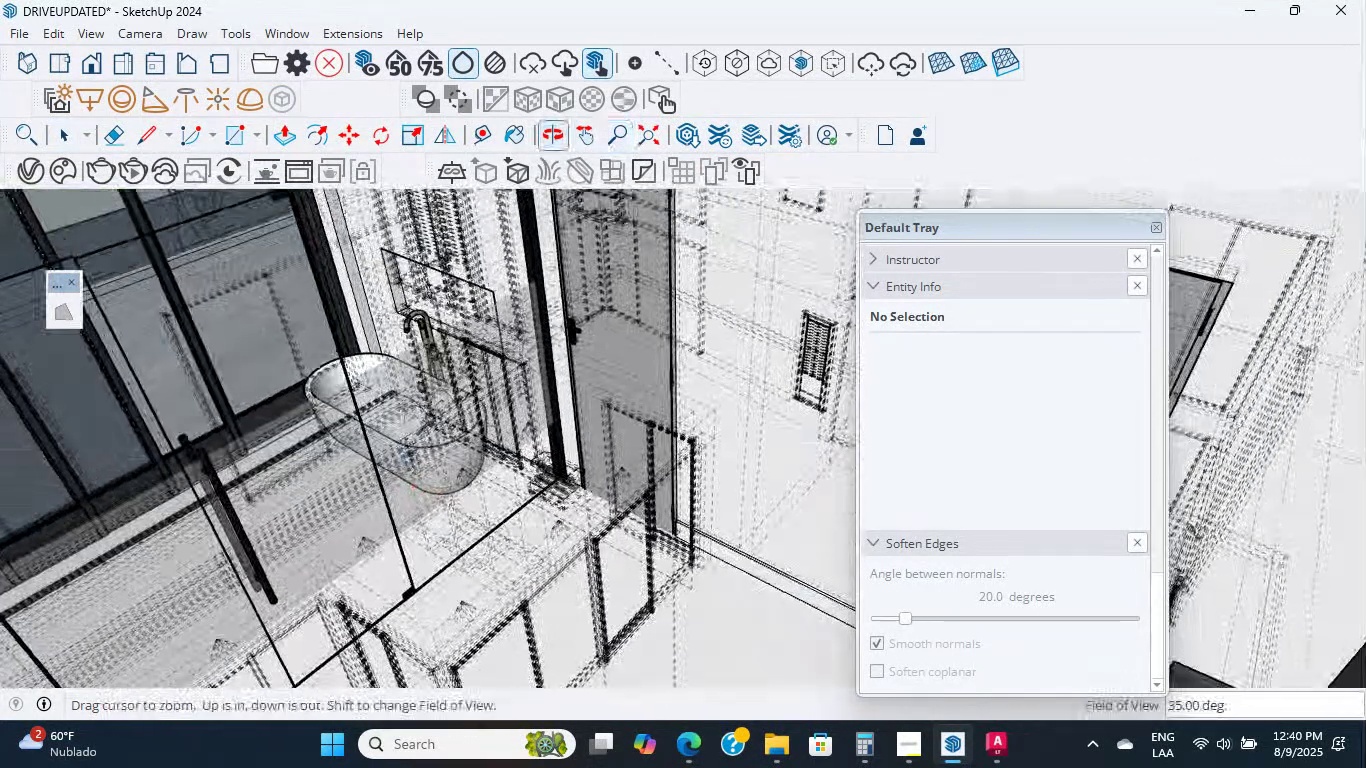 
scroll: coordinate [555, 430], scroll_direction: up, amount: 3.0
 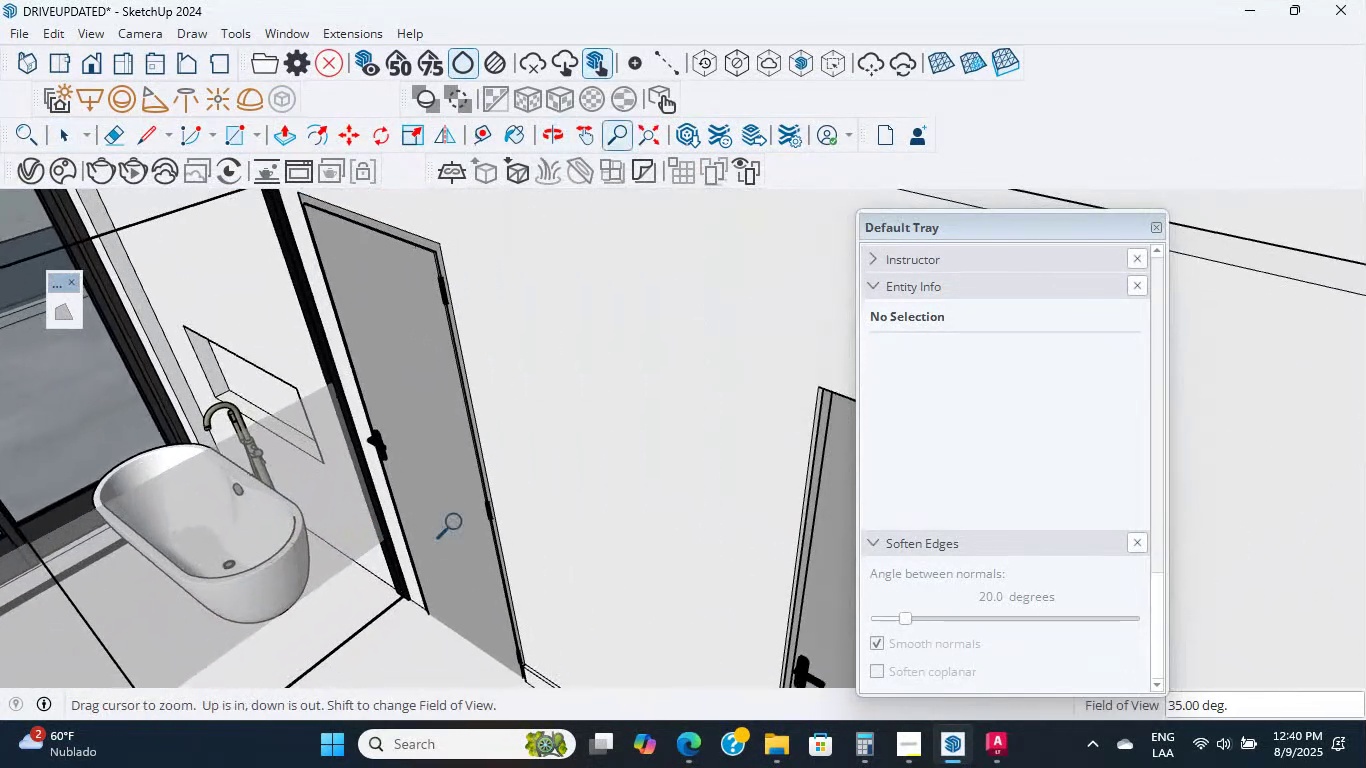 
hold_key(key=ShiftLeft, duration=0.4)
 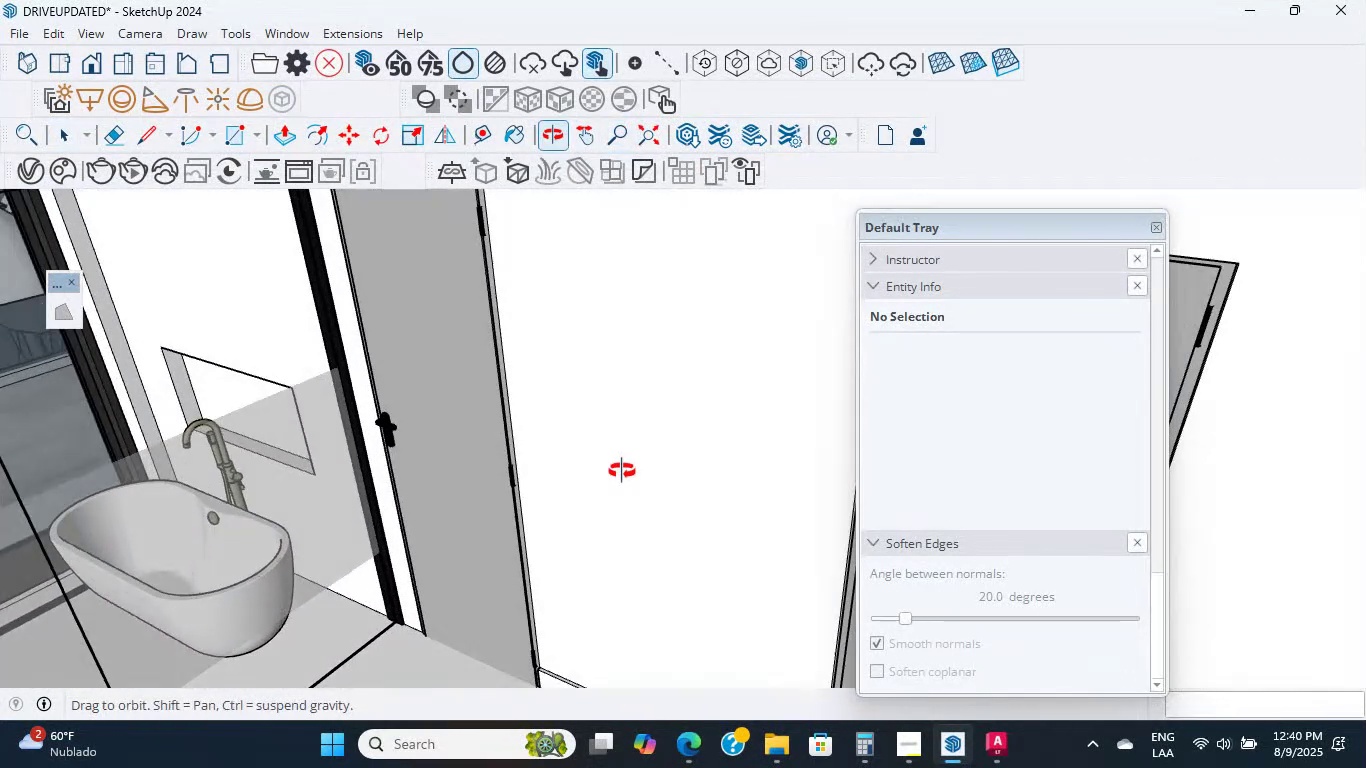 
scroll: coordinate [568, 487], scroll_direction: up, amount: 1.0
 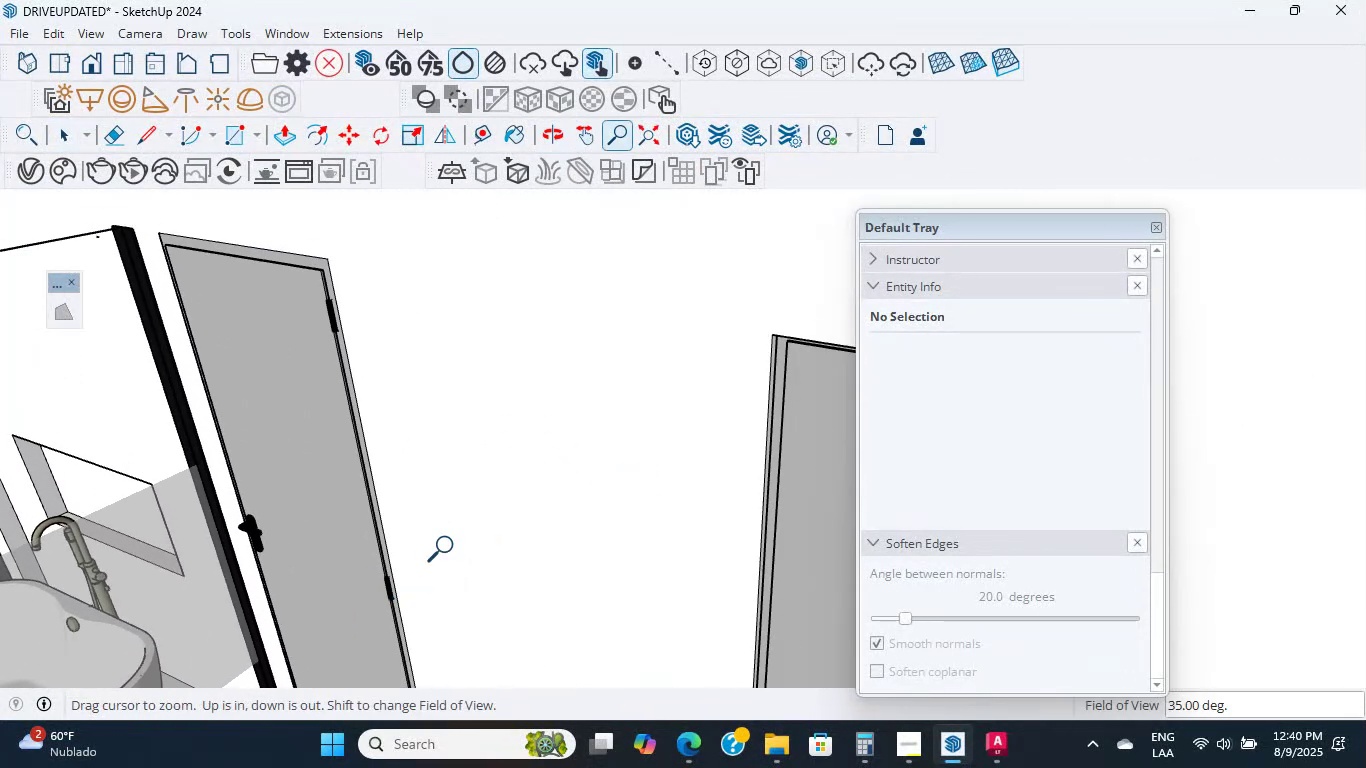 
hold_key(key=ShiftLeft, duration=0.49)
 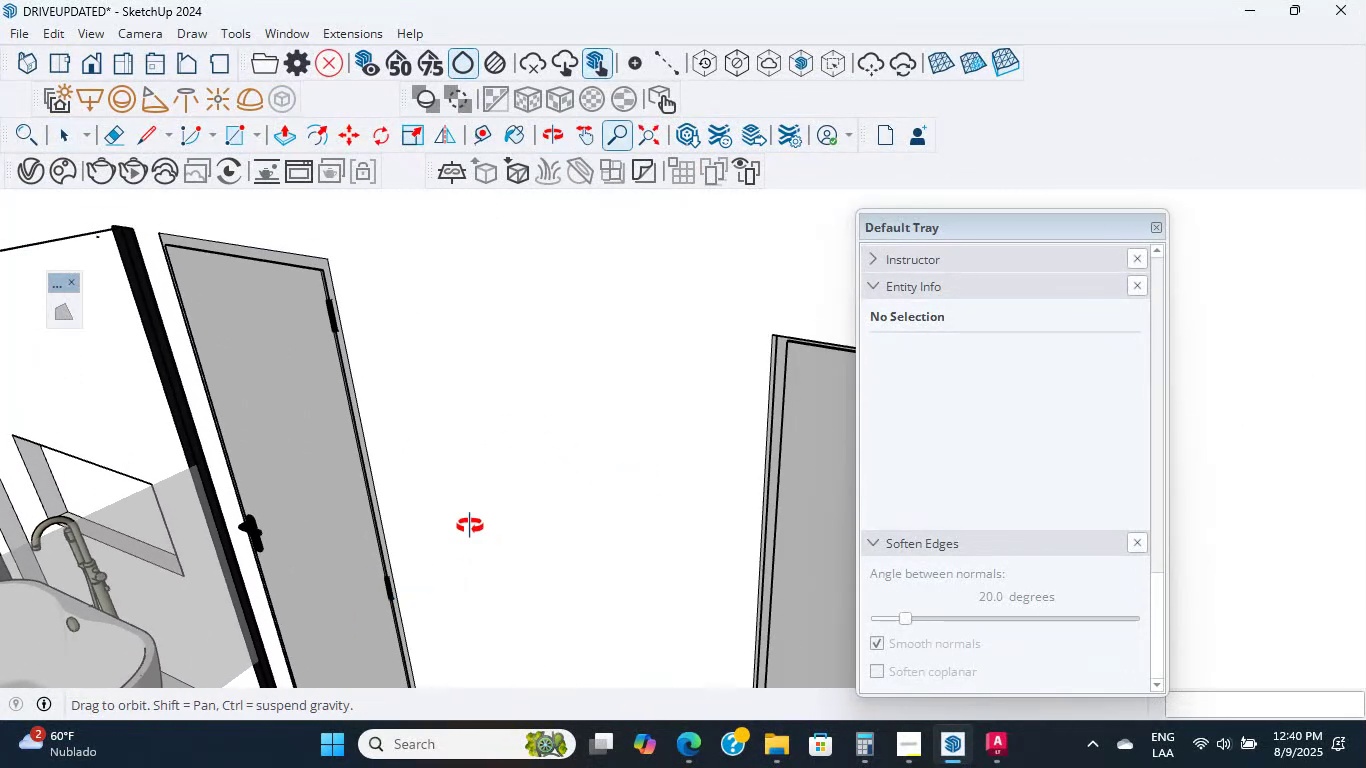 
hold_key(key=ShiftLeft, duration=1.9)
scroll: coordinate [449, 396], scroll_direction: down, amount: 1.0
 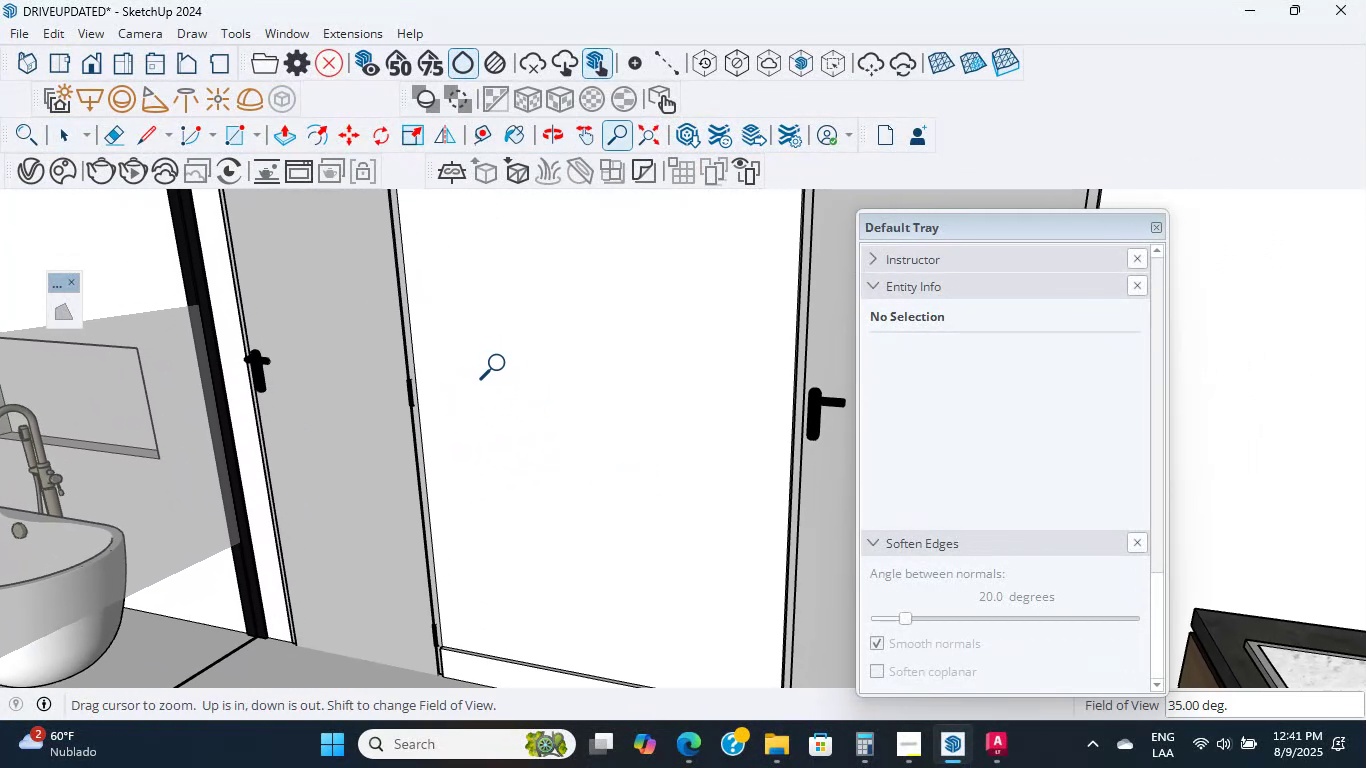 
hold_key(key=ShiftLeft, duration=0.87)
 